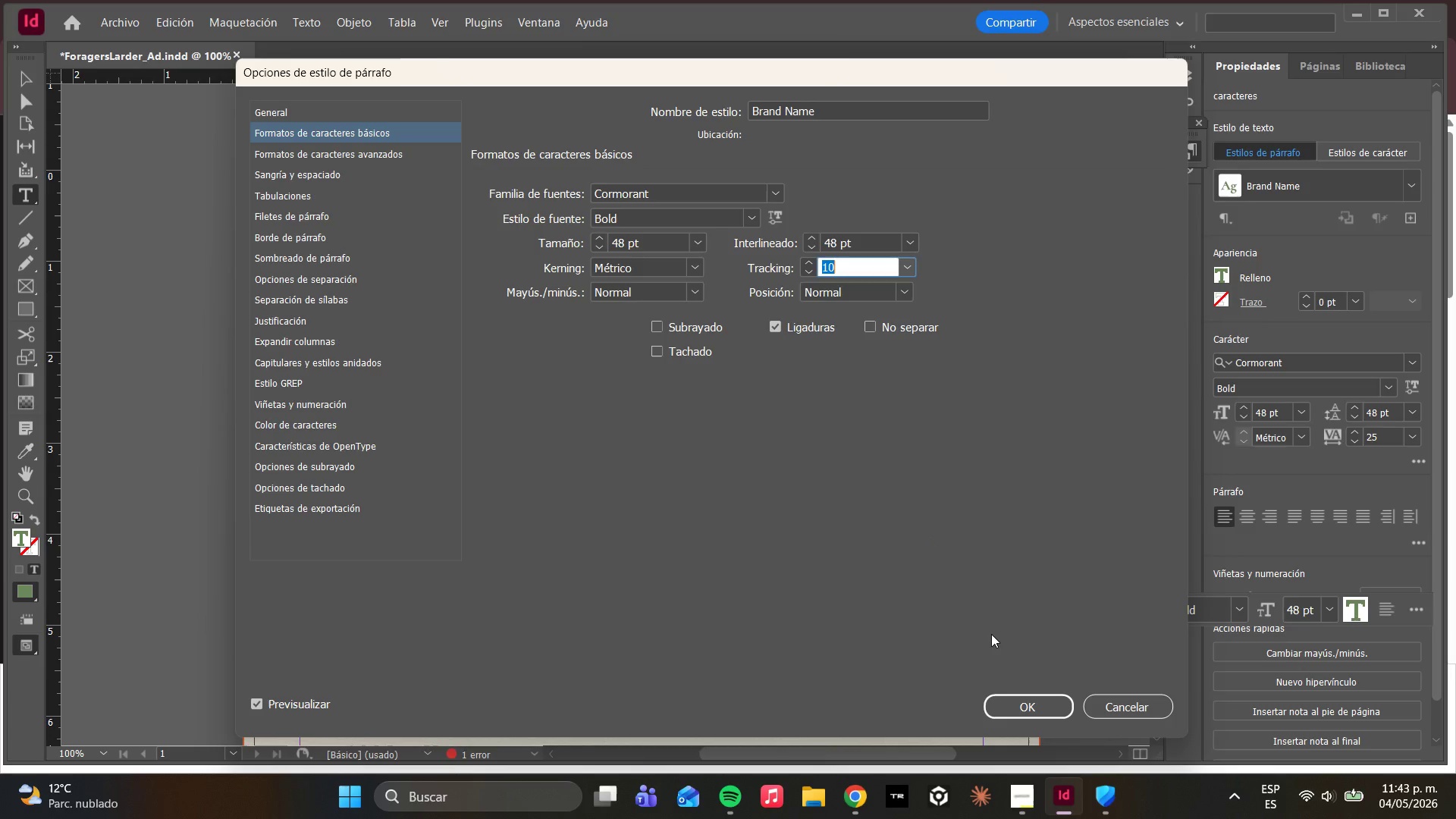 
left_click([1009, 699])
 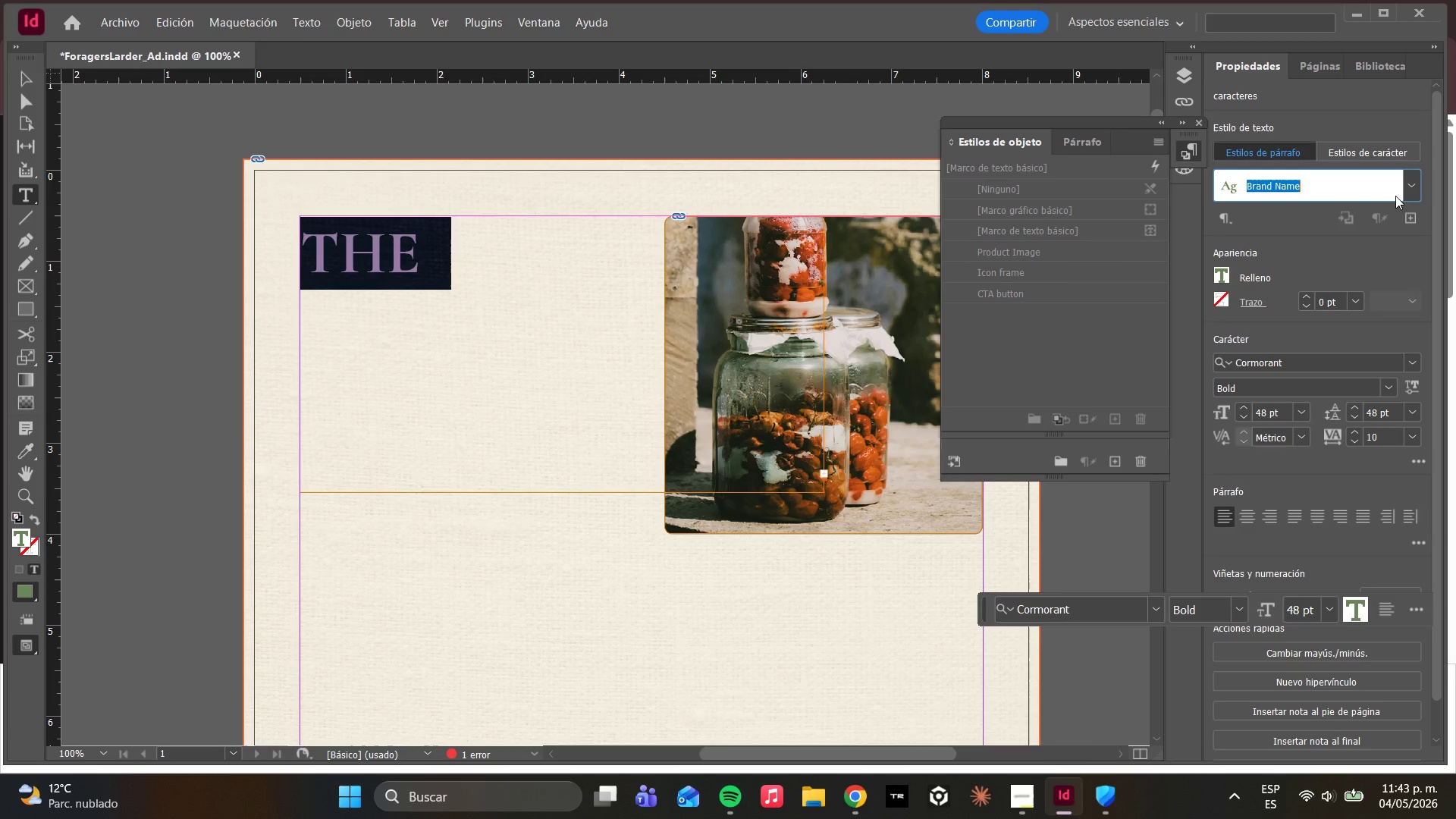 
mouse_move([1417, 220])
 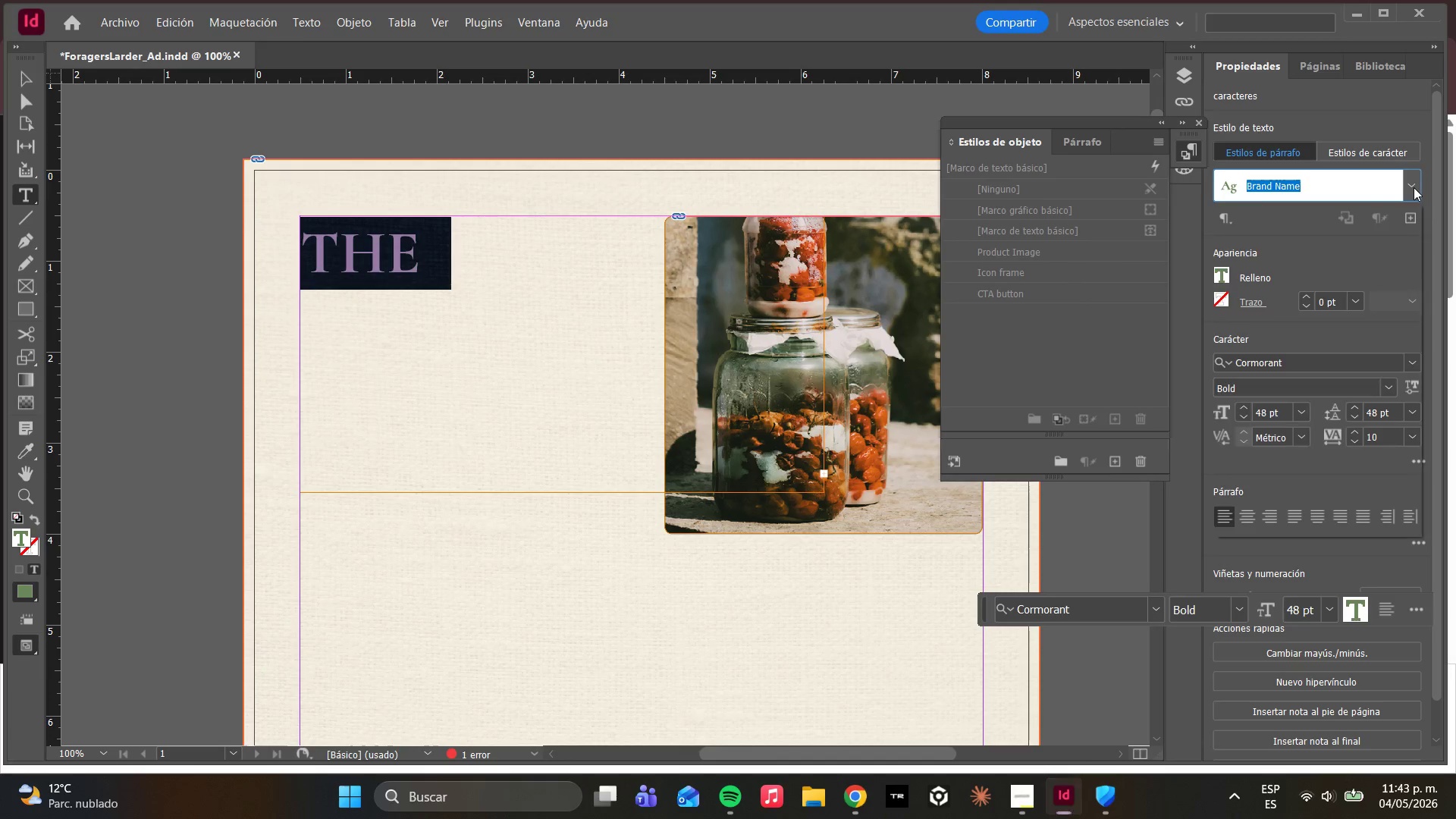 
left_click_drag(start_coordinate=[1414, 187], to_coordinate=[1404, 251])
 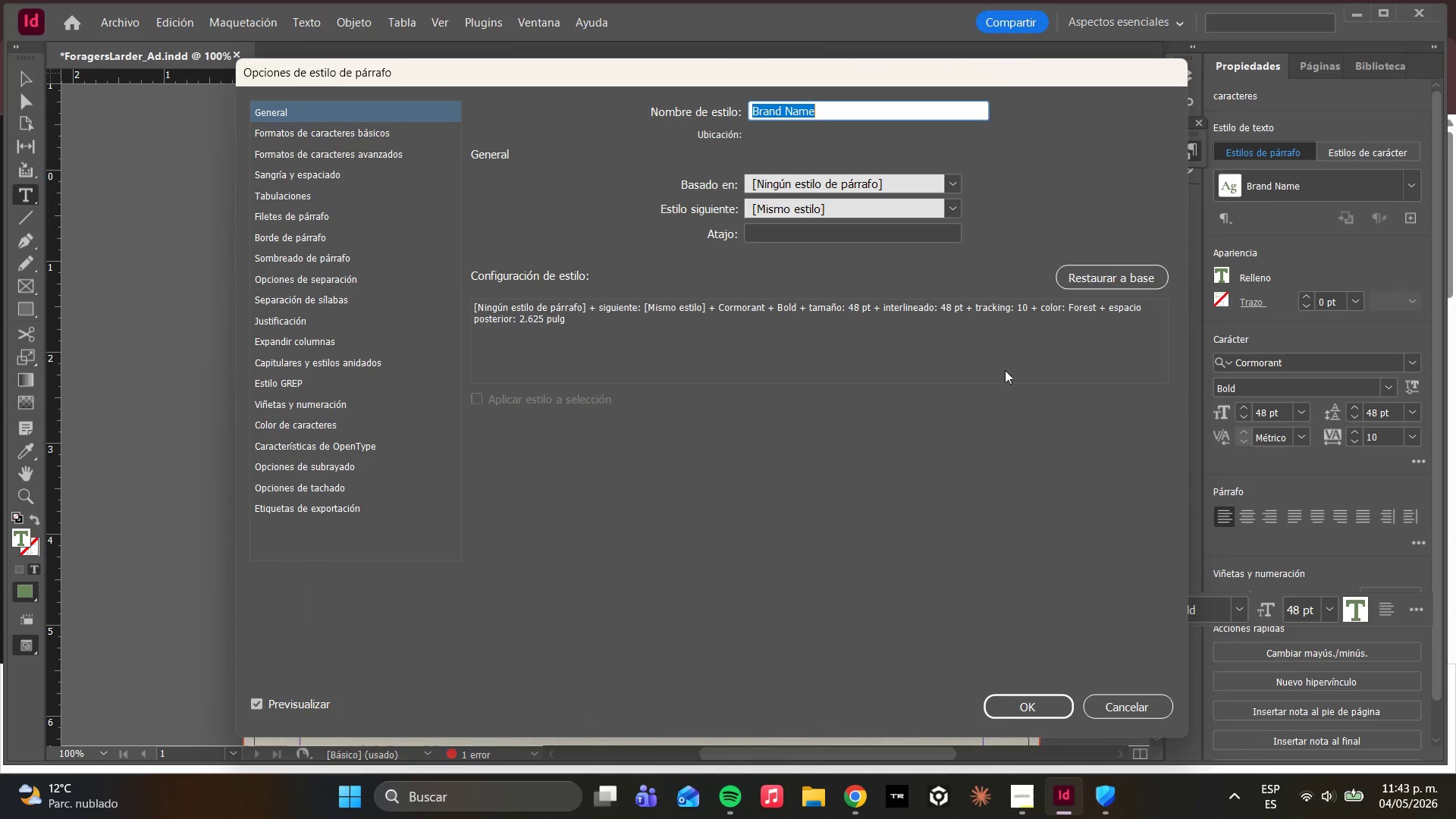 
left_click([1404, 251])
 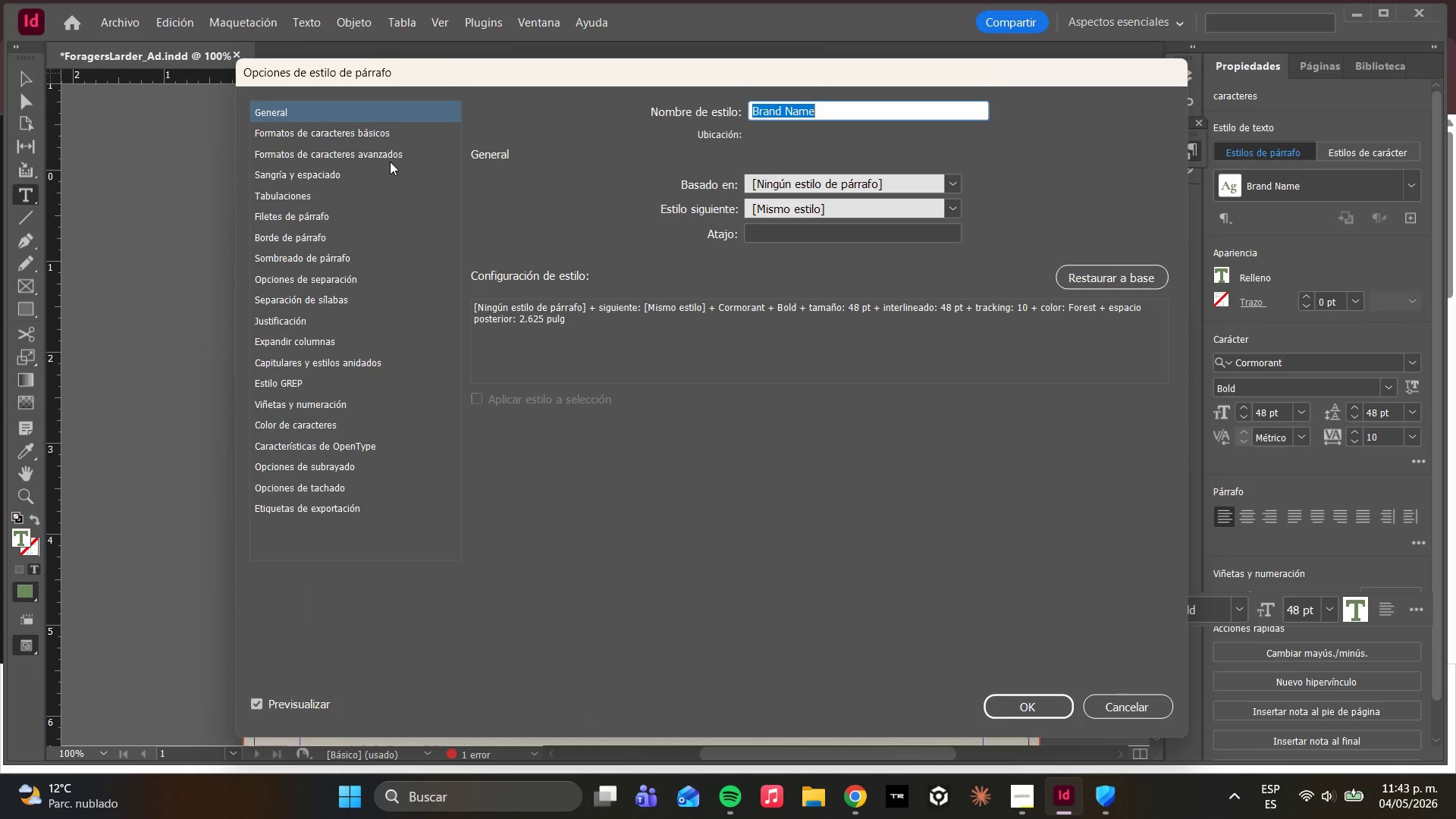 
left_click([351, 140])
 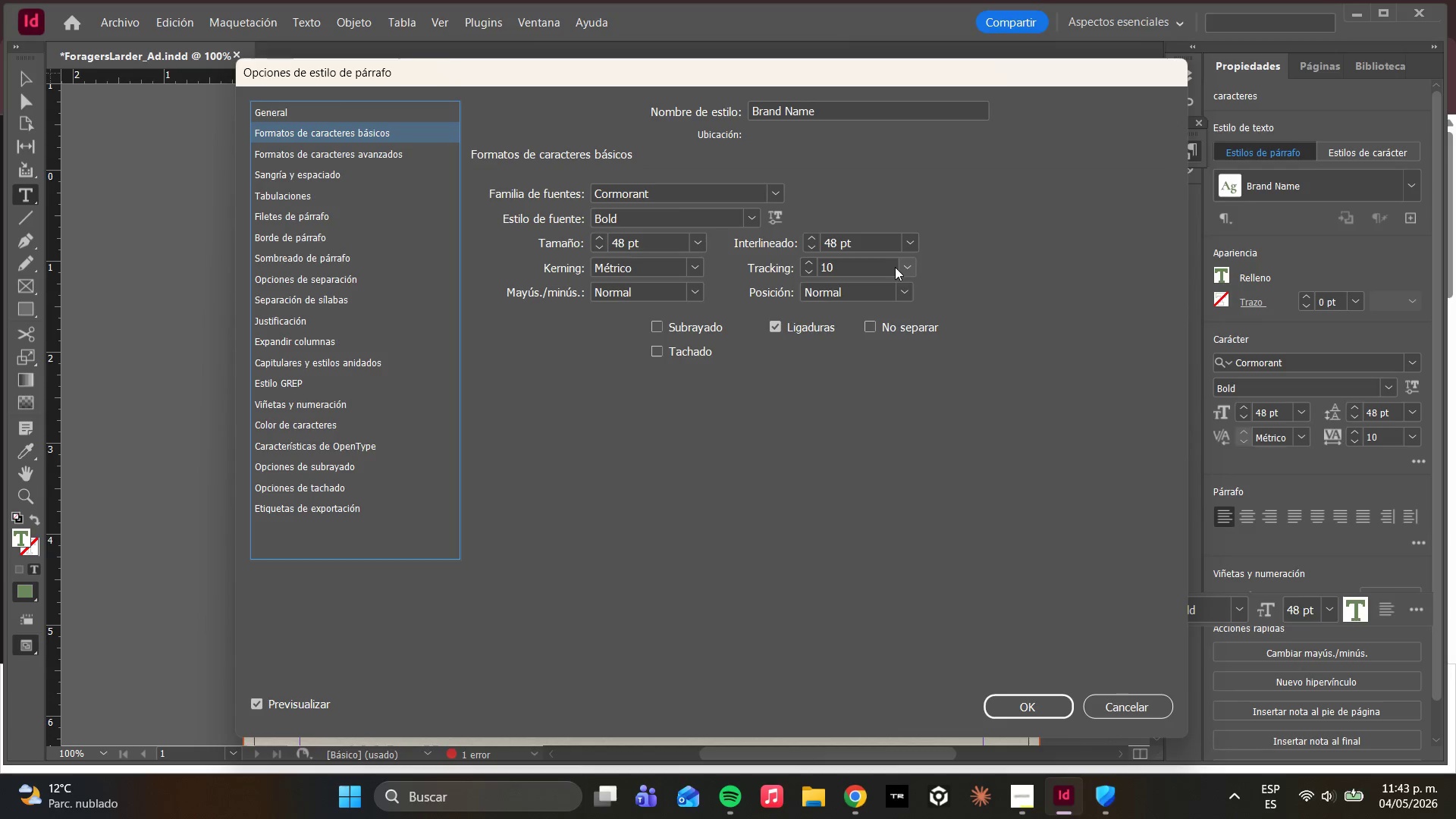 
left_click([900, 275])
 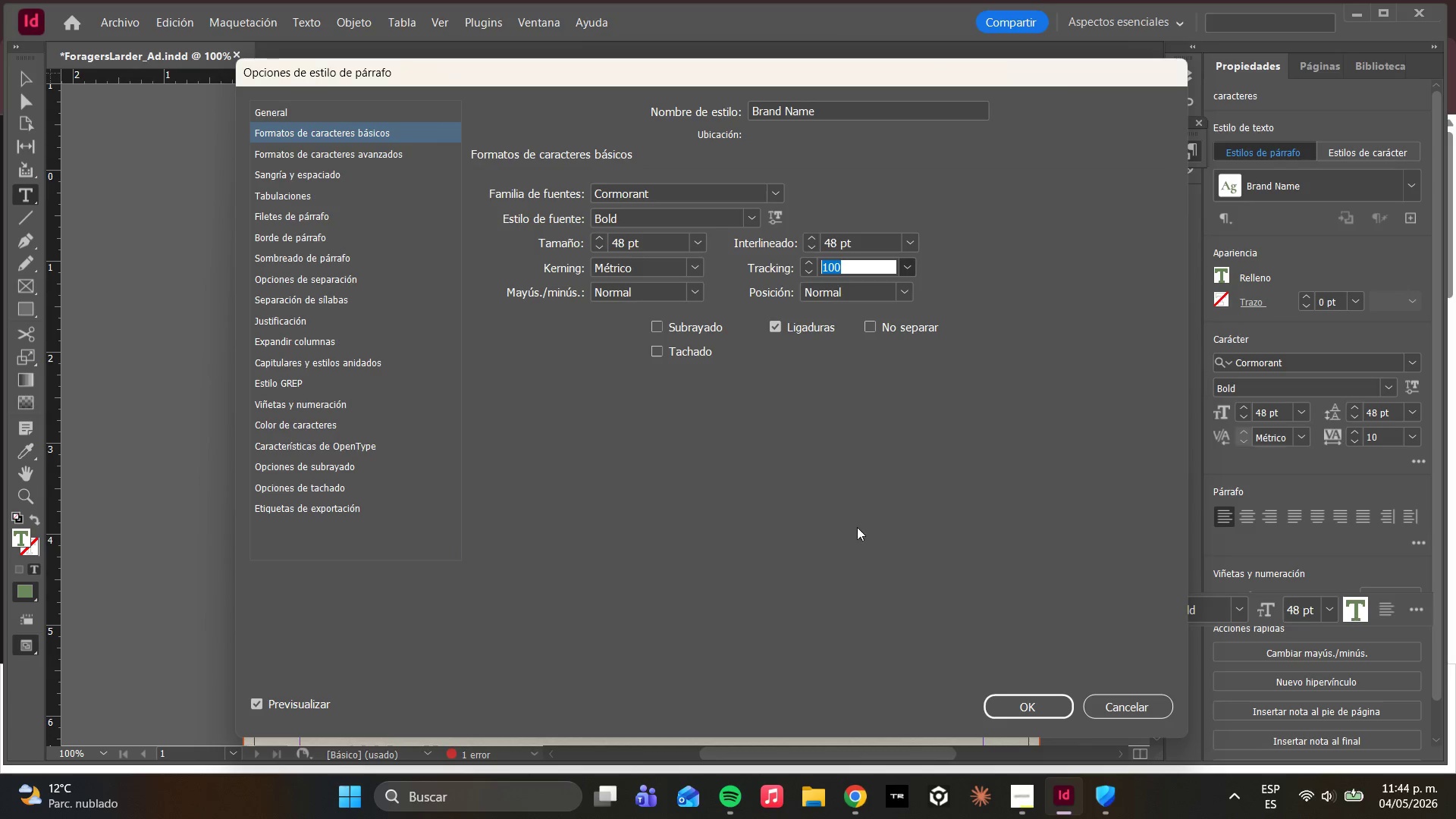 
left_click([1037, 709])
 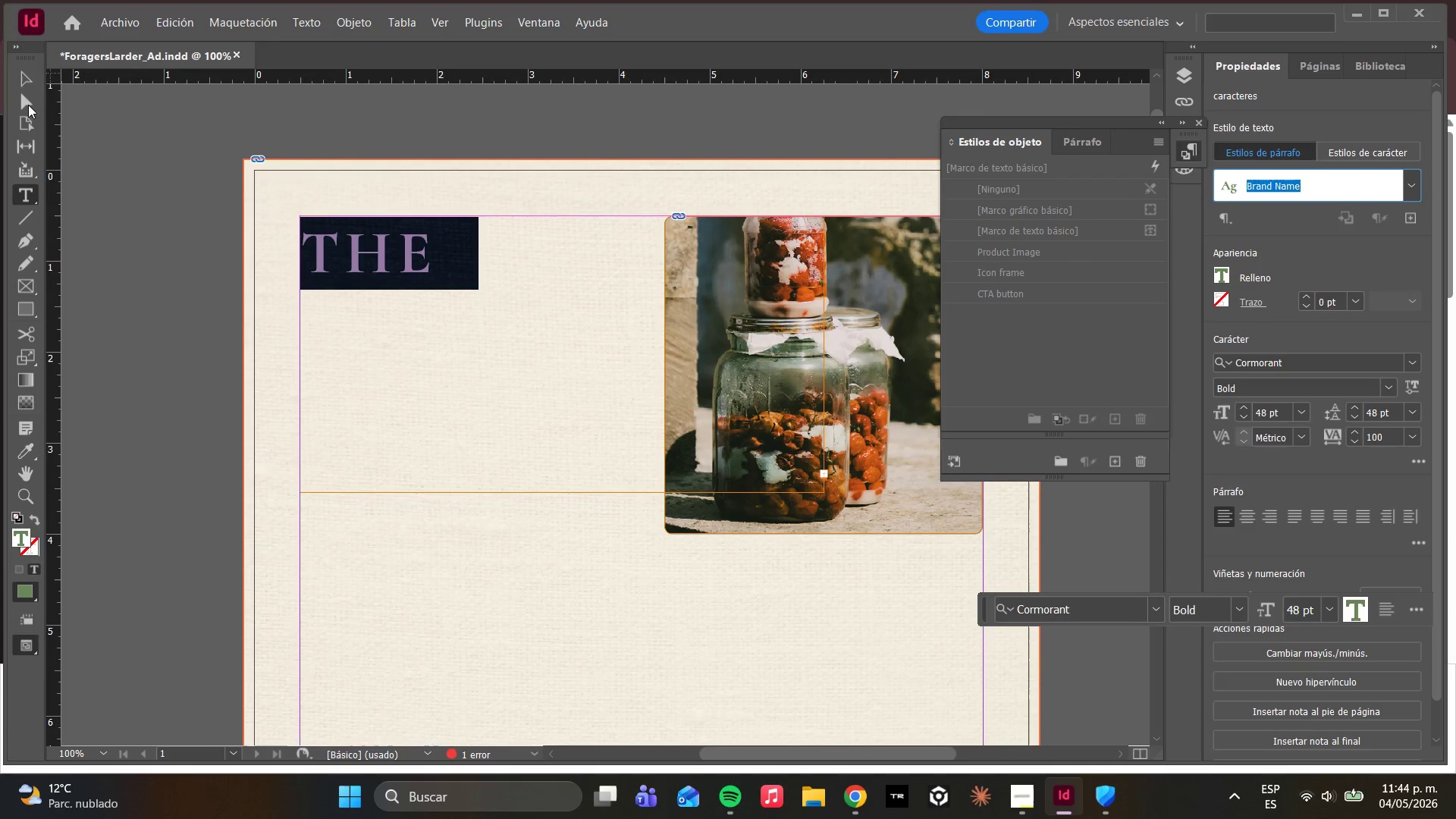 
double_click([25, 102])
 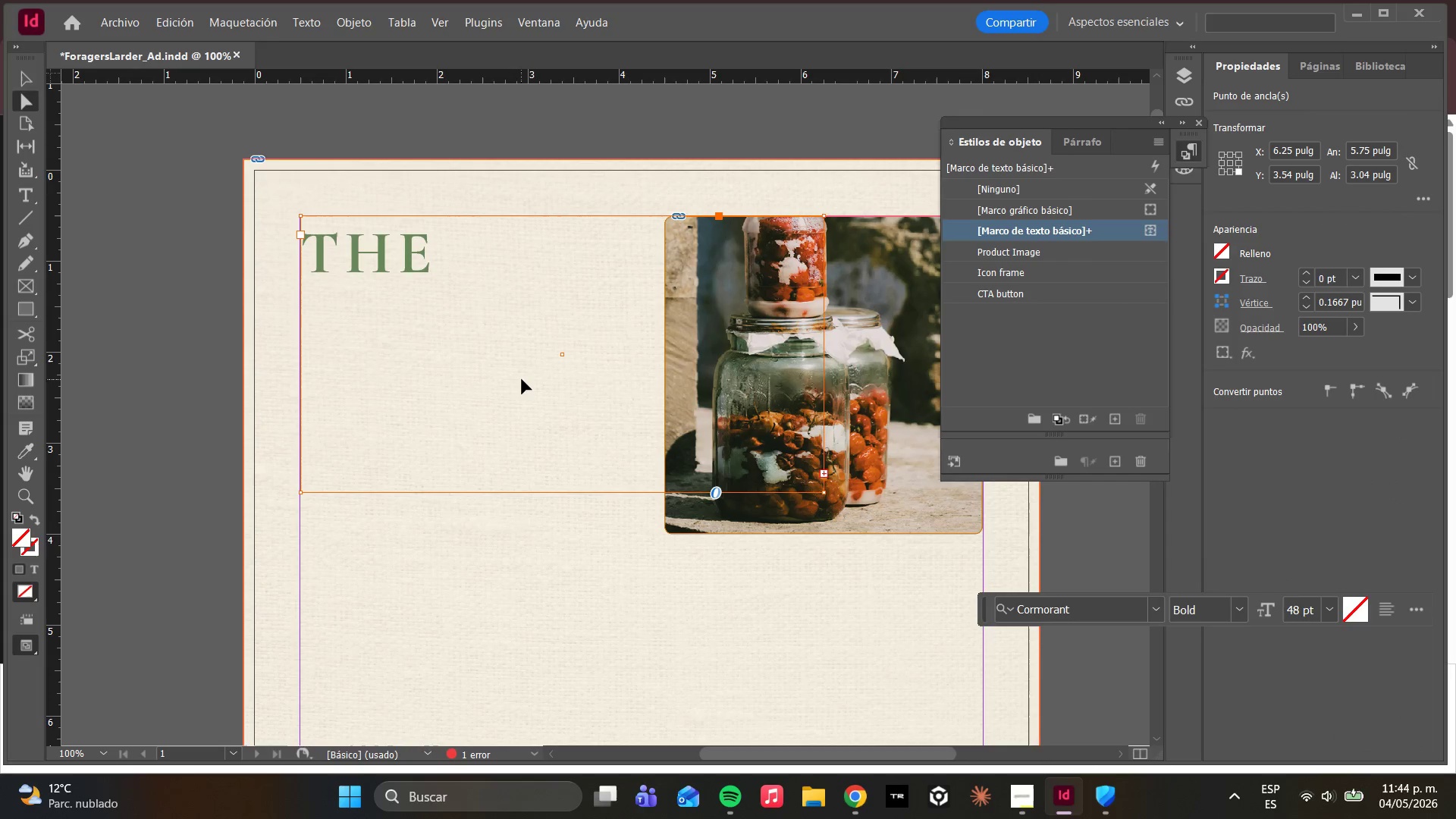 
left_click([521, 379])
 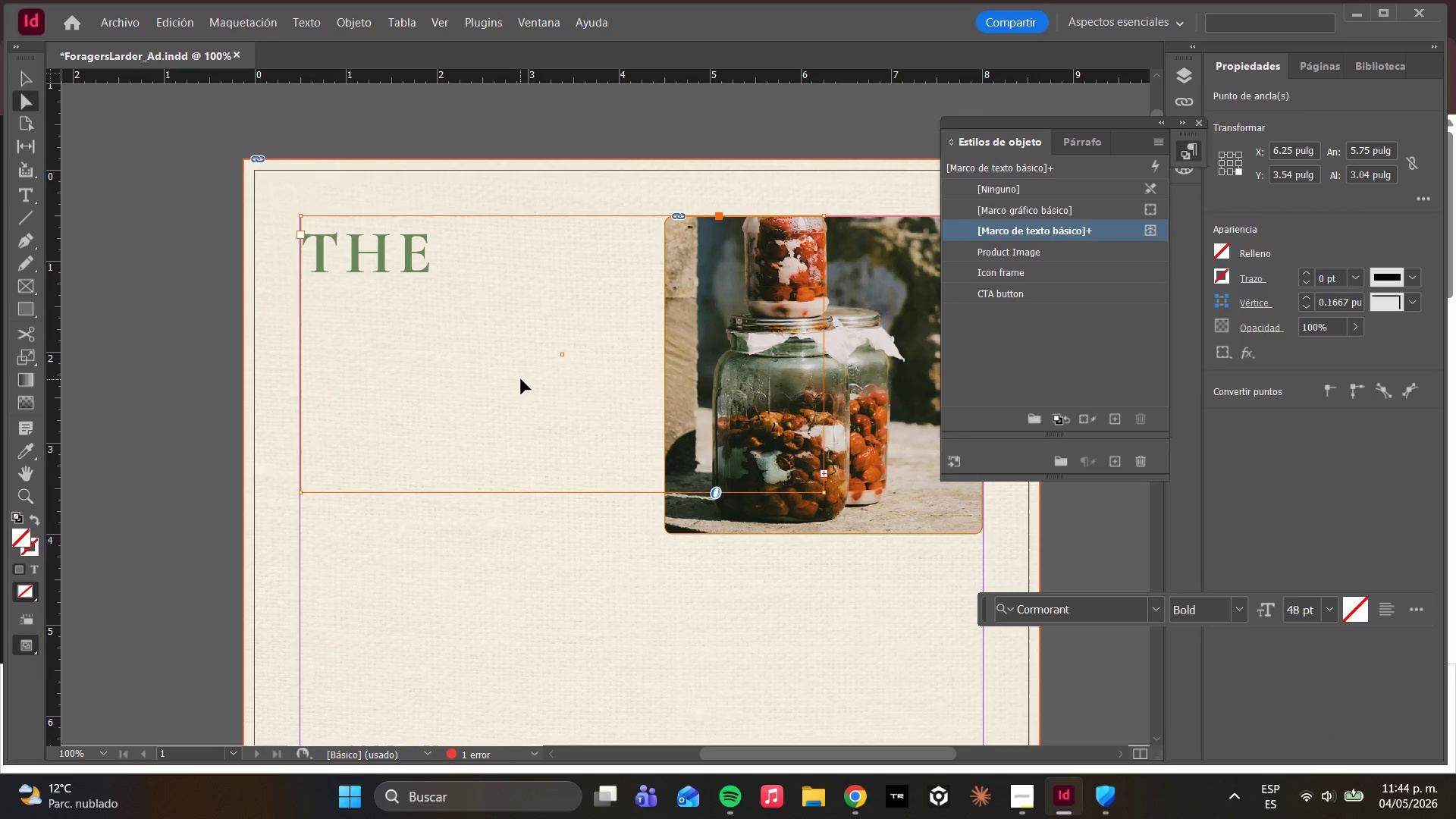 
key(Delete)
 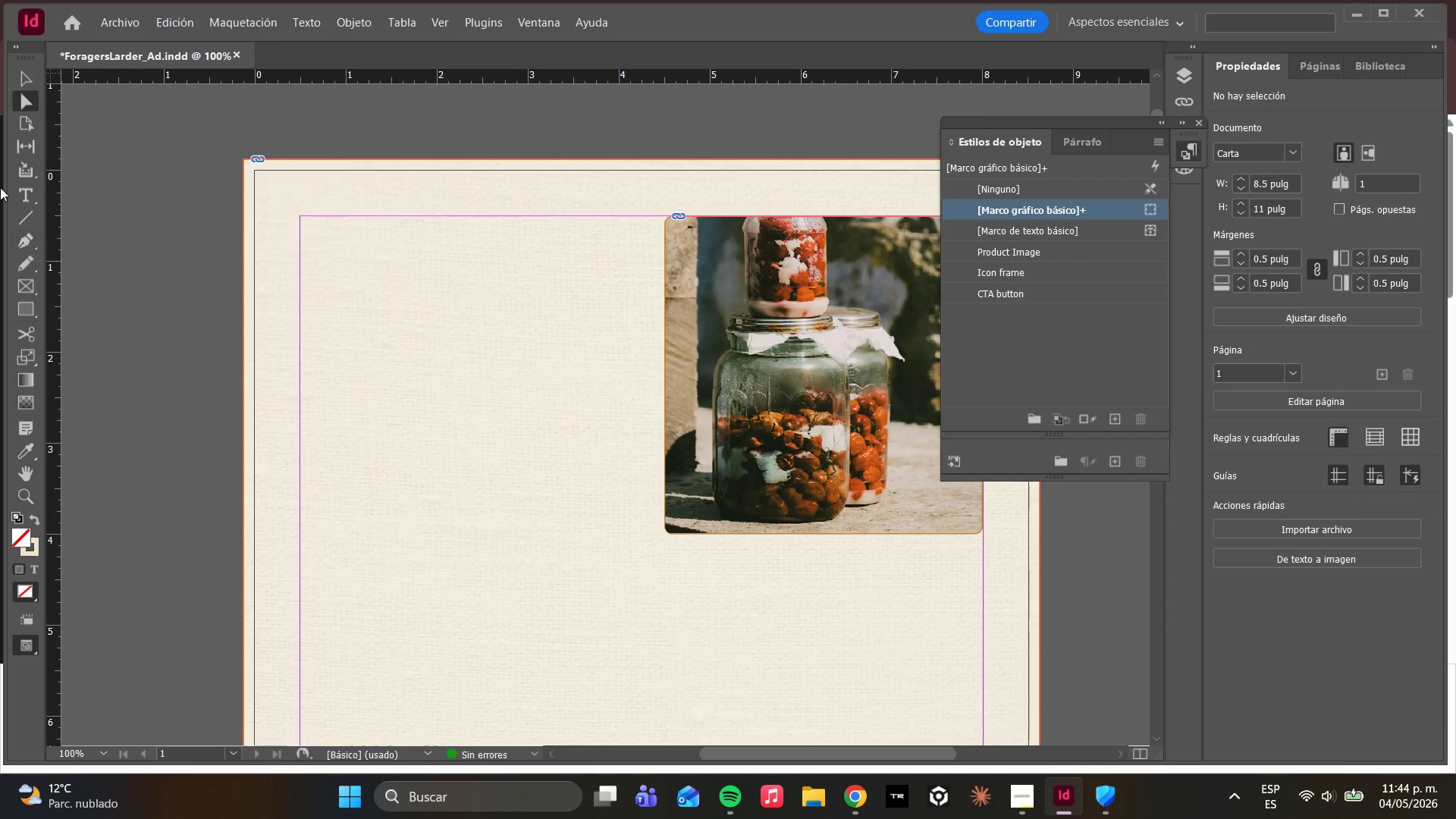 
left_click([17, 196])
 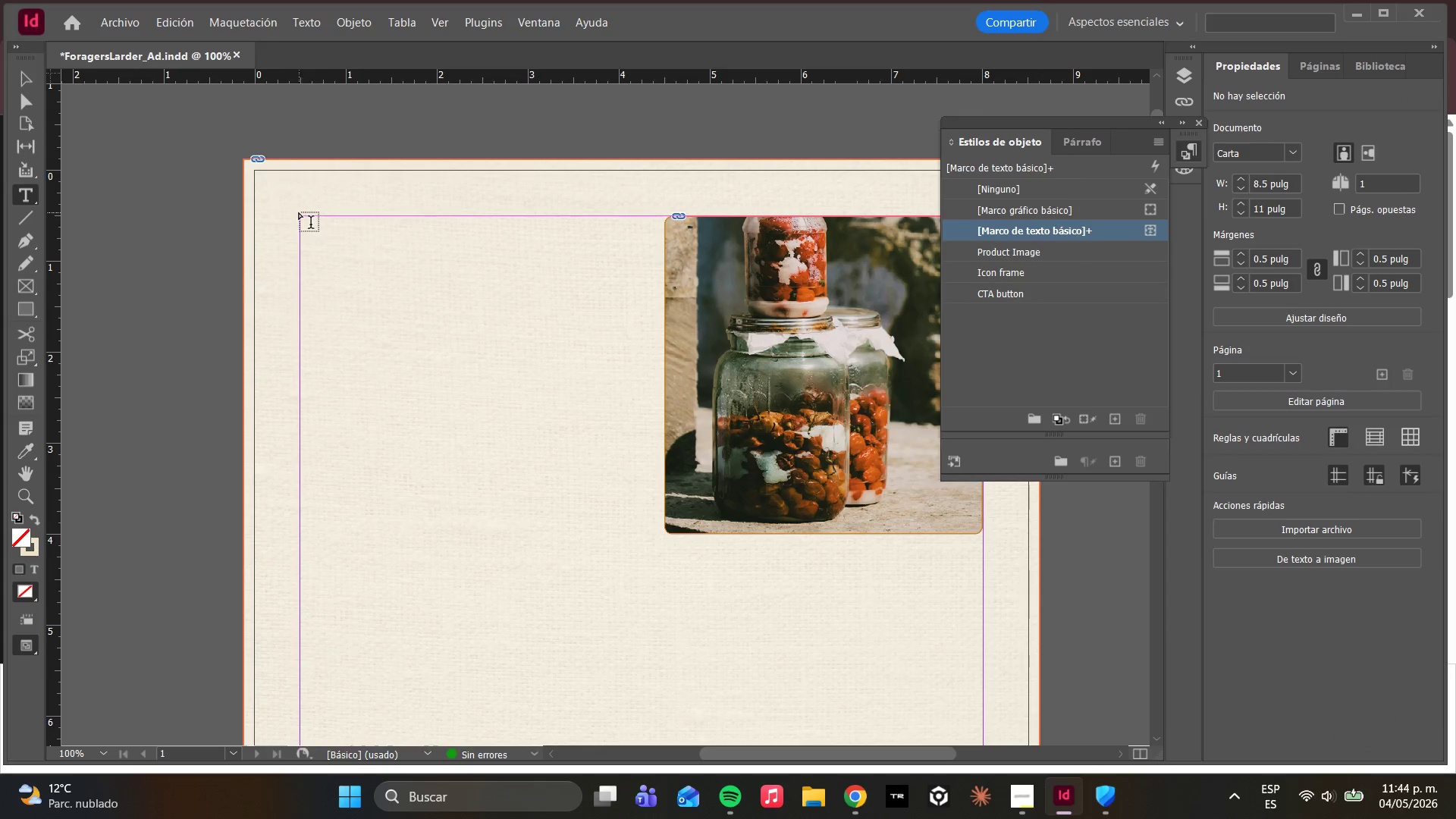 
left_click_drag(start_coordinate=[302, 214], to_coordinate=[660, 430])
 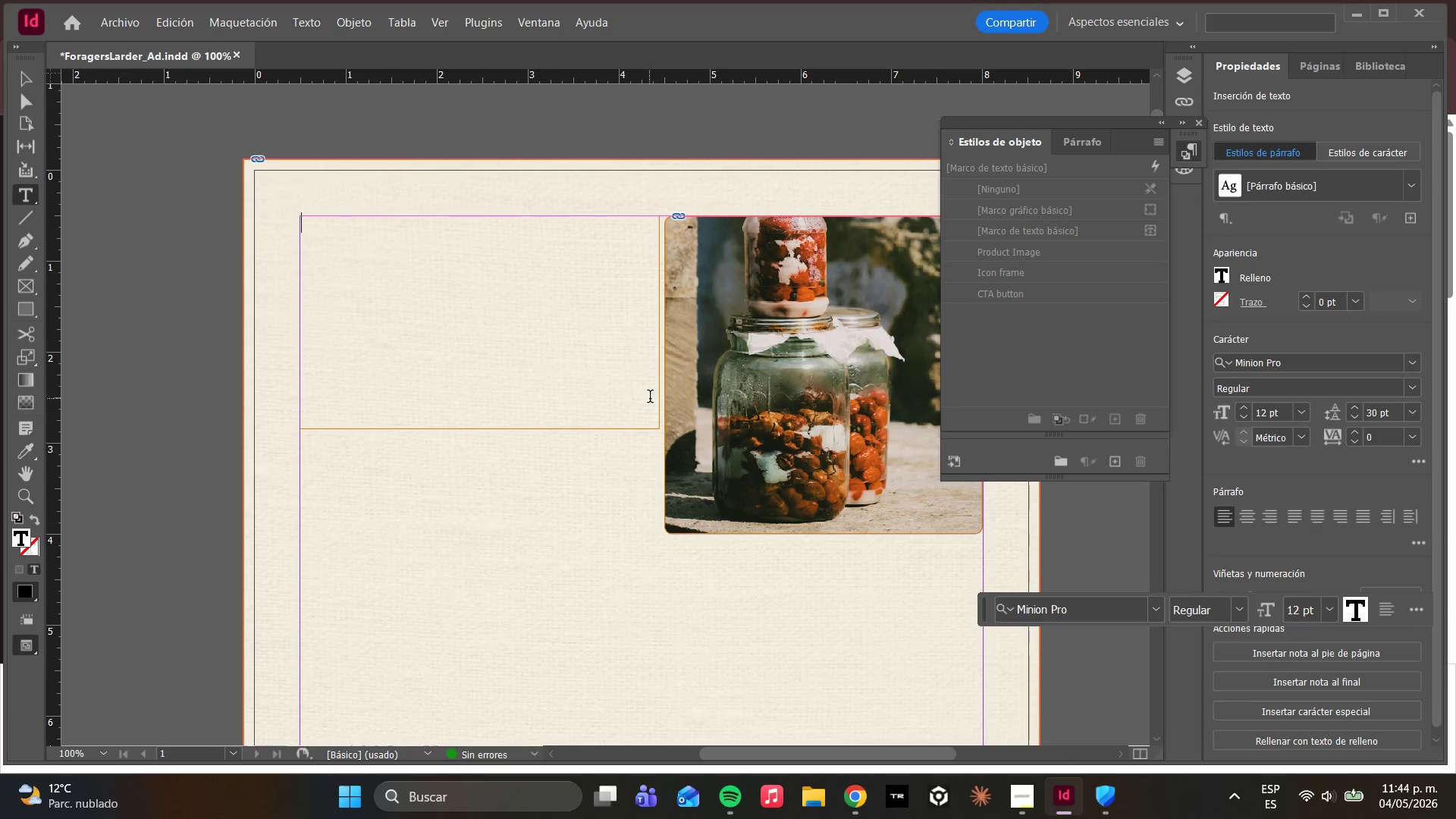 
type(THE FORAGER[S LARDER)
 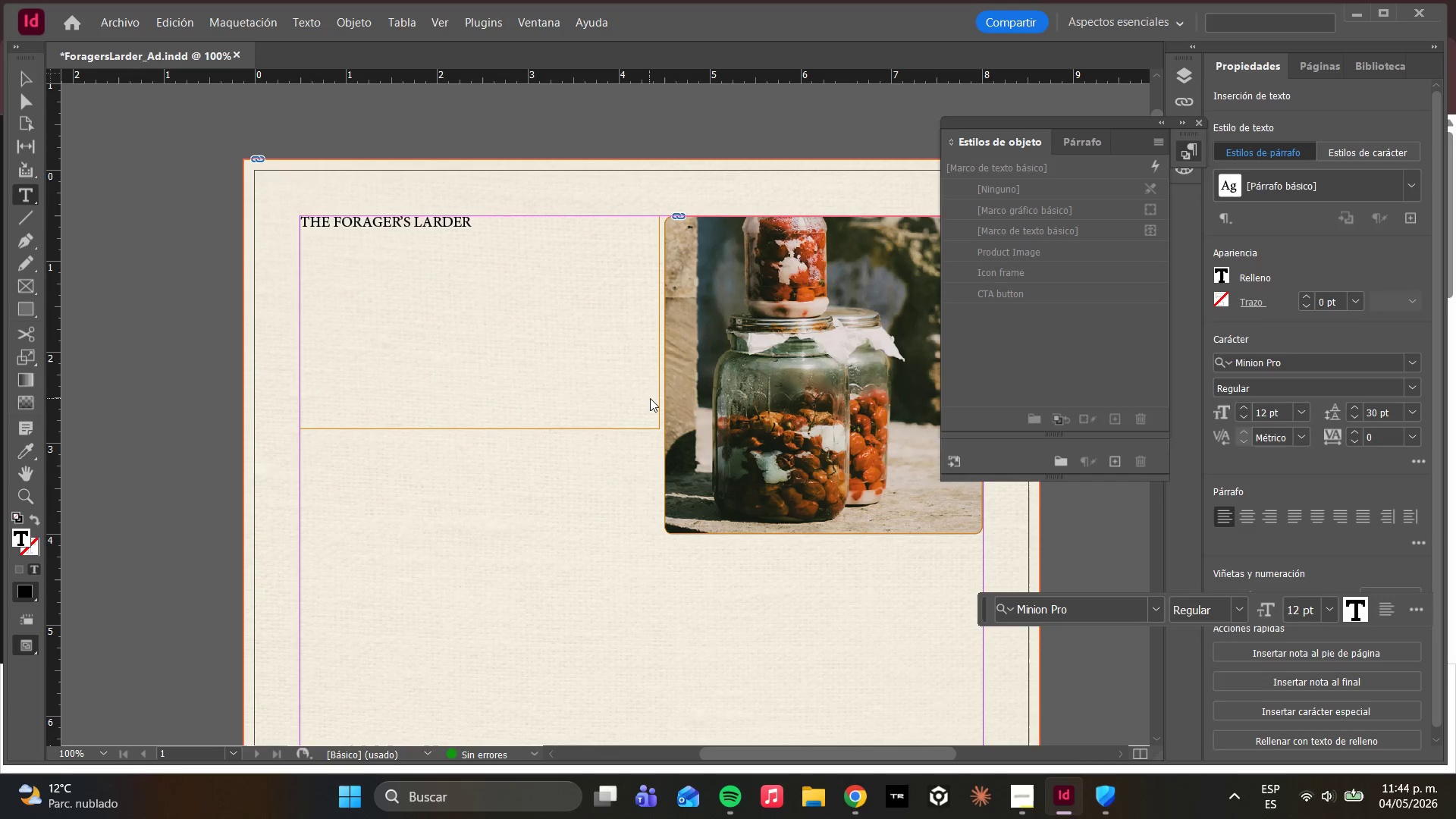 
wait(21.38)
 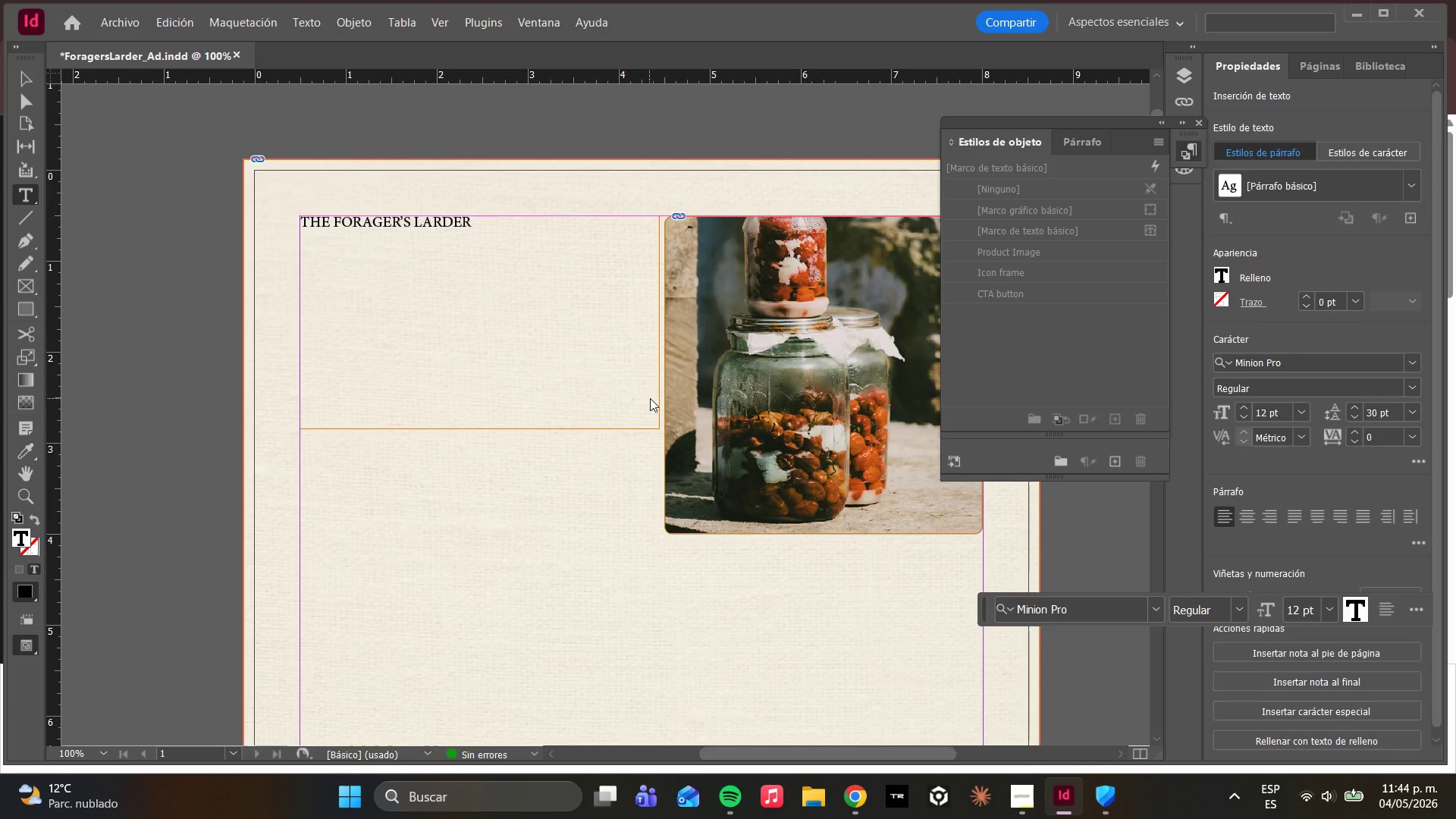 
key(Control+A)
 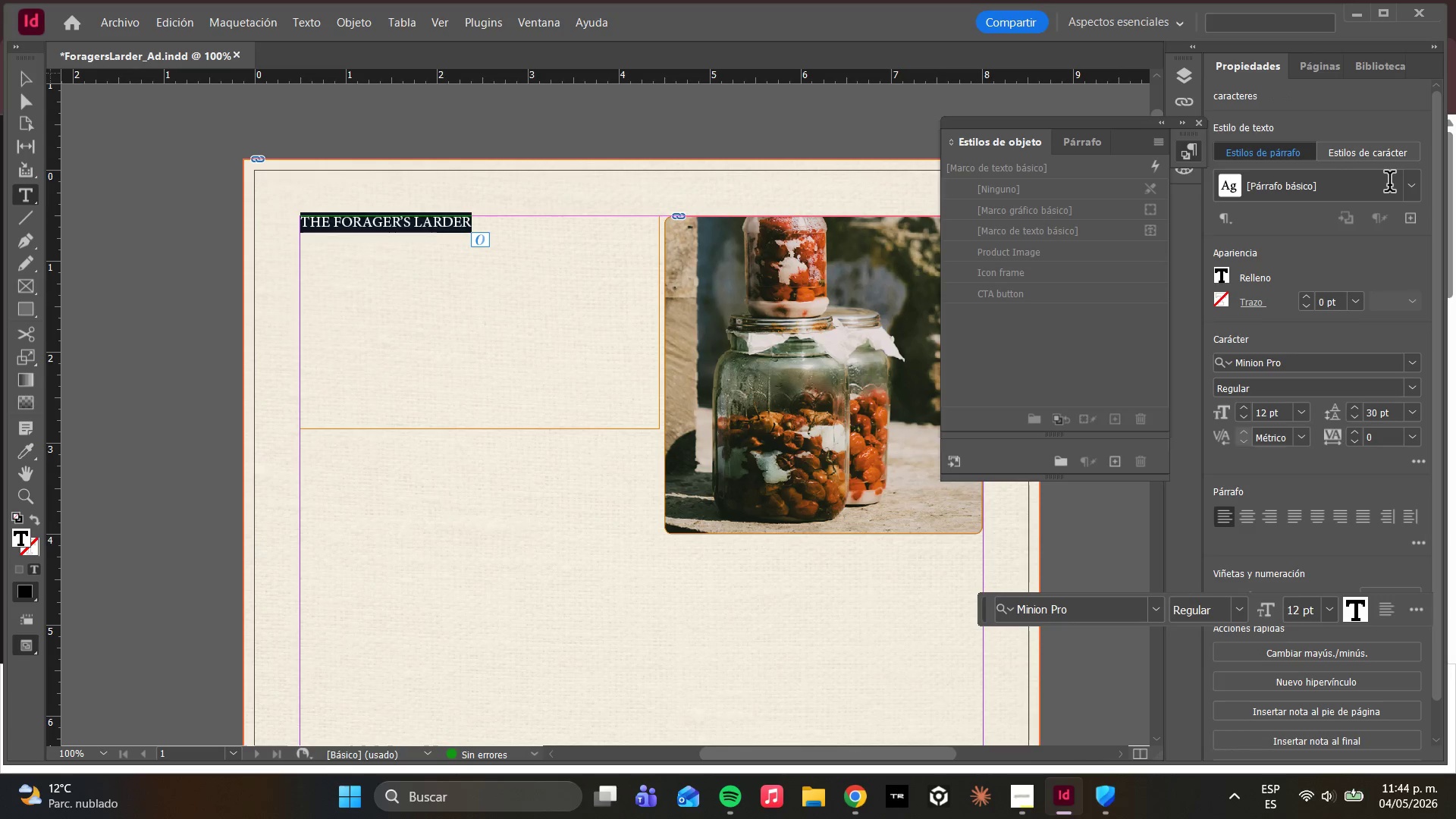 
left_click([1414, 194])
 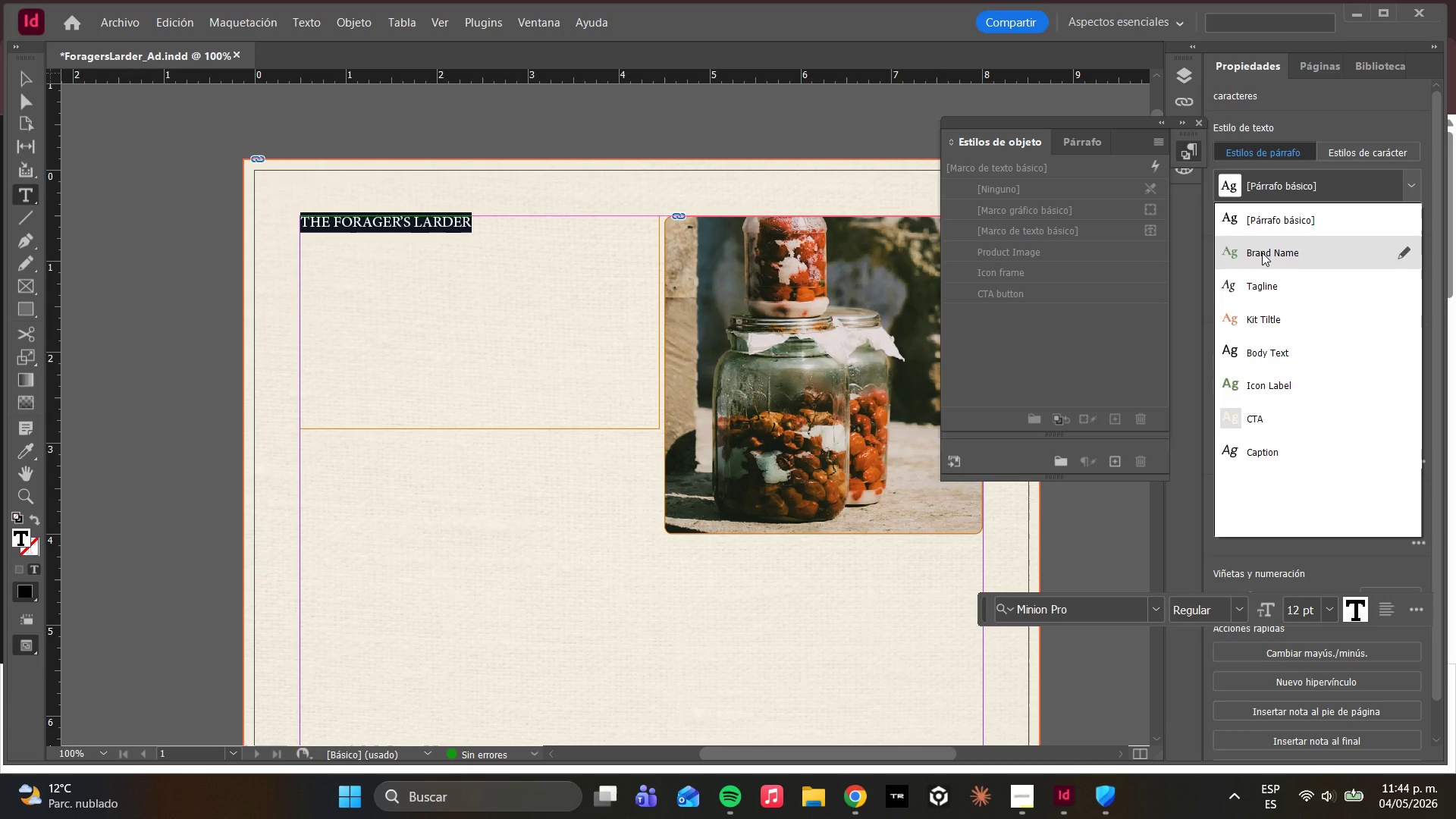 
left_click([1264, 252])
 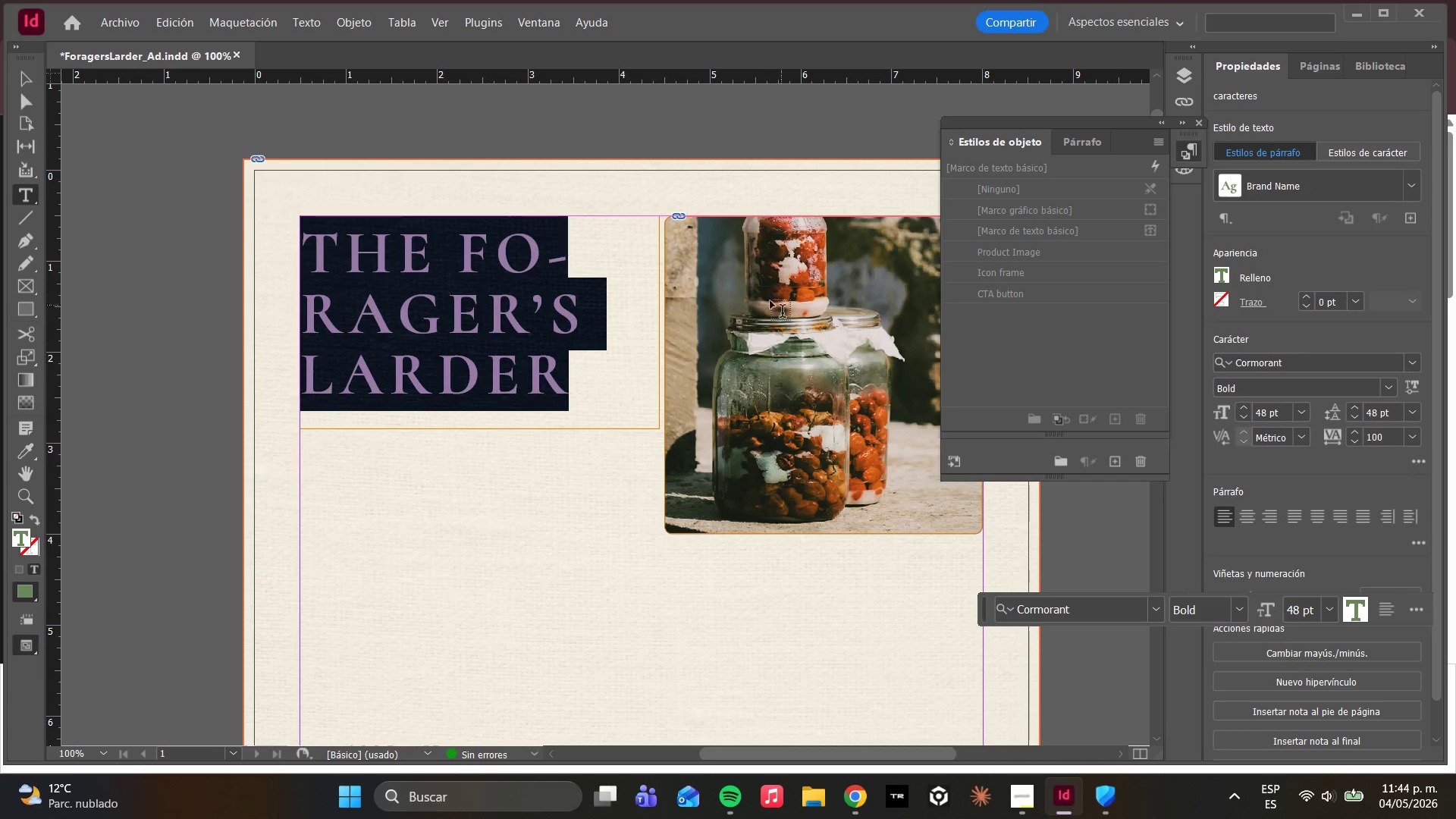 
left_click([447, 264])
 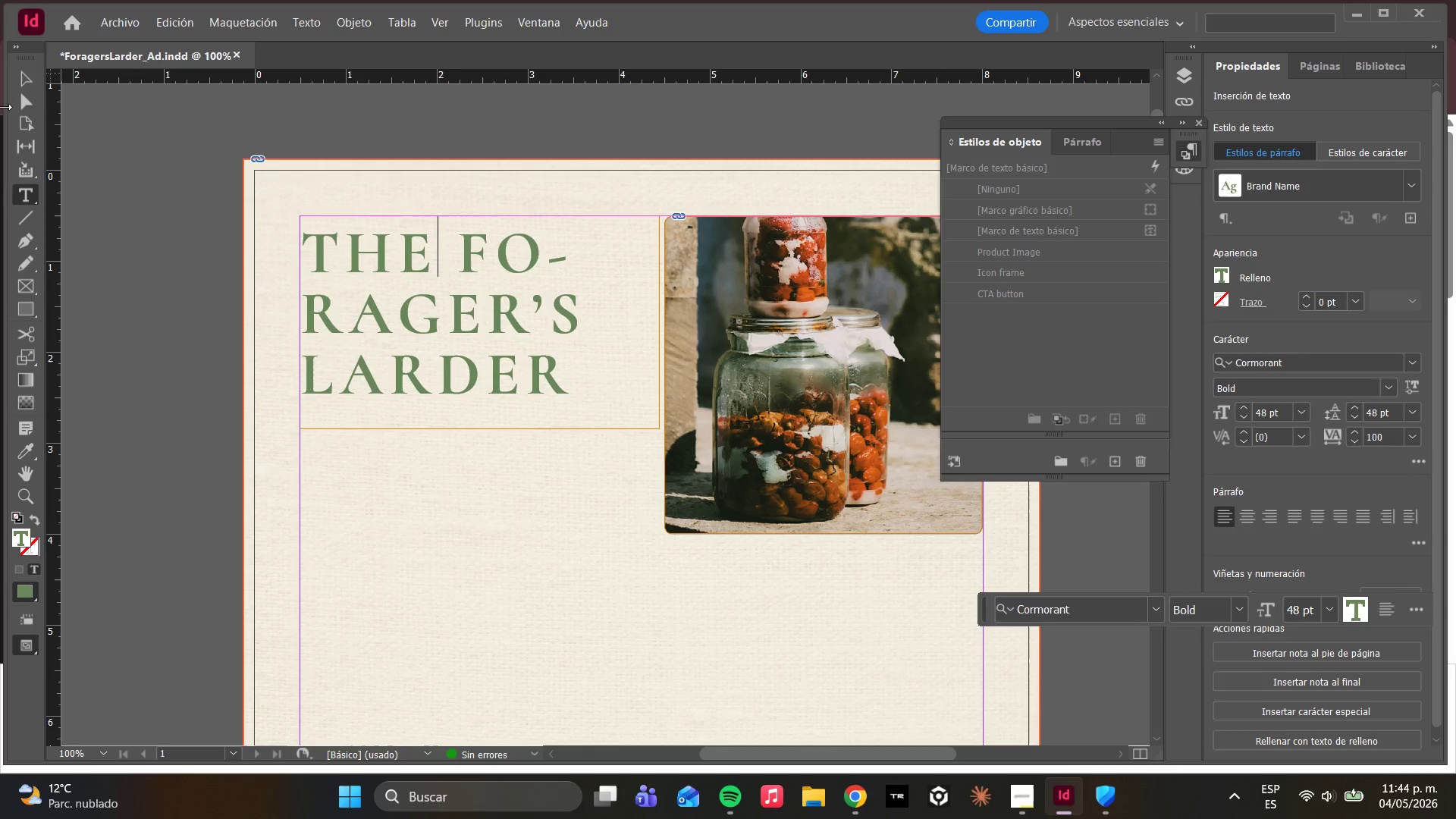 
left_click([22, 96])
 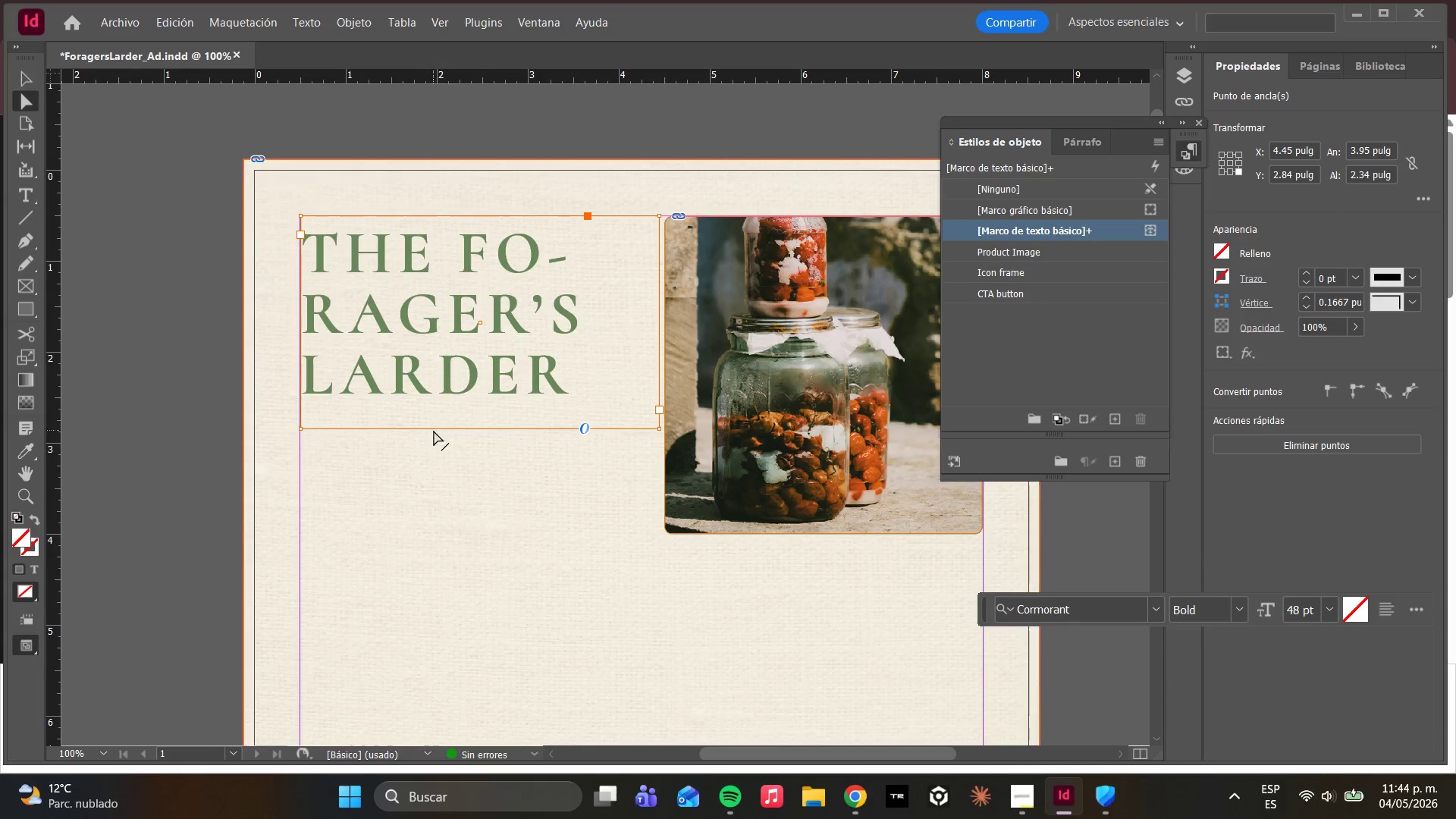 
left_click_drag(start_coordinate=[433, 428], to_coordinate=[431, 488])
 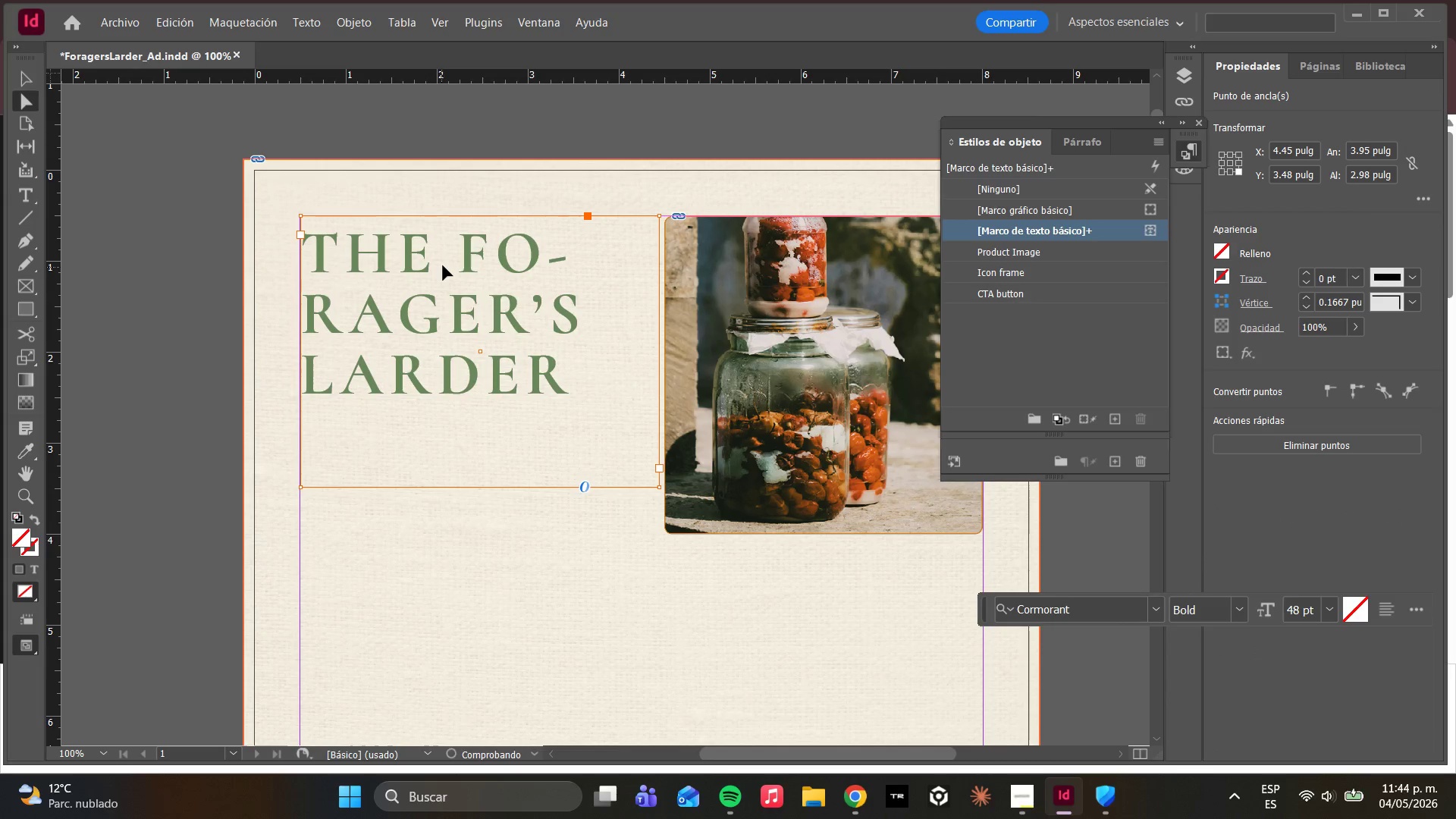 
hold_key(key=ShiftLeft, duration=0.72)
 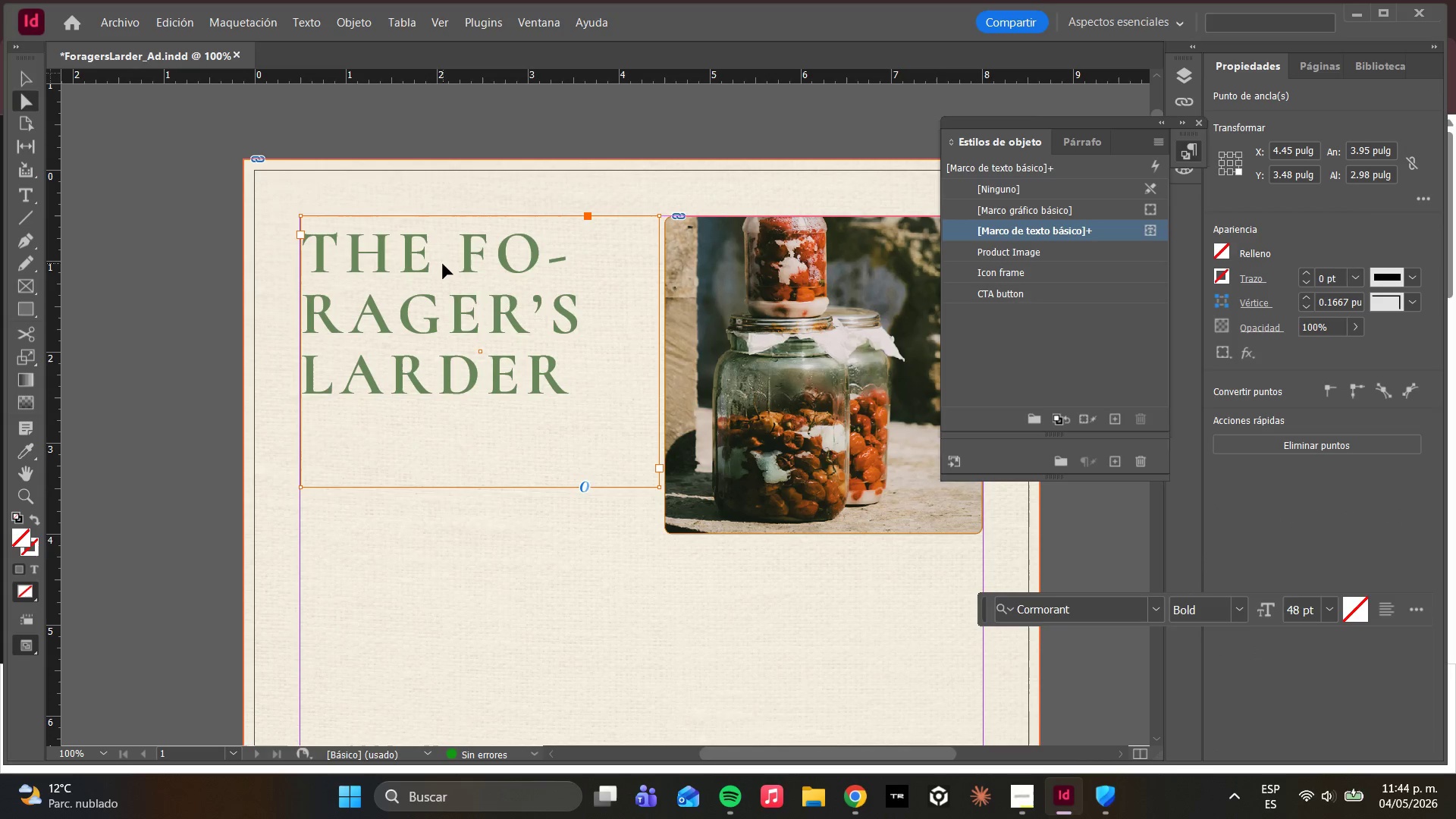 
double_click([444, 264])
 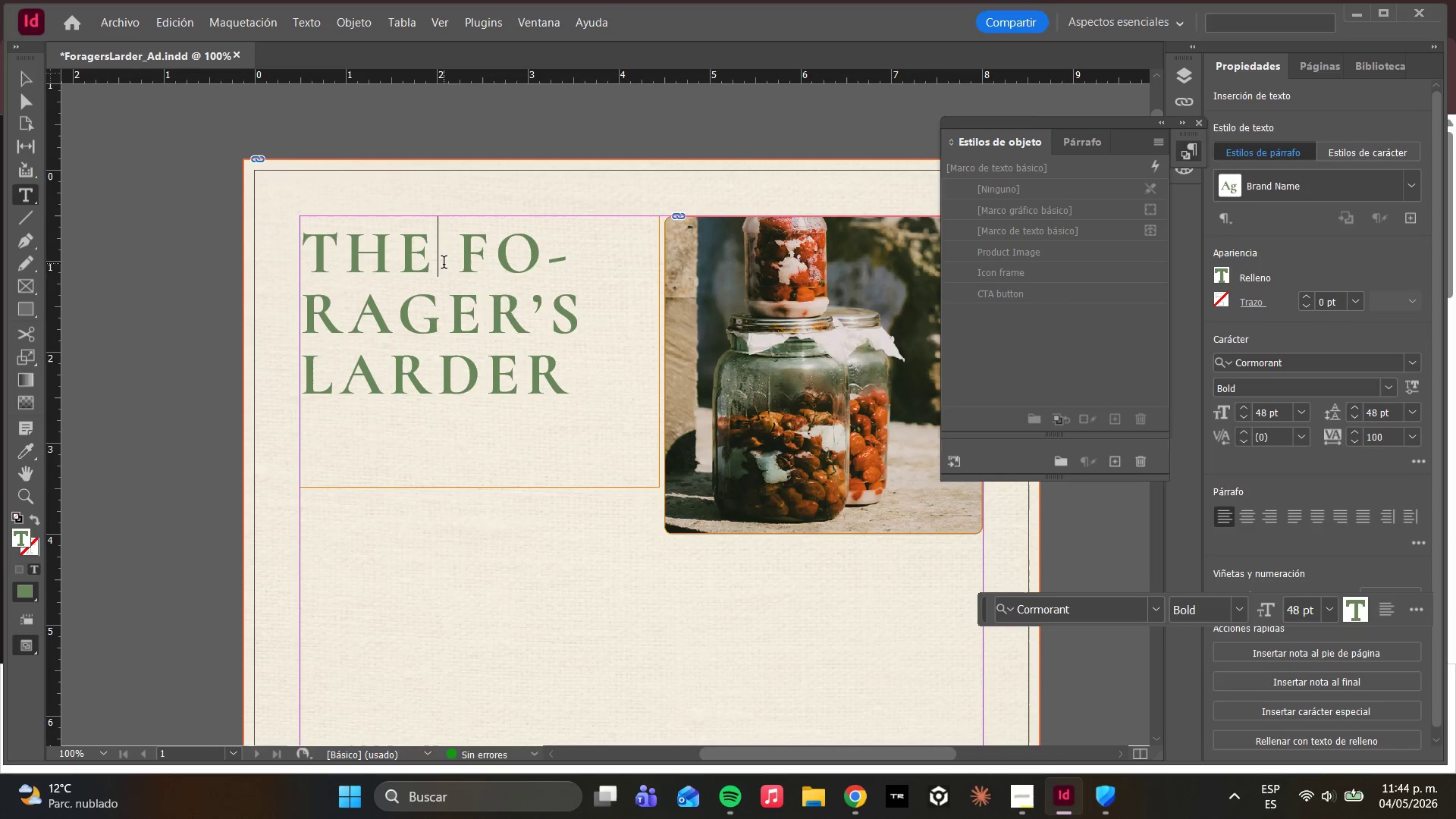 
key(Slash)
 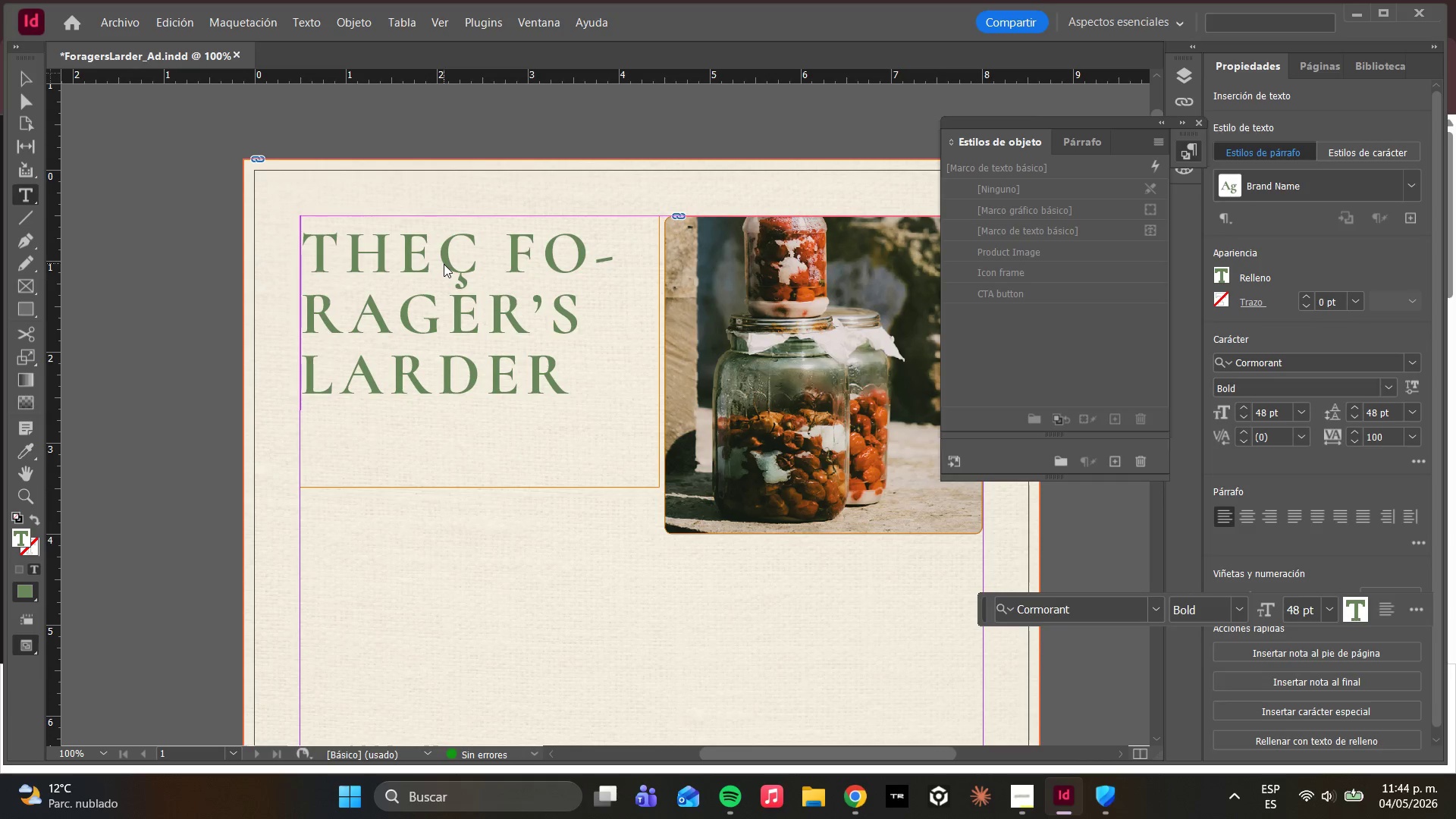 
key(Backspace)
 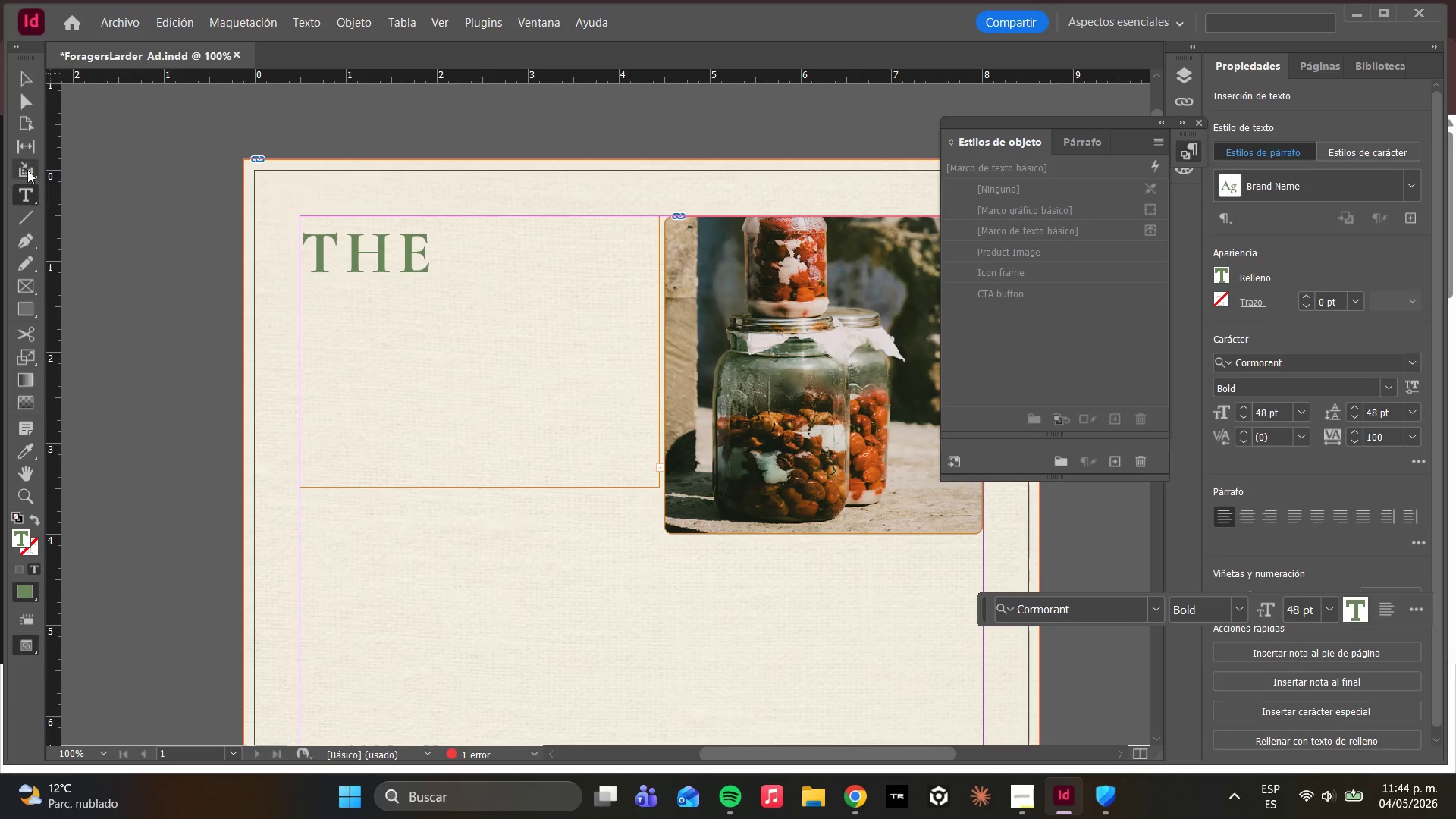 
left_click([20, 99])
 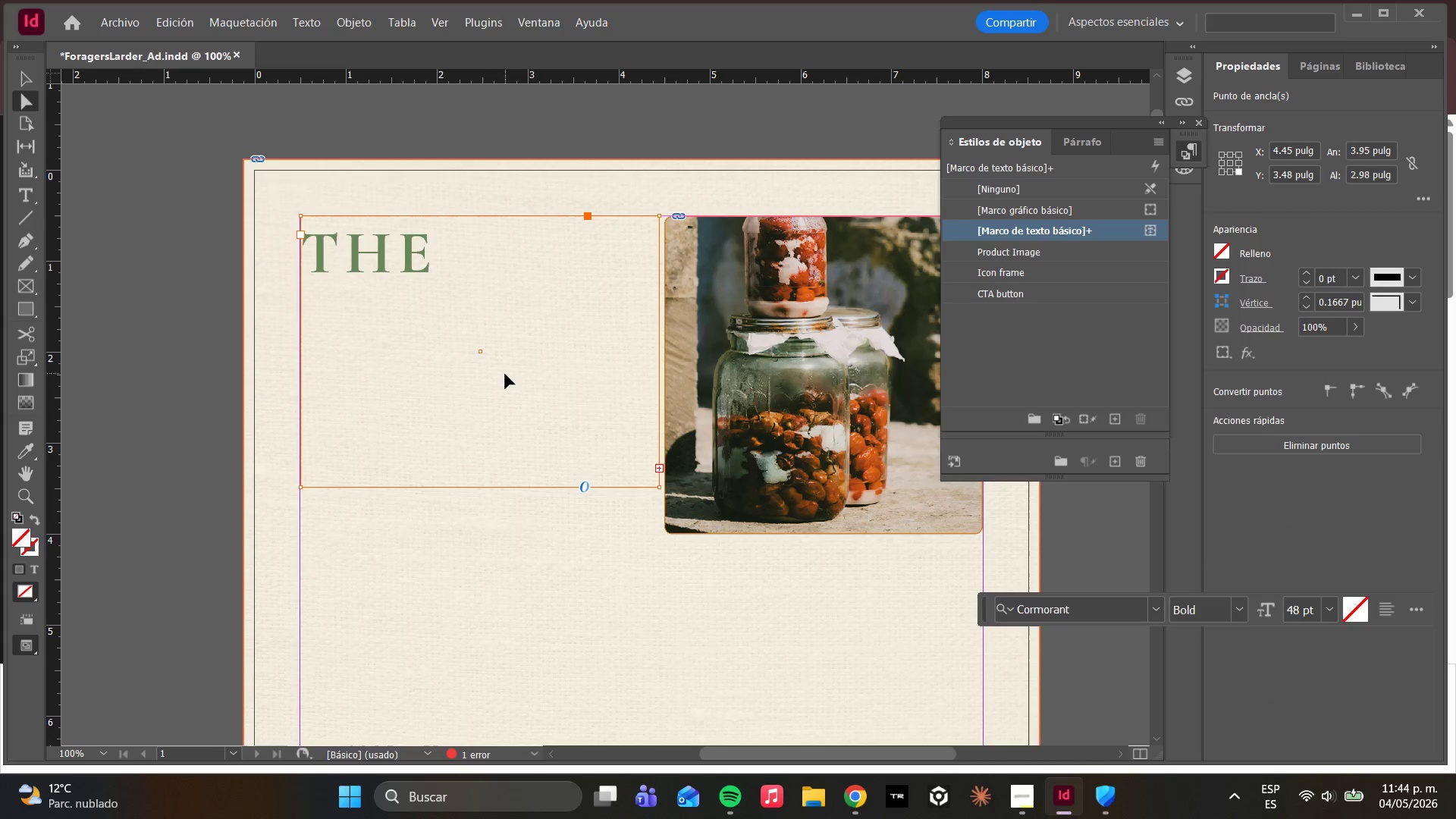 
double_click([505, 374])
 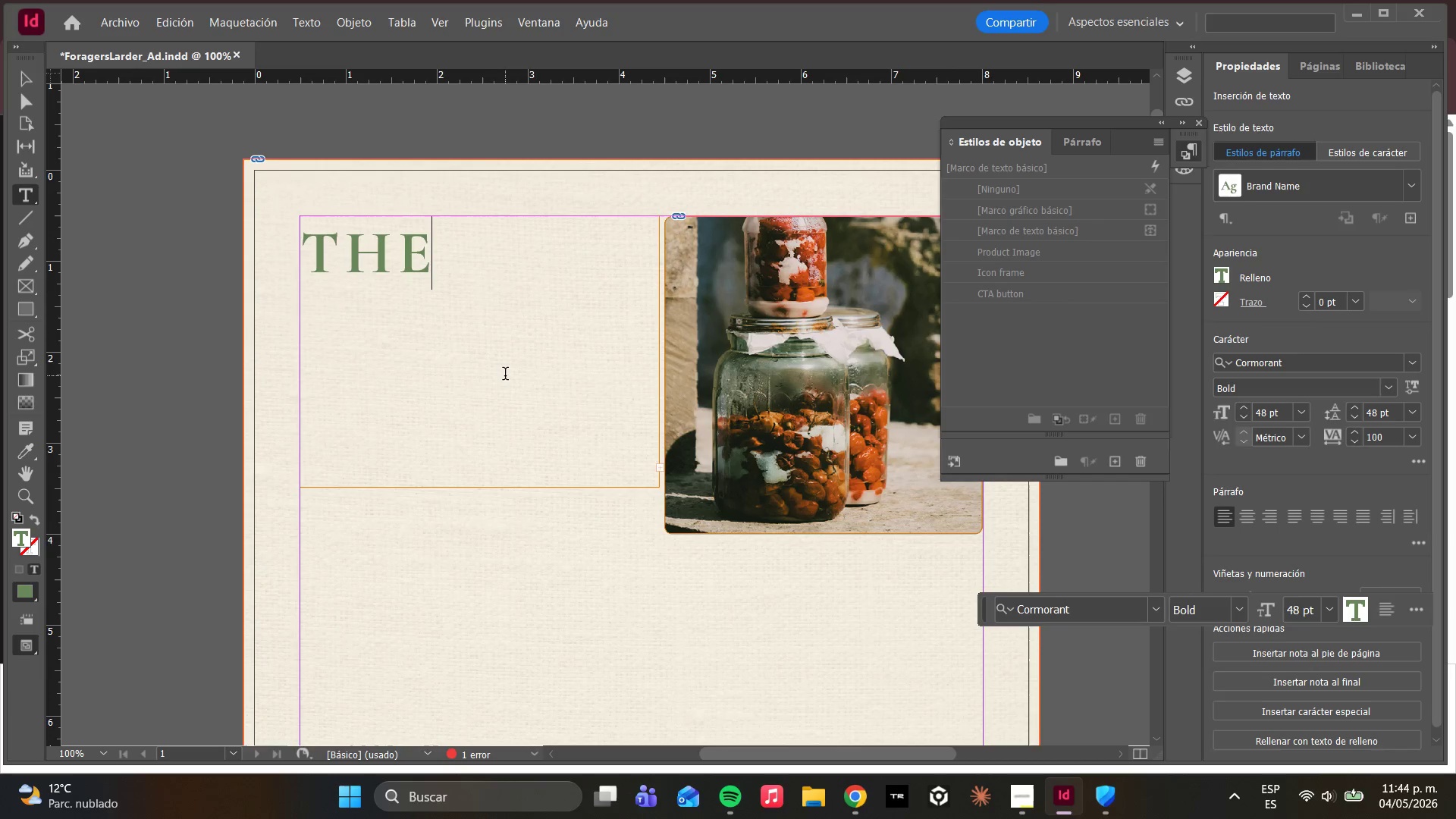 
key(Control+A)
 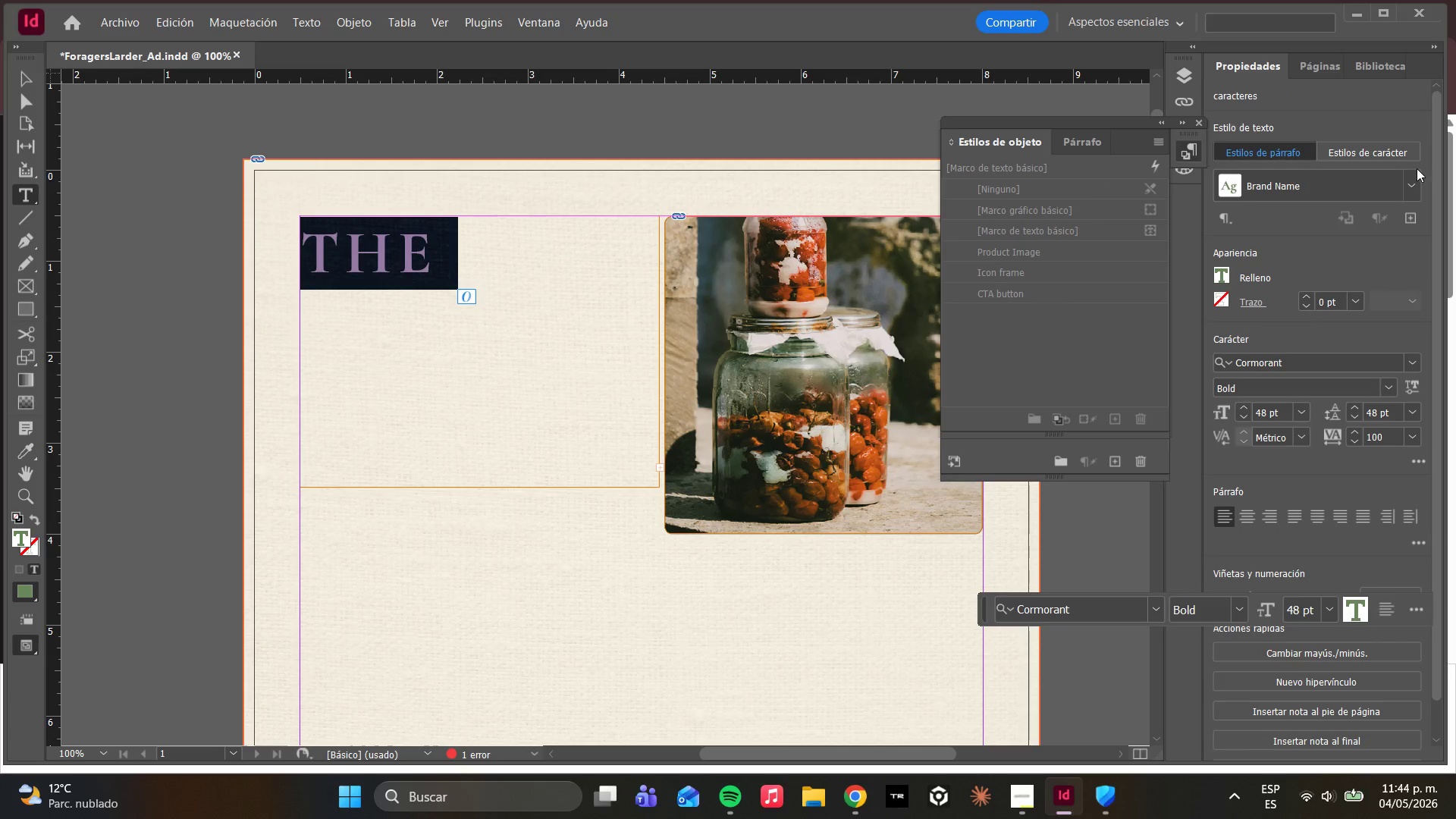 
double_click([1411, 169])
 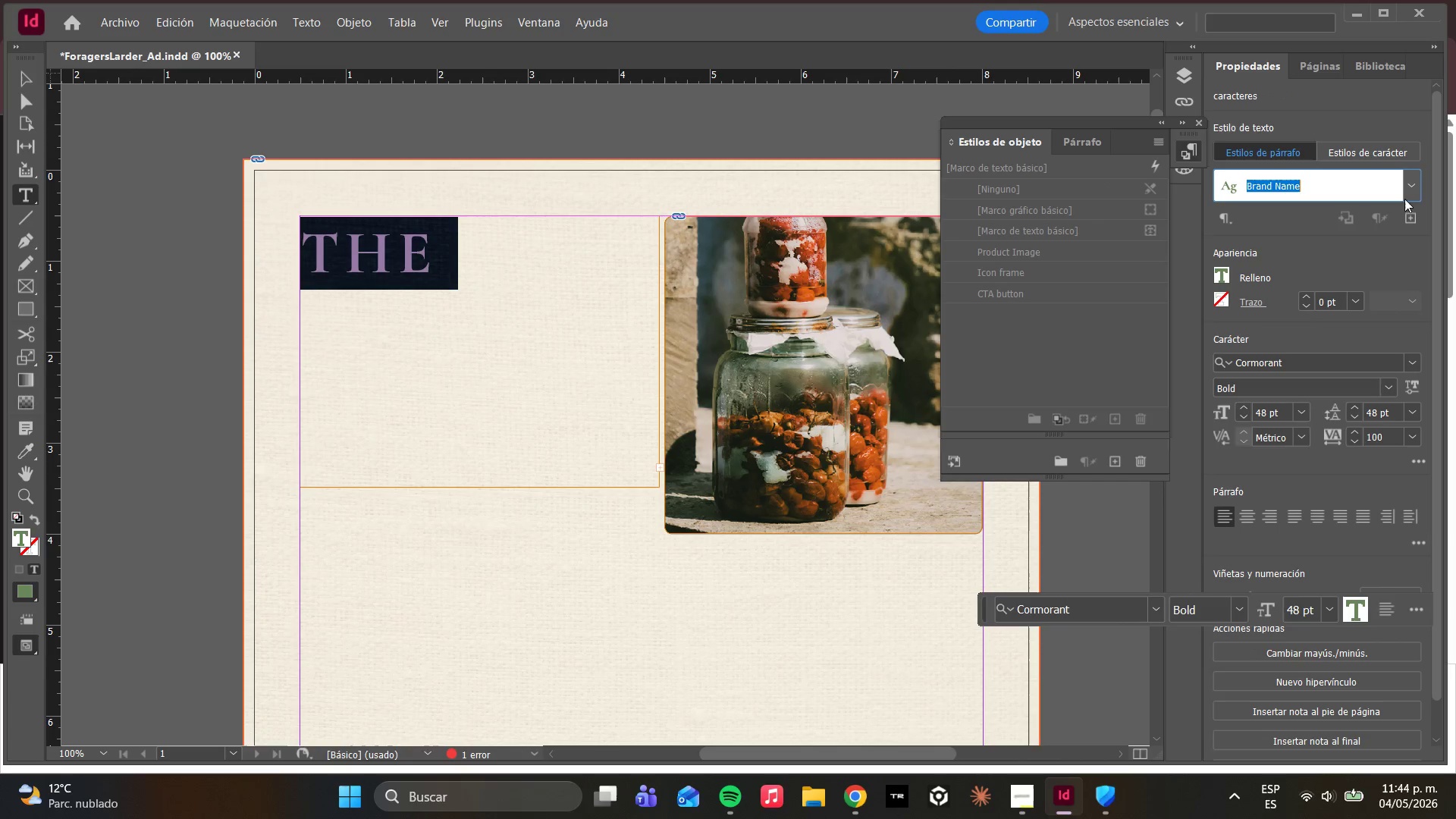 
left_click([1405, 191])
 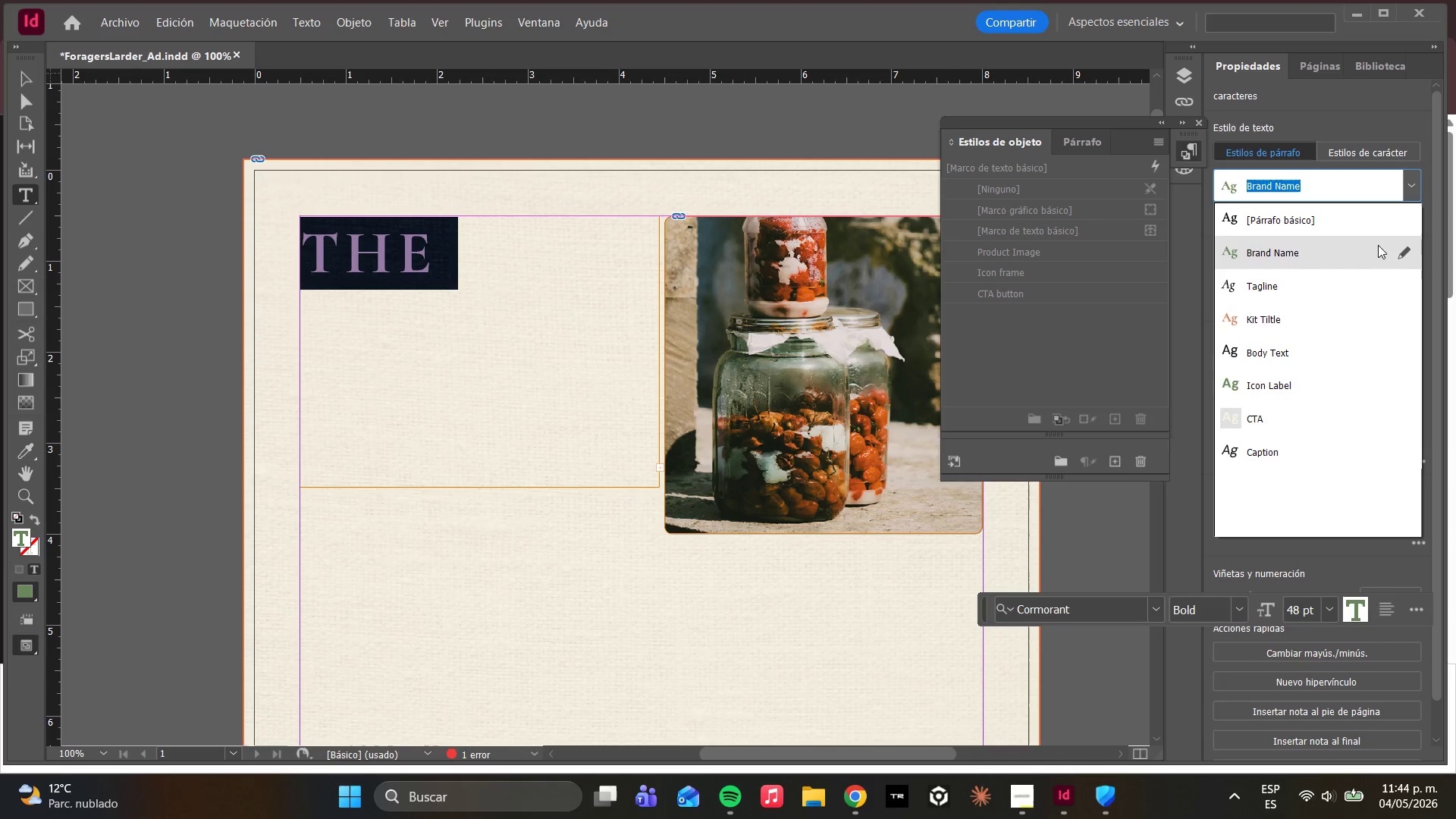 
left_click([1311, 249])
 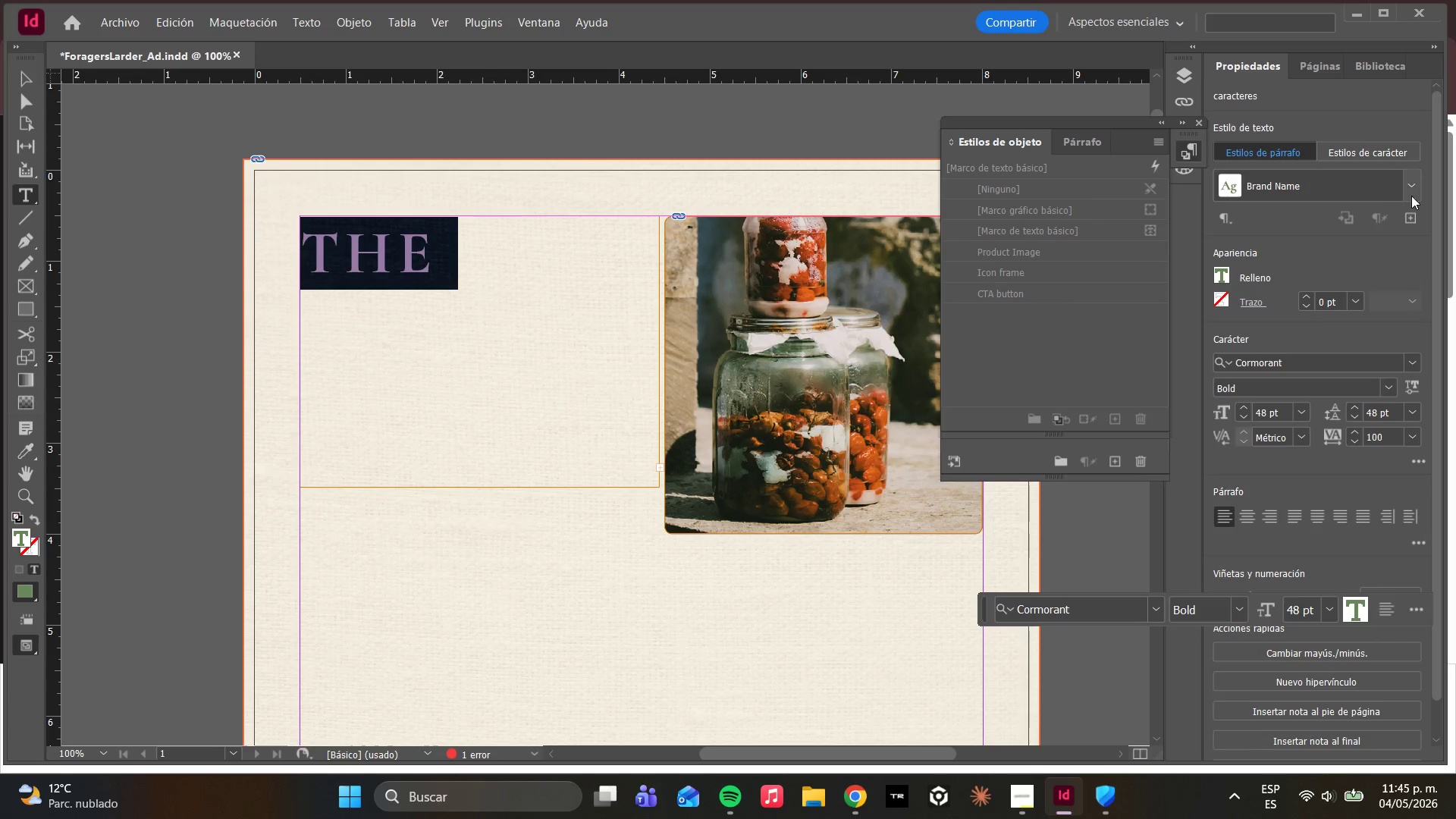 
left_click([1416, 189])
 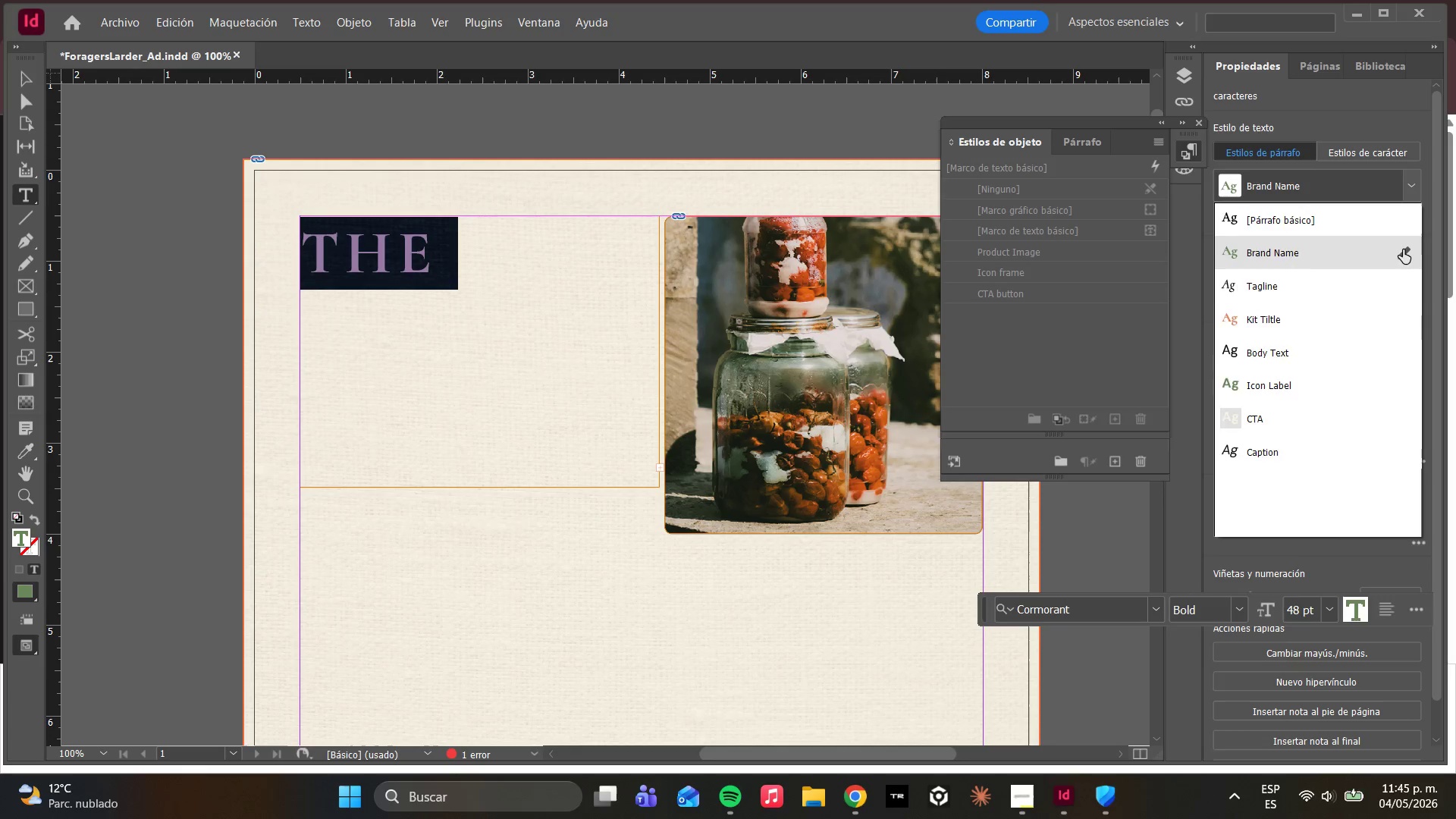 
left_click([1403, 249])
 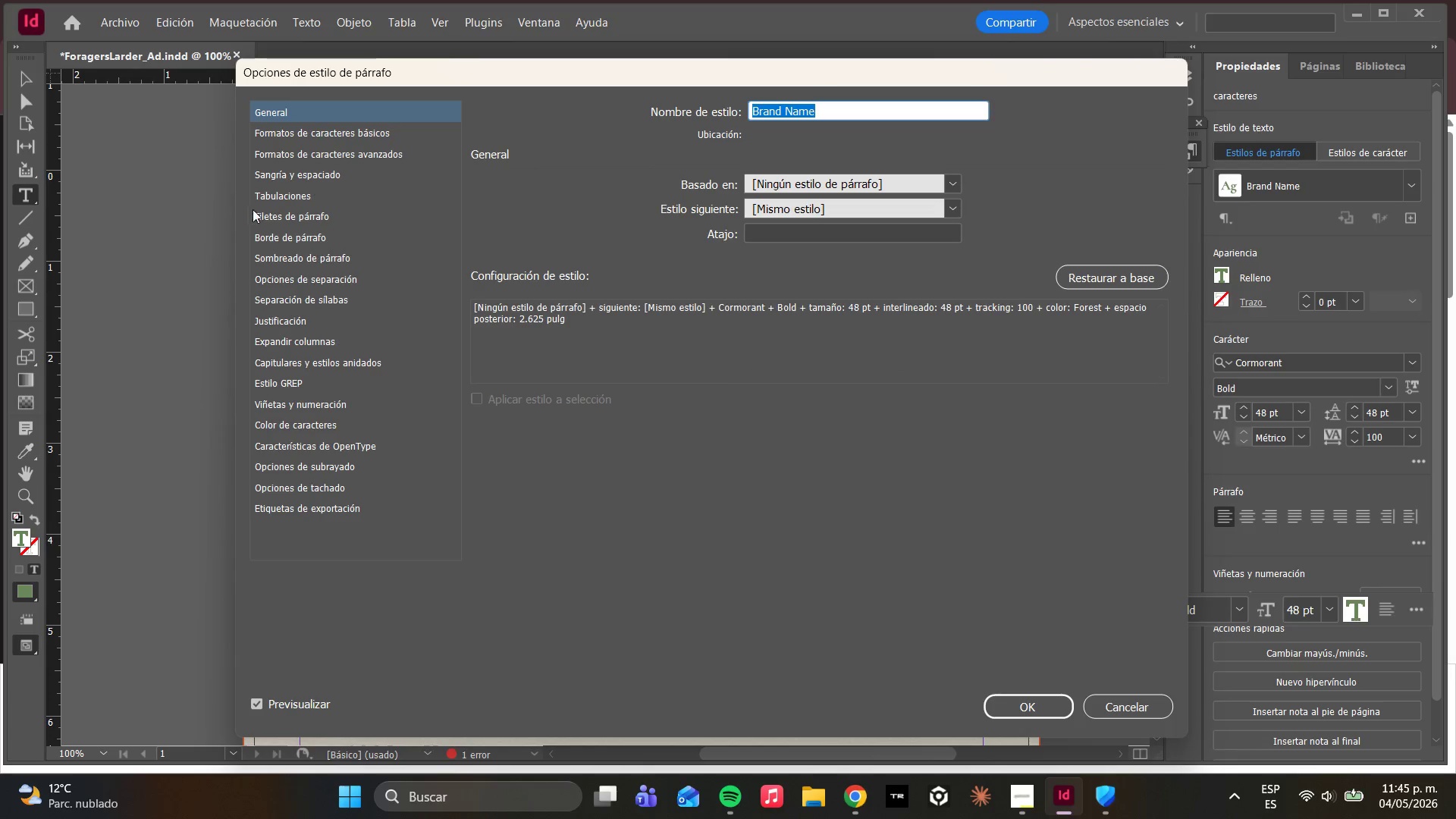 
left_click([282, 142])
 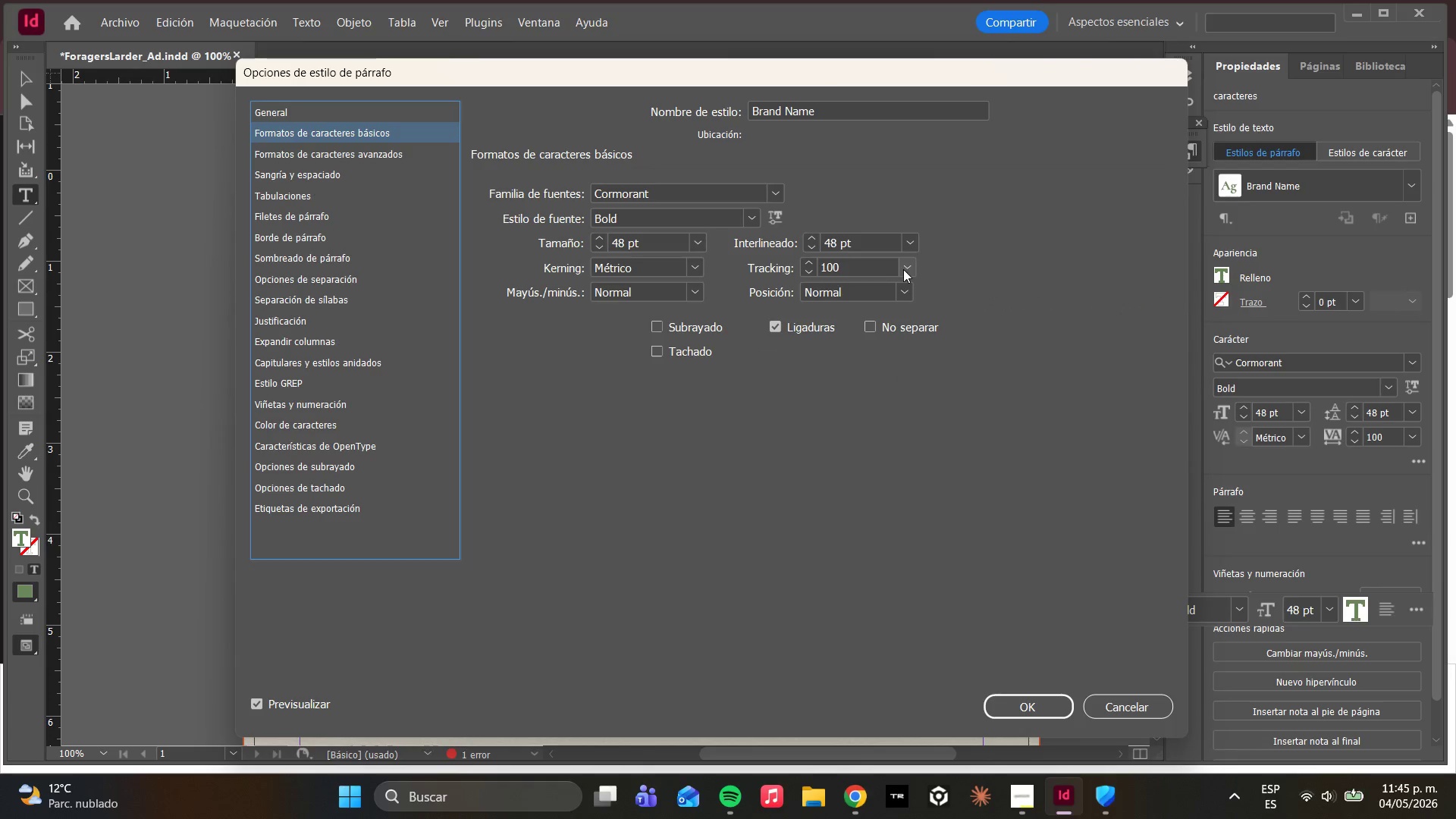 
wait(6.31)
 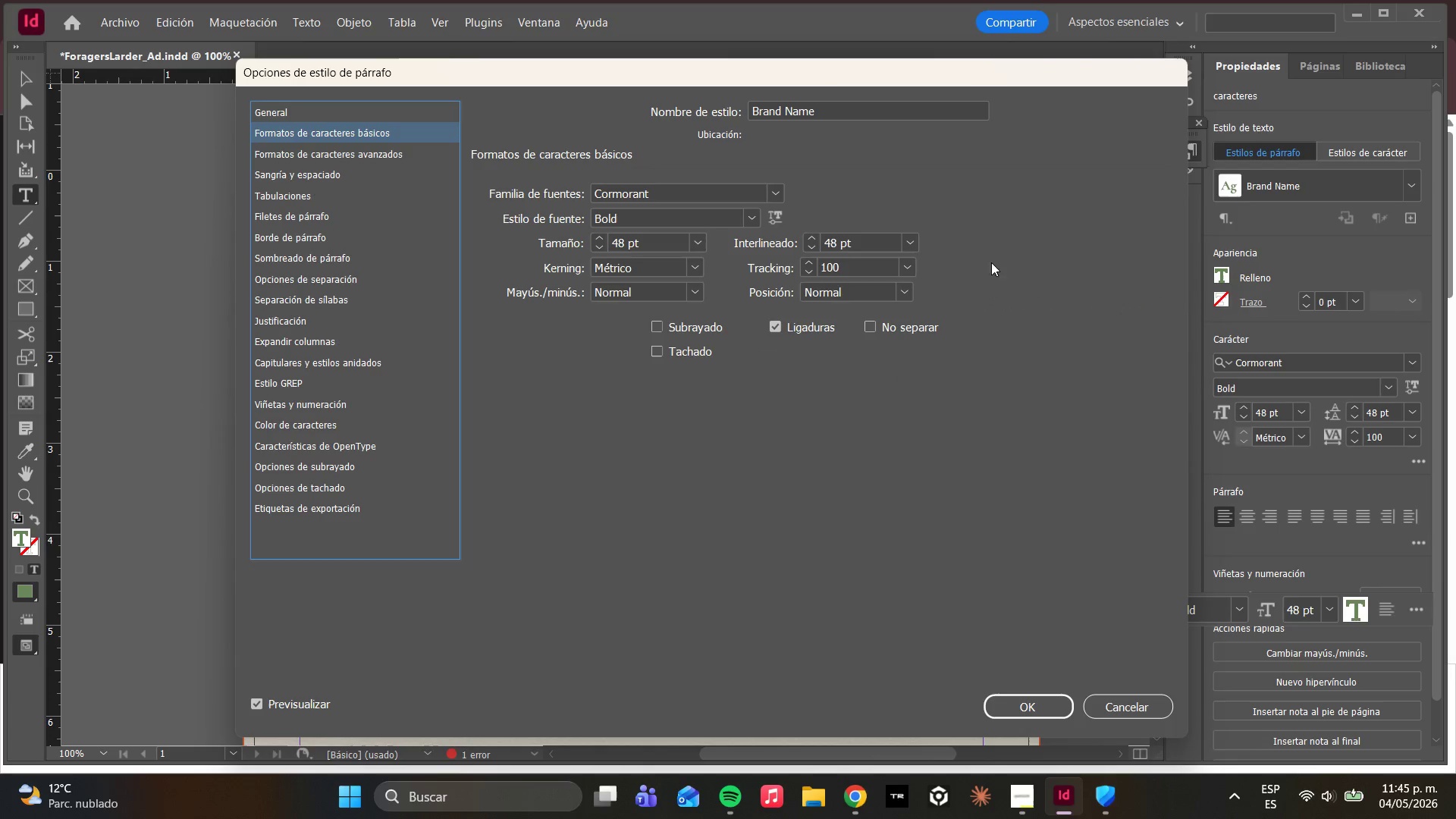 
left_click([697, 237])
 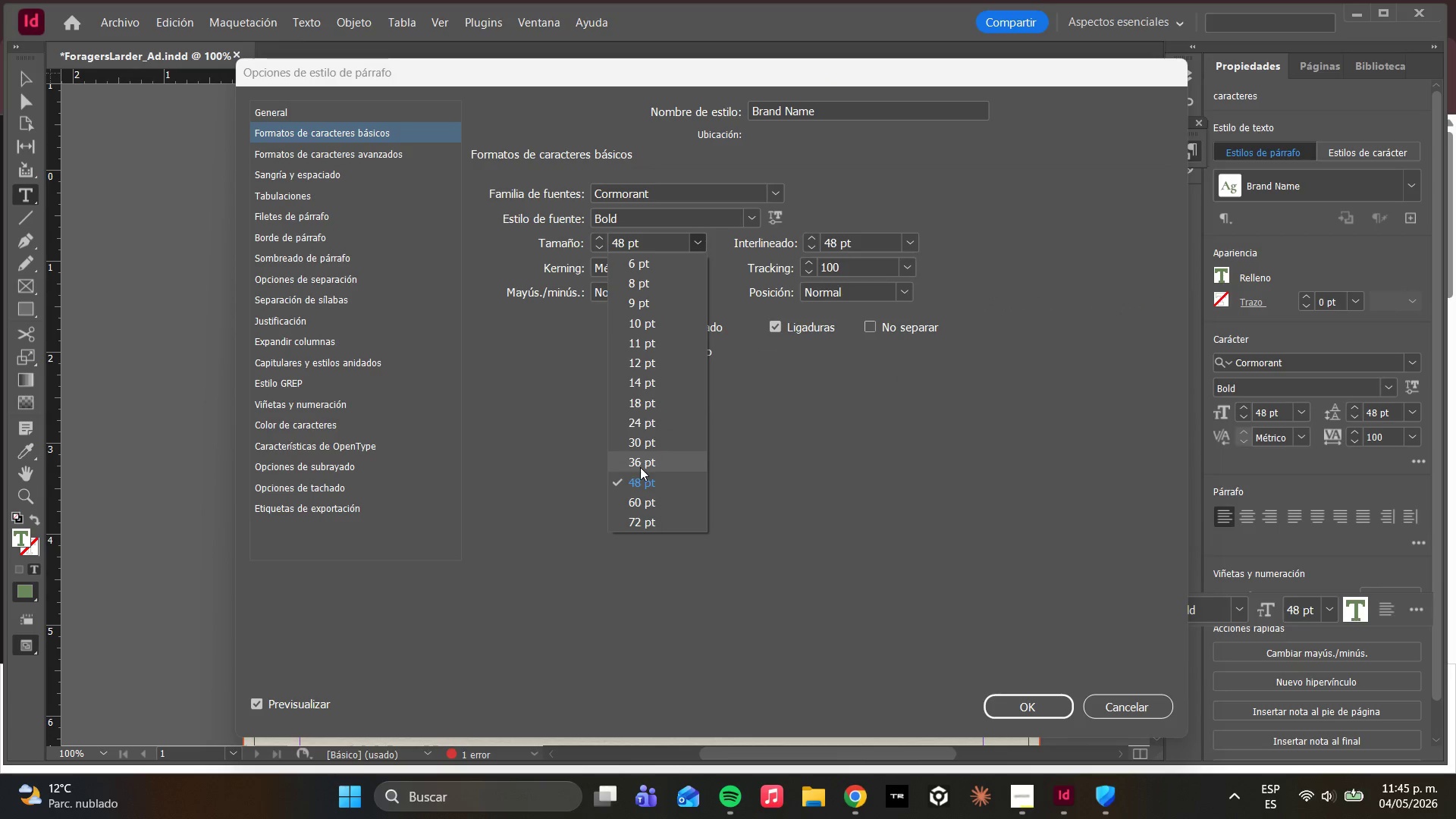 
left_click([639, 460])
 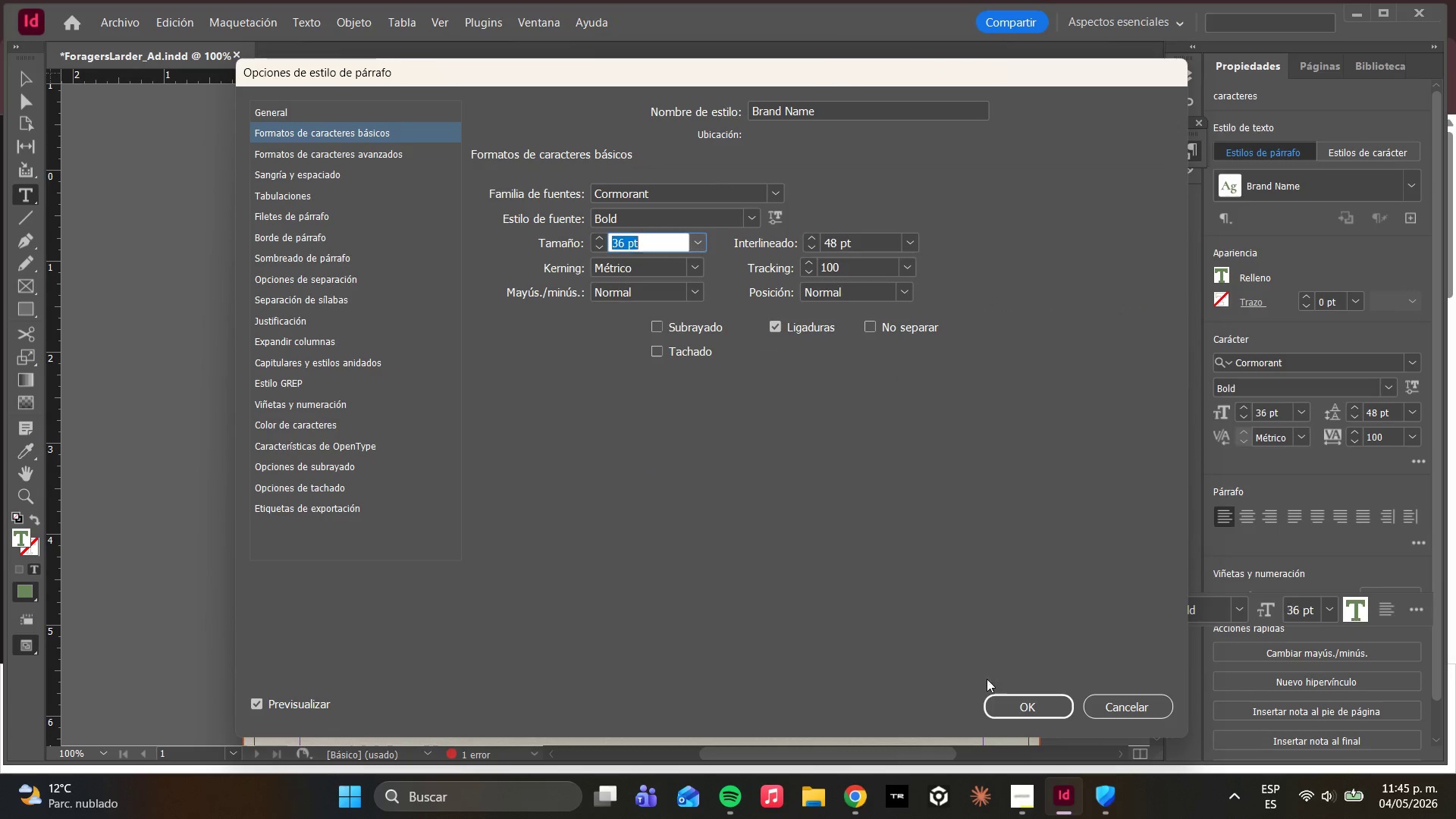 
left_click([996, 698])
 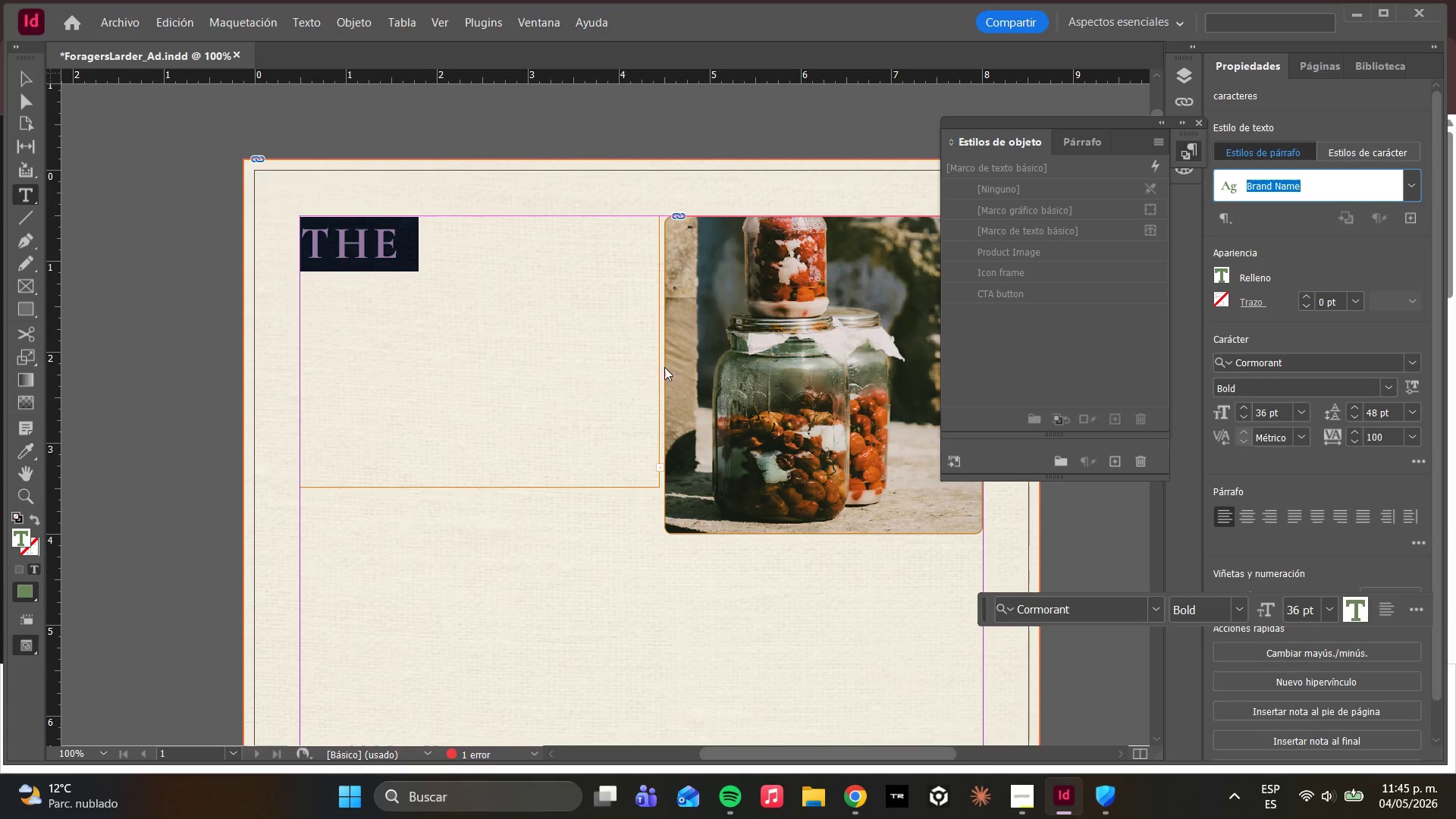 
left_click([508, 328])
 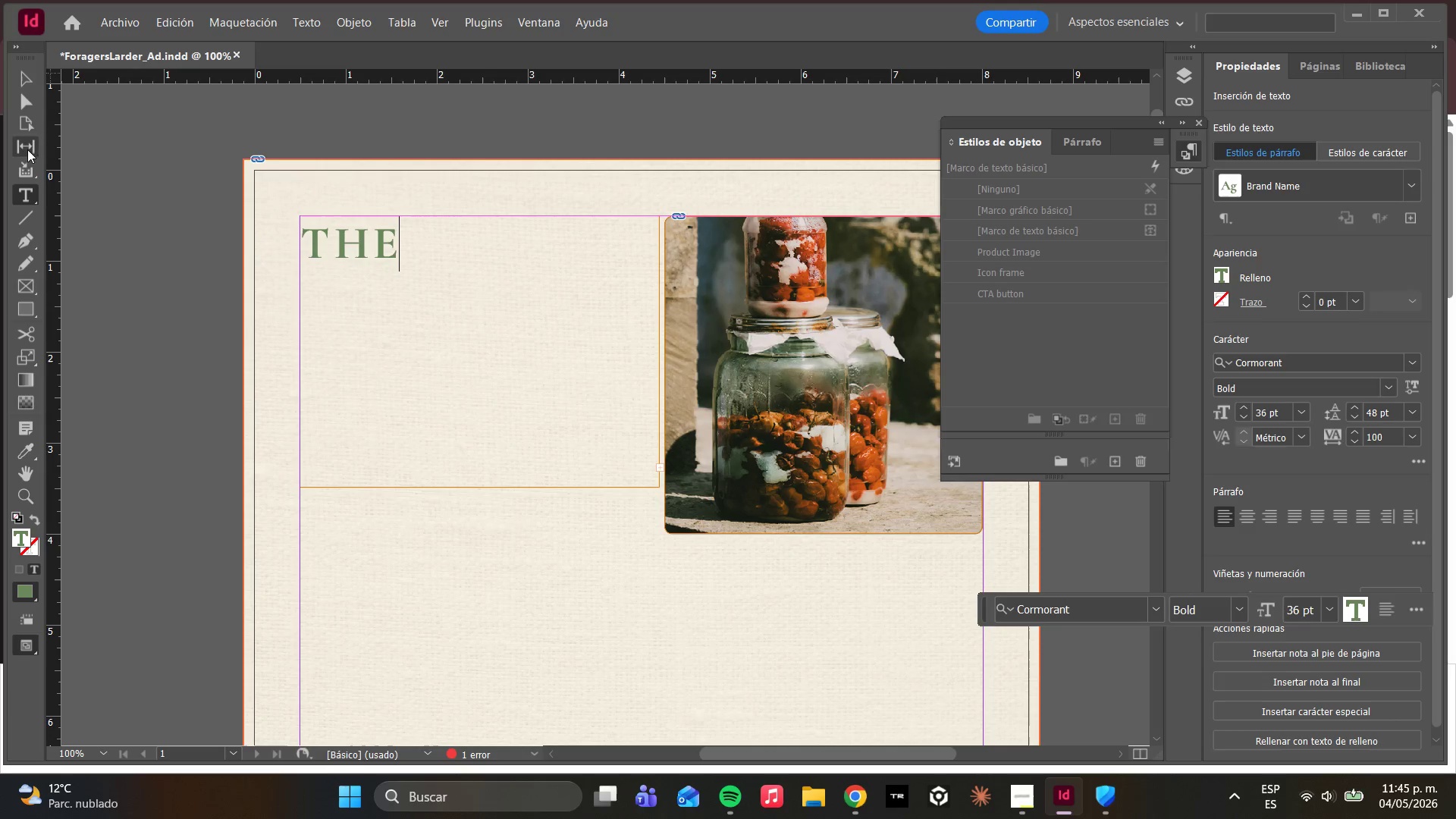 
left_click([27, 94])
 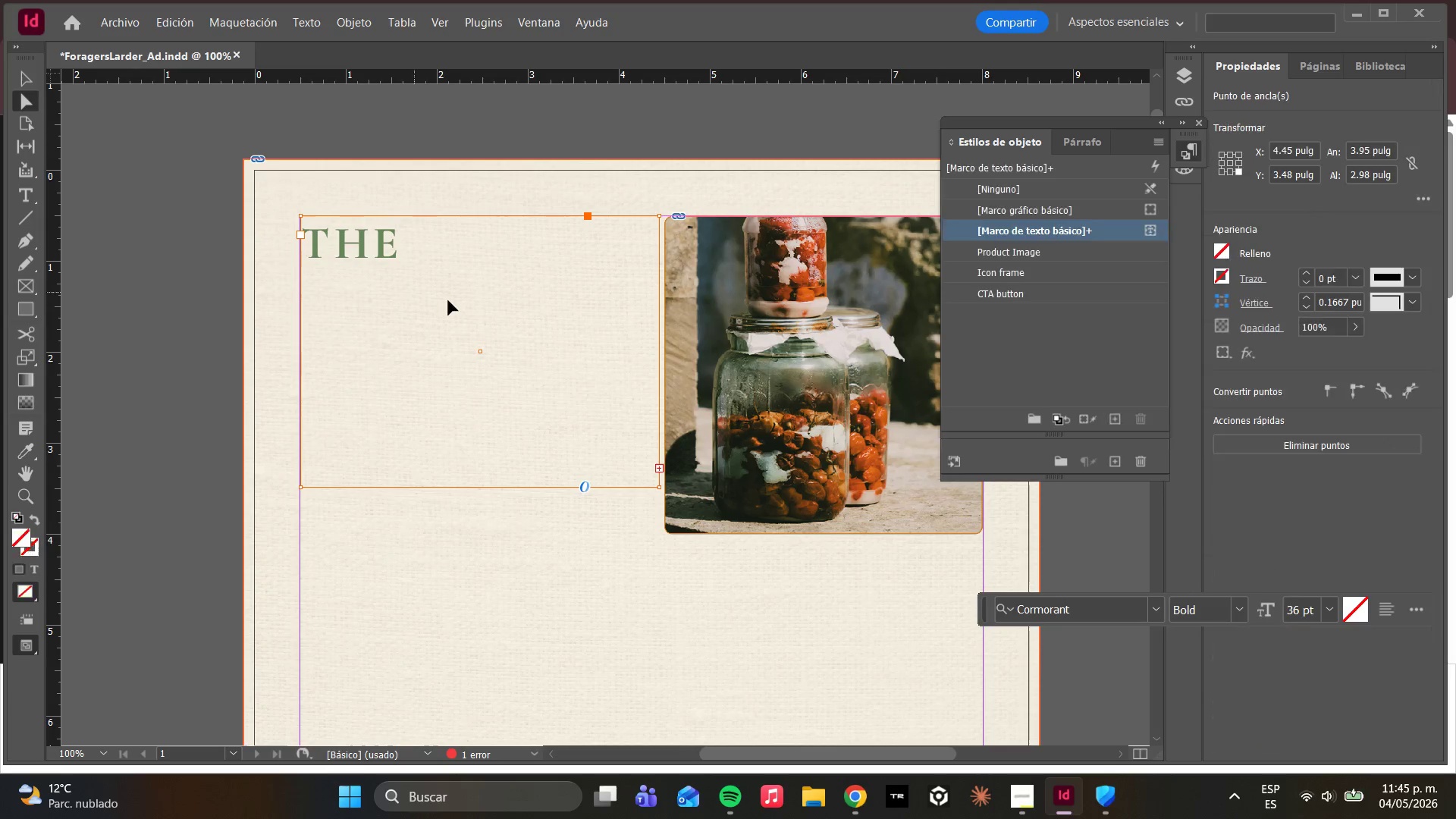 
left_click([449, 300])
 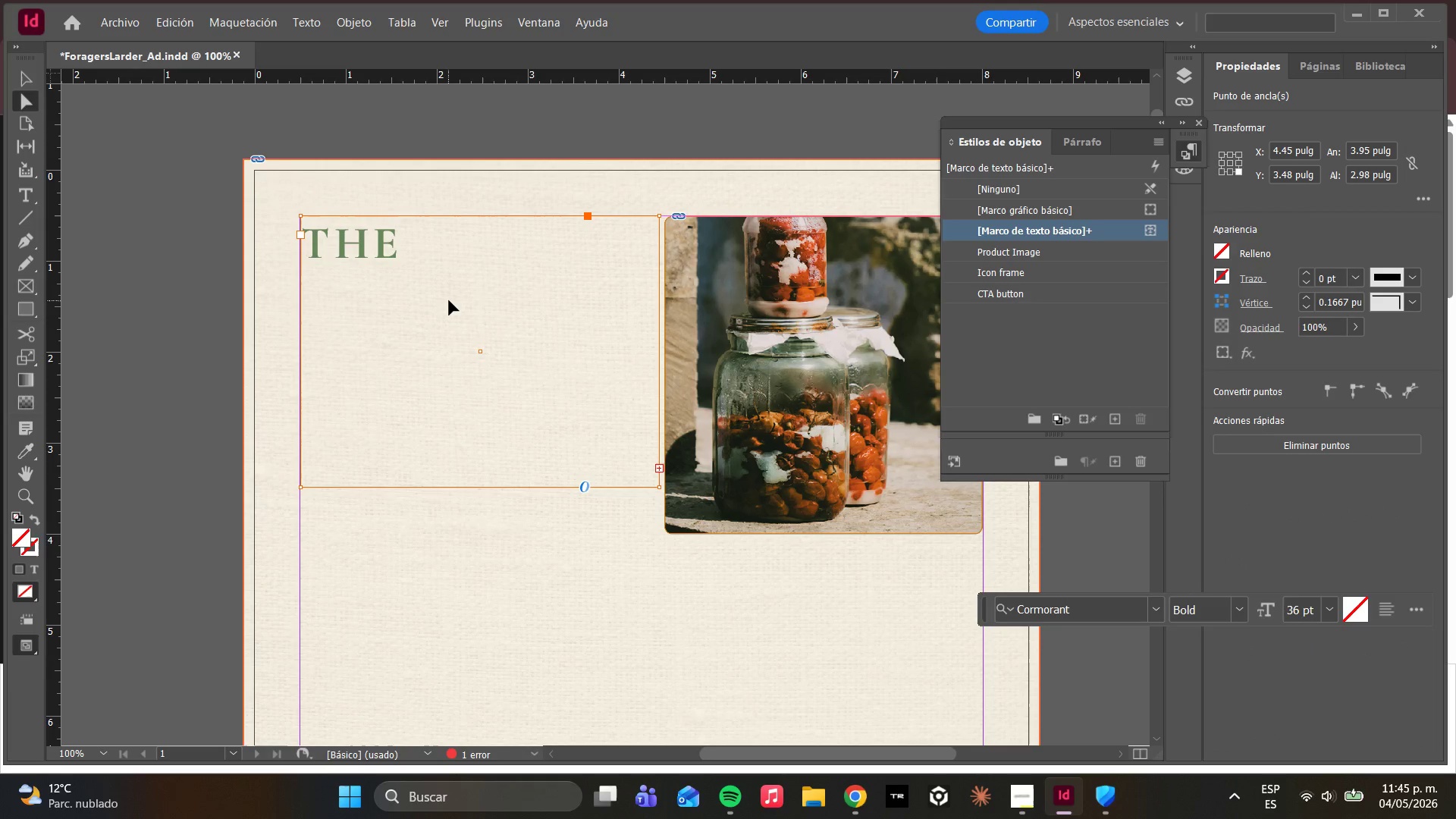 
key(Delete)
 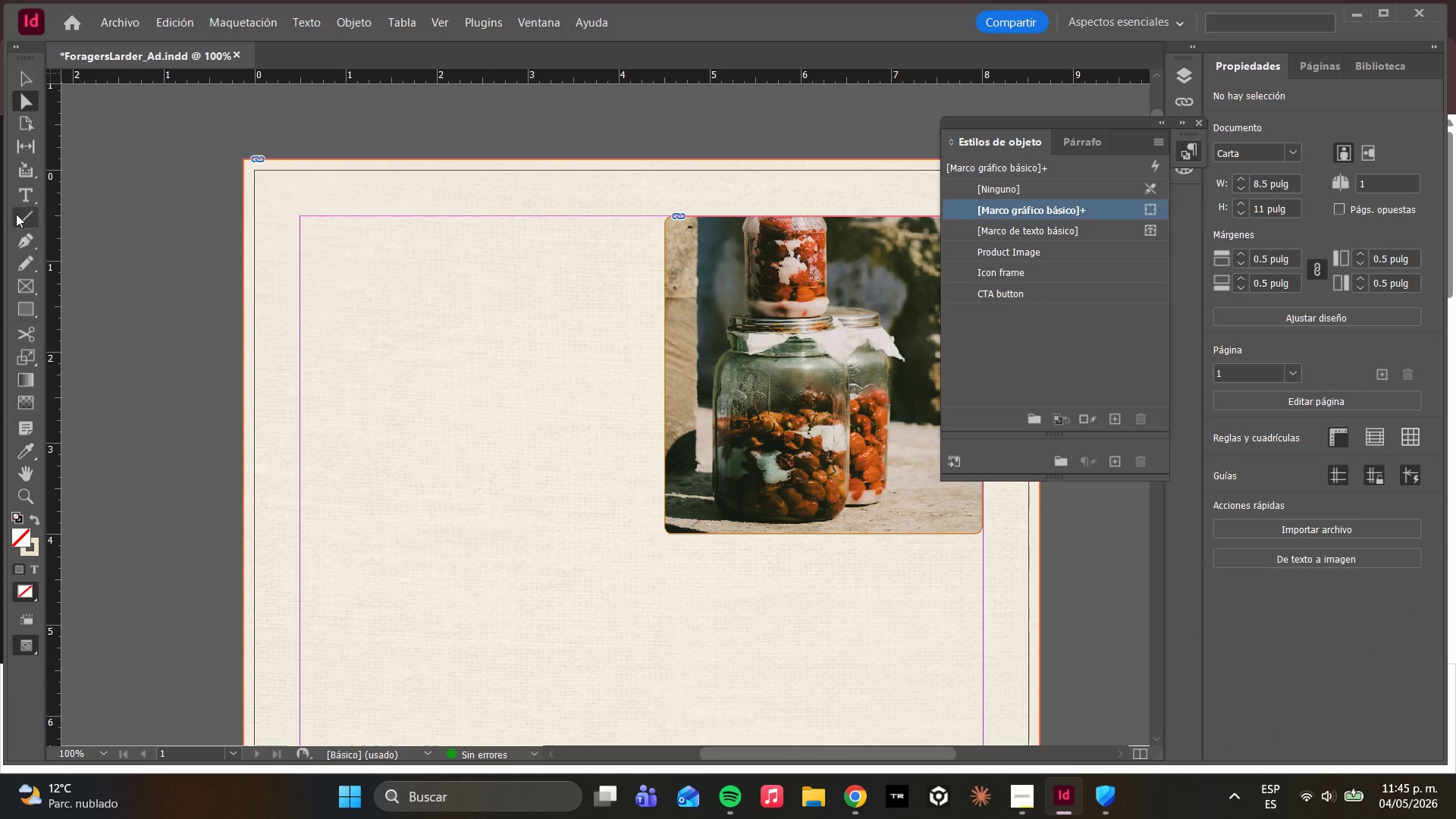 
left_click([15, 201])
 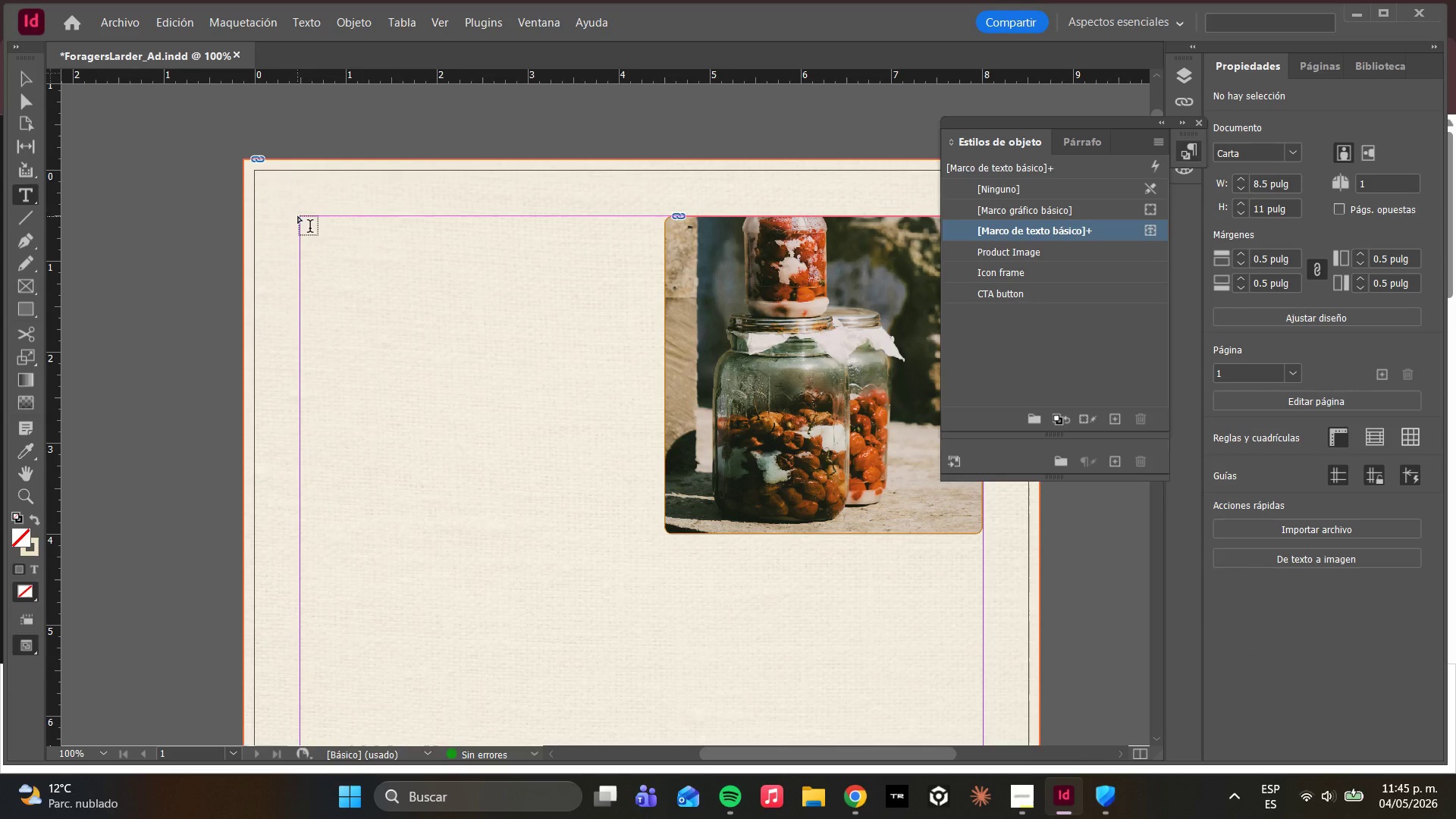 
left_click_drag(start_coordinate=[300, 216], to_coordinate=[651, 435])
 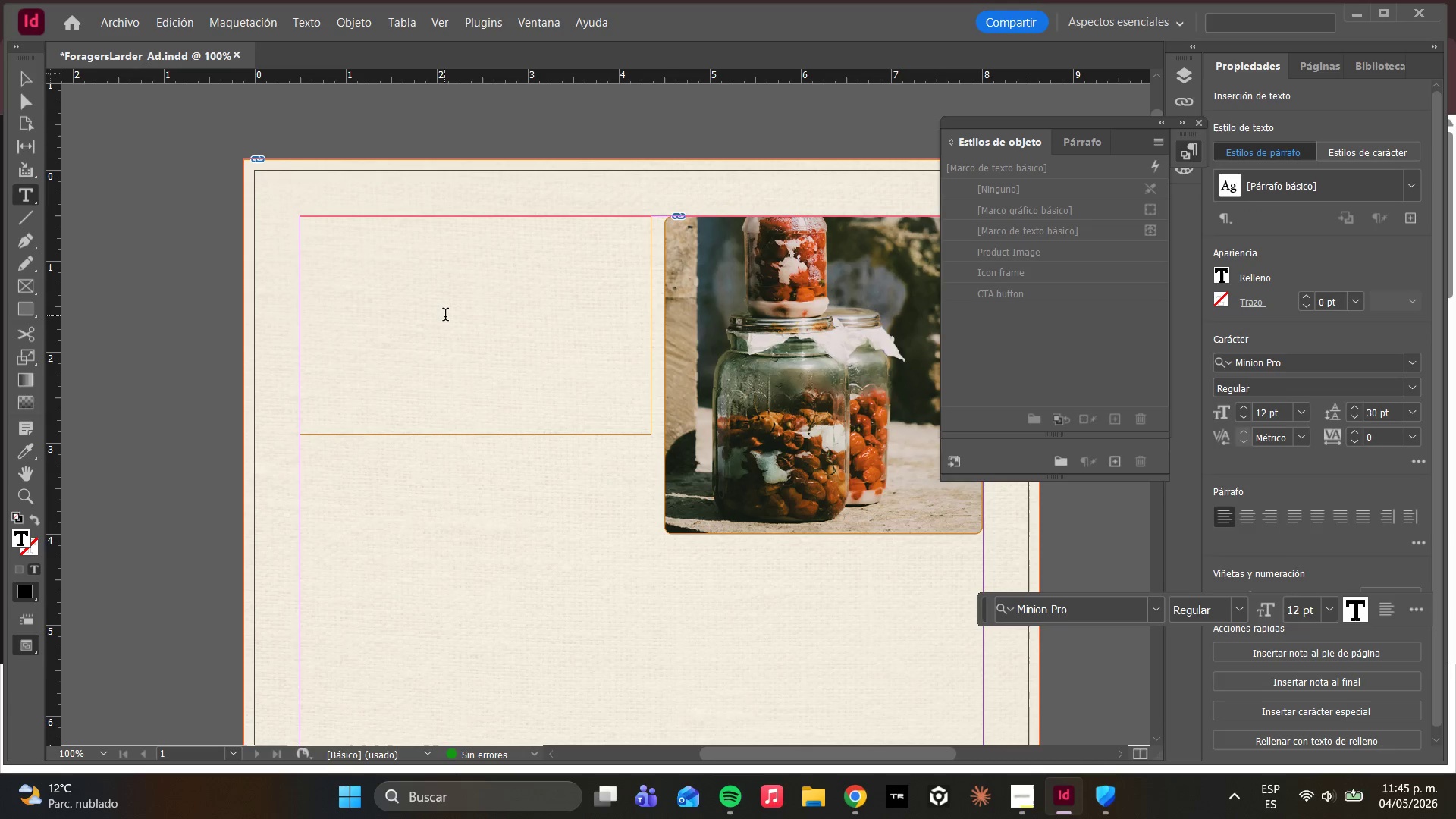 
type(THE FORAGER[S LARDER)
 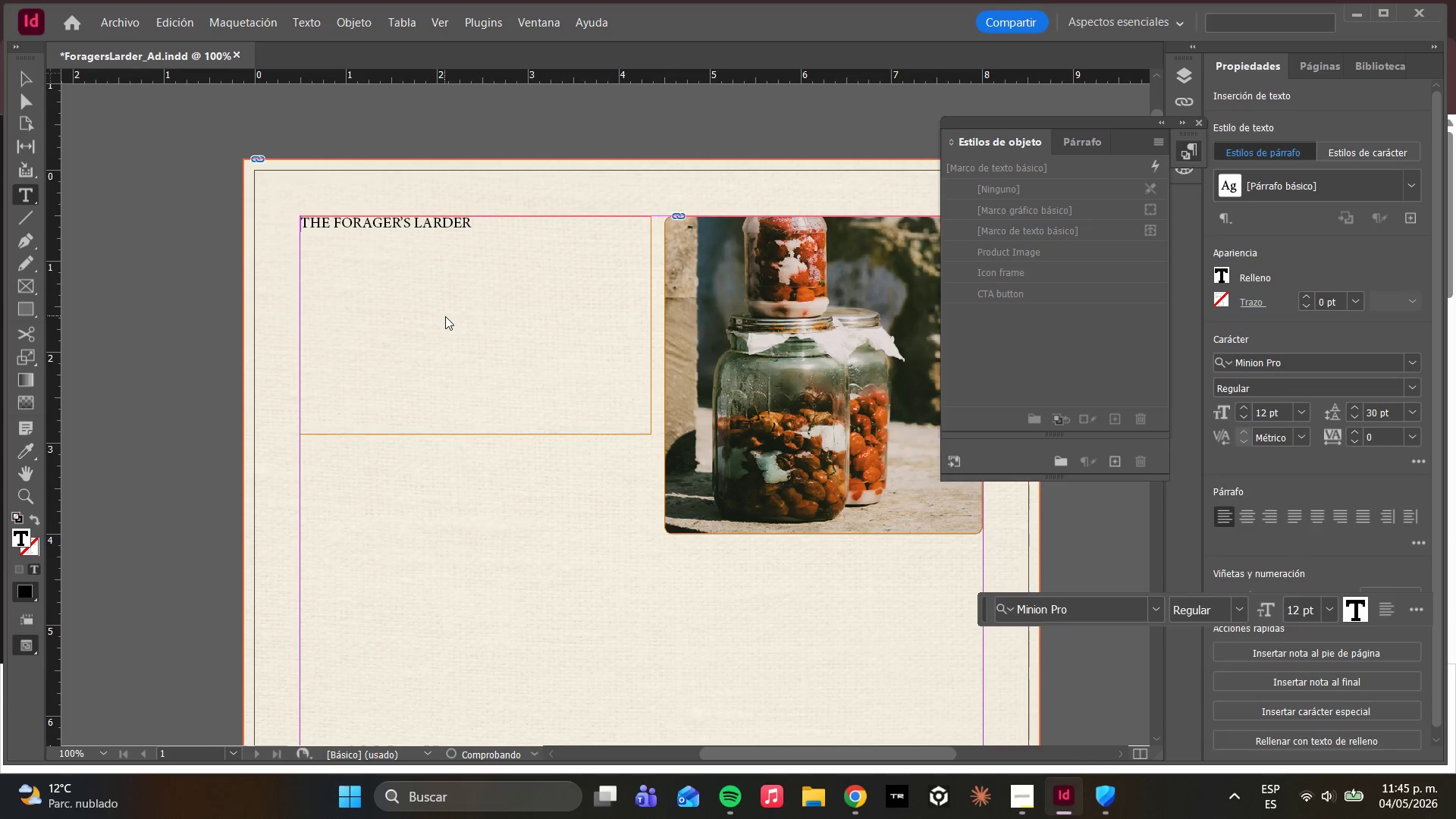 
key(Control+A)
 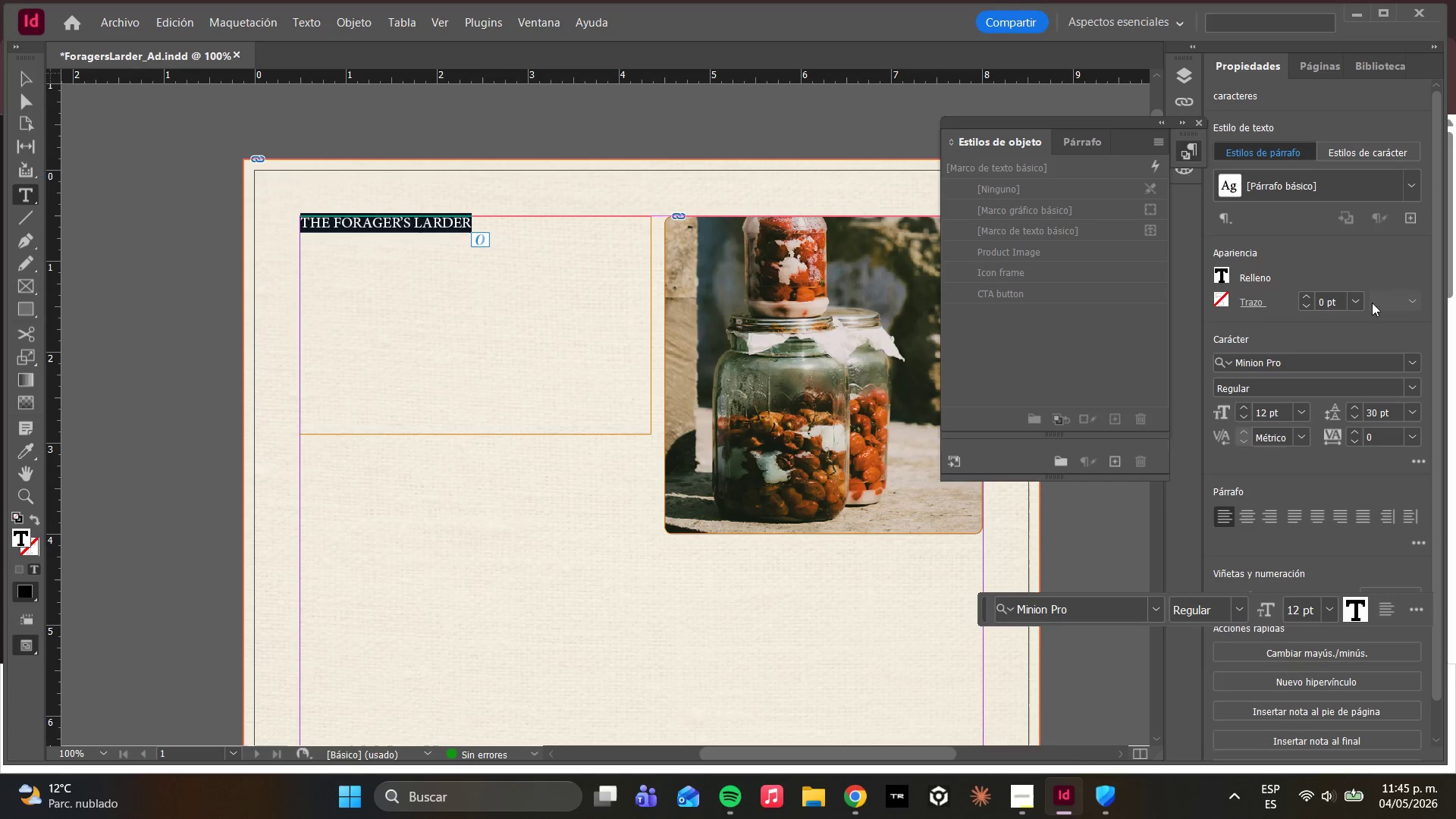 
left_click([1408, 181])
 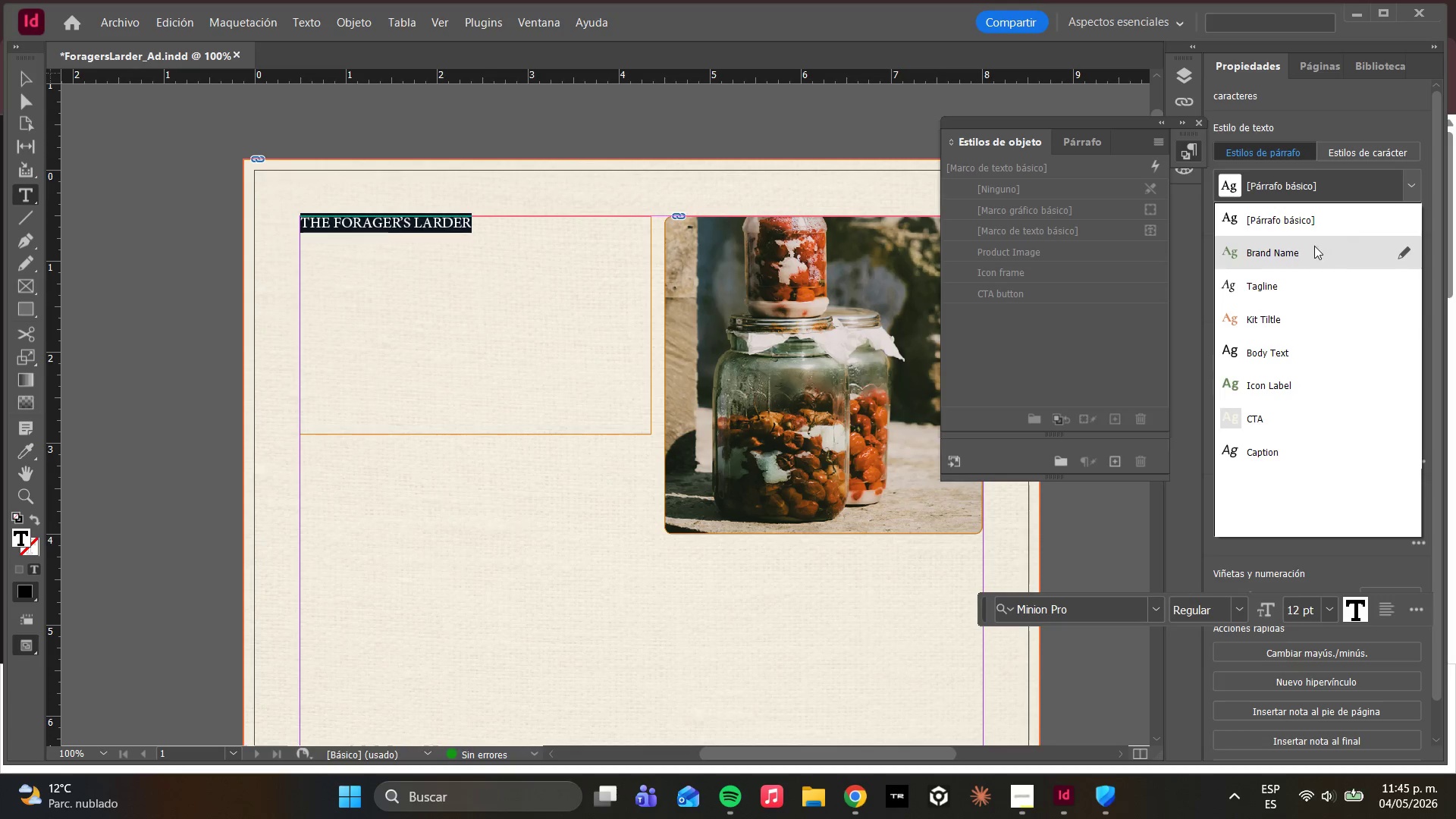 
left_click([1313, 246])
 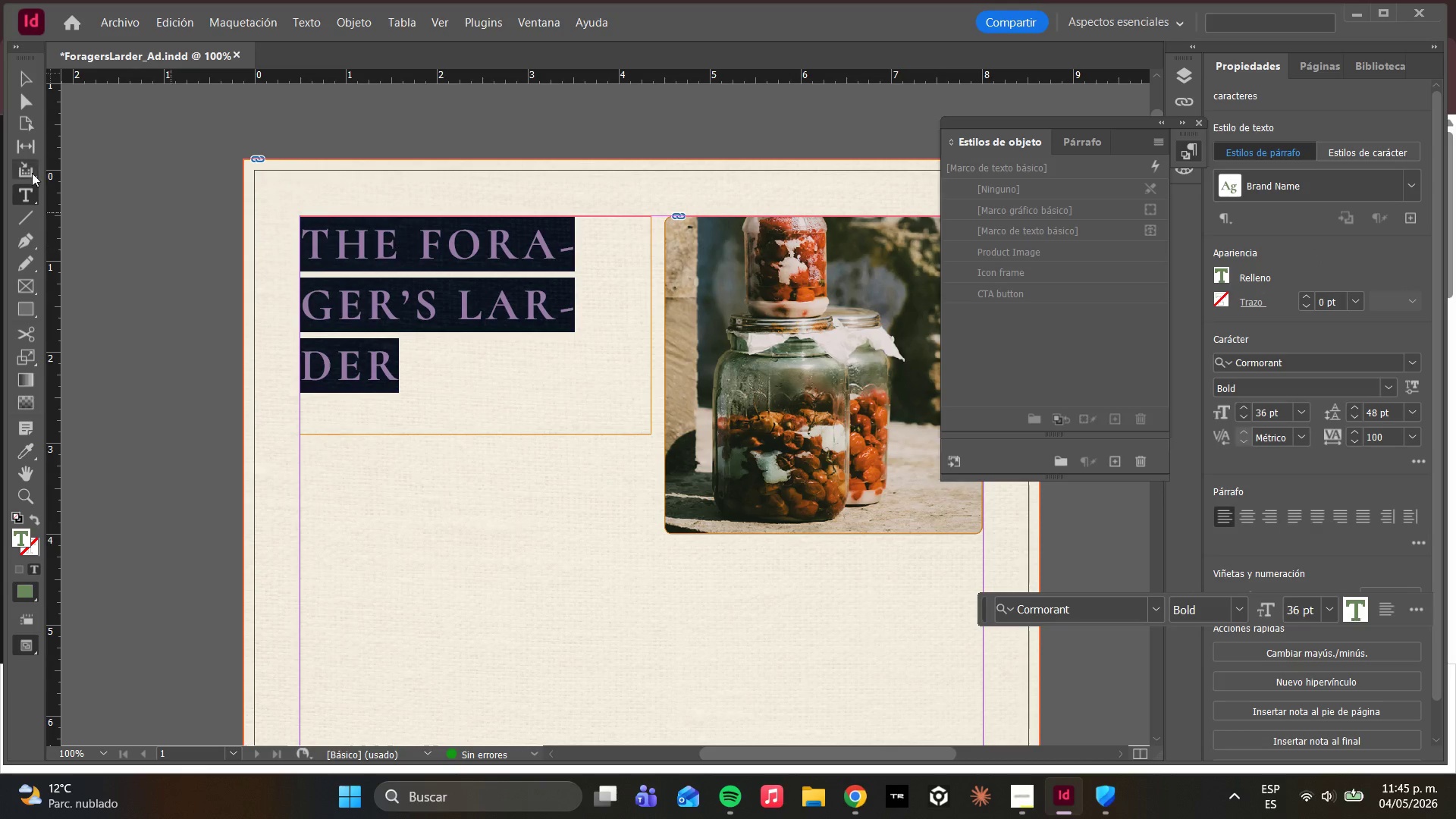 
left_click([26, 93])
 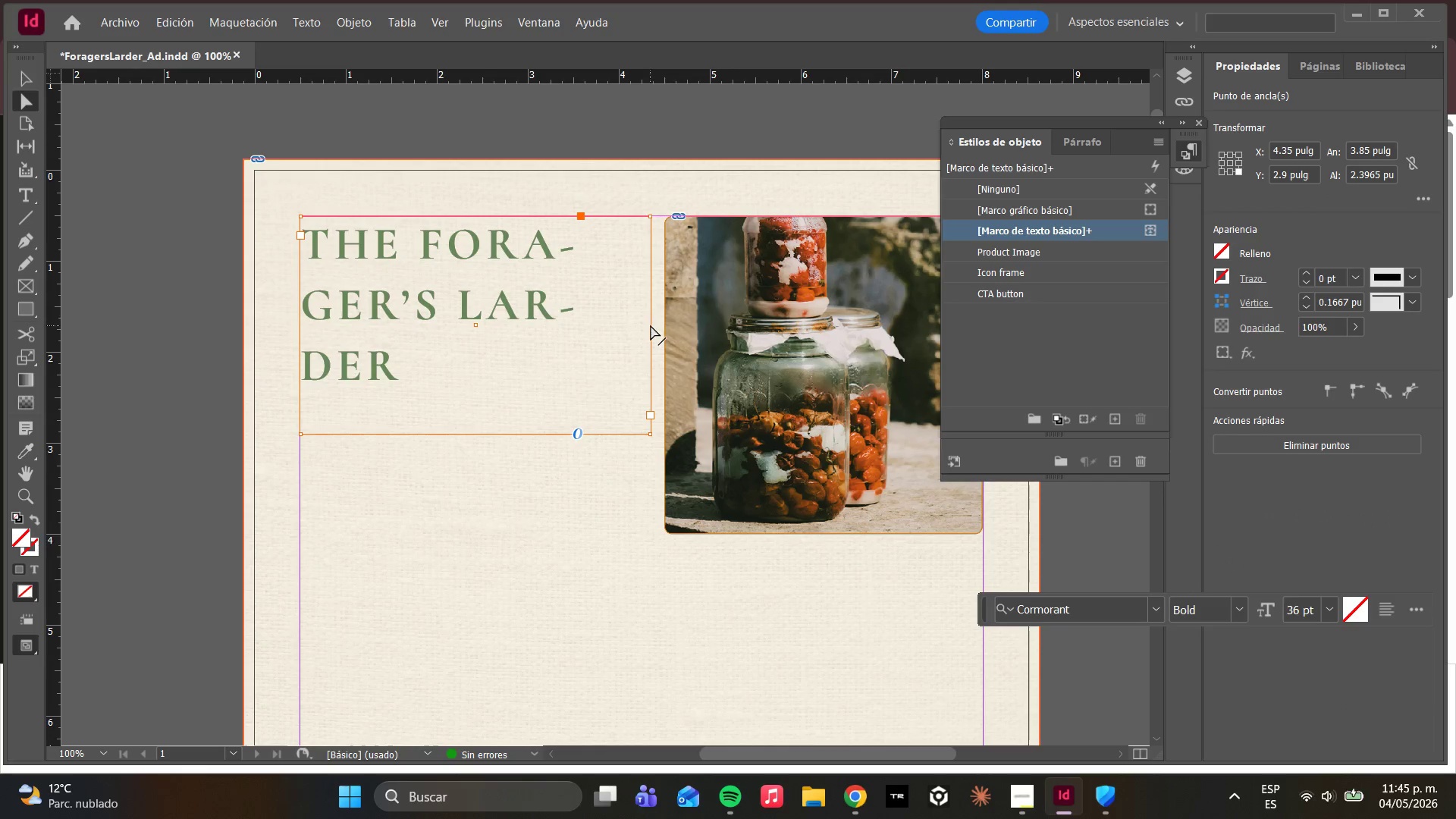 
left_click_drag(start_coordinate=[650, 325], to_coordinate=[755, 331])
 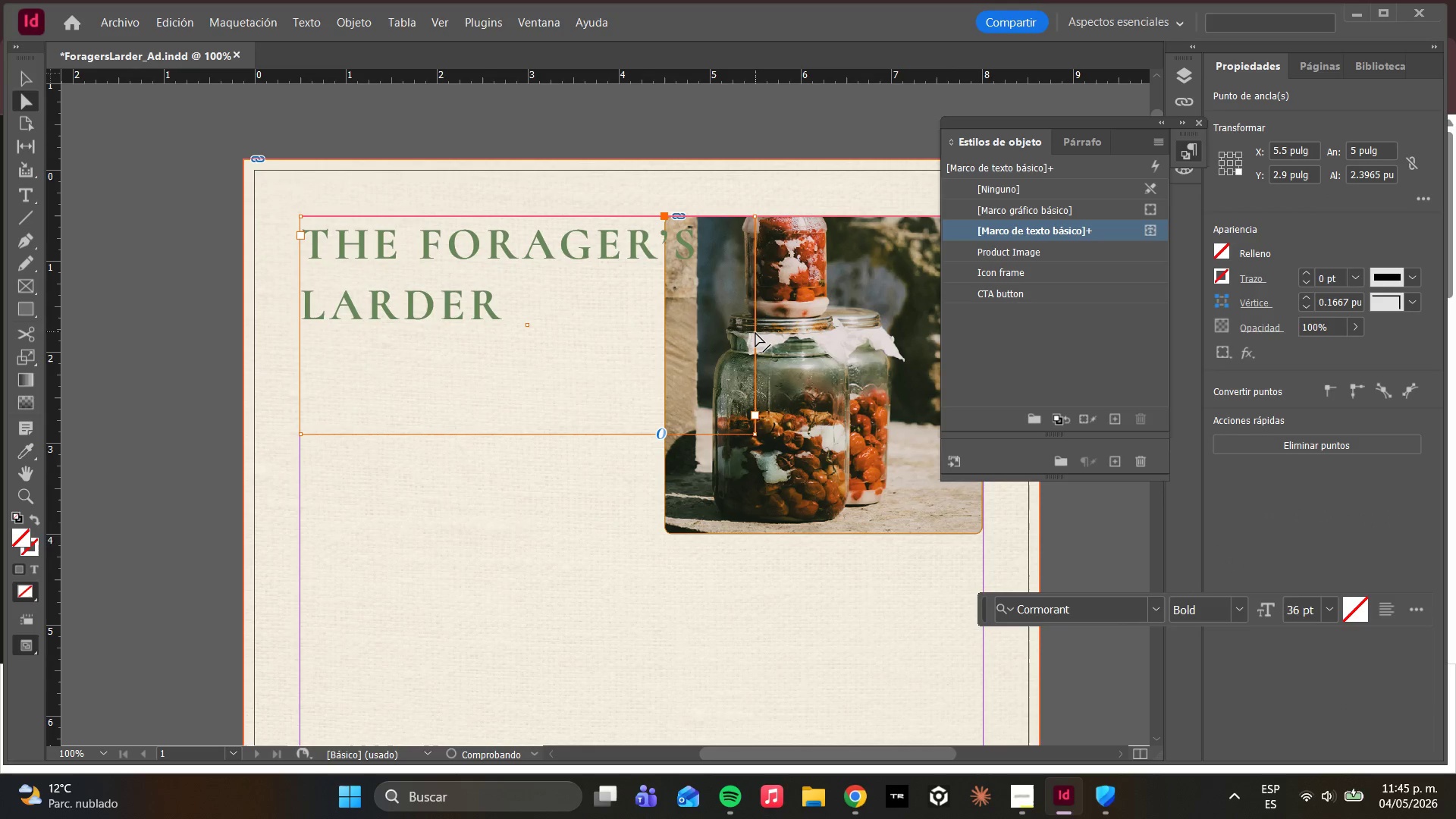 
hold_key(key=ShiftLeft, duration=0.62)
 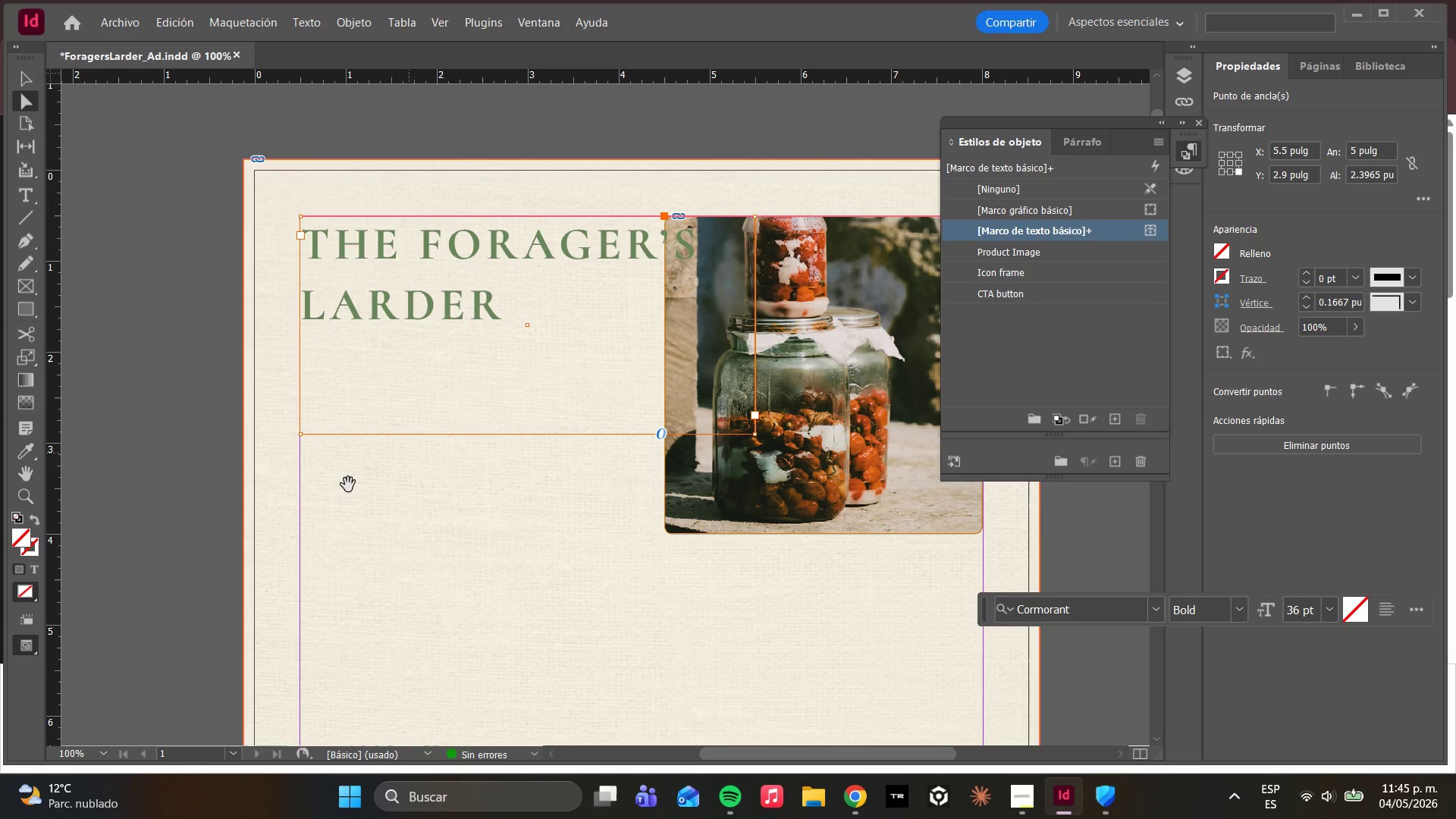 
left_click([277, 622])
 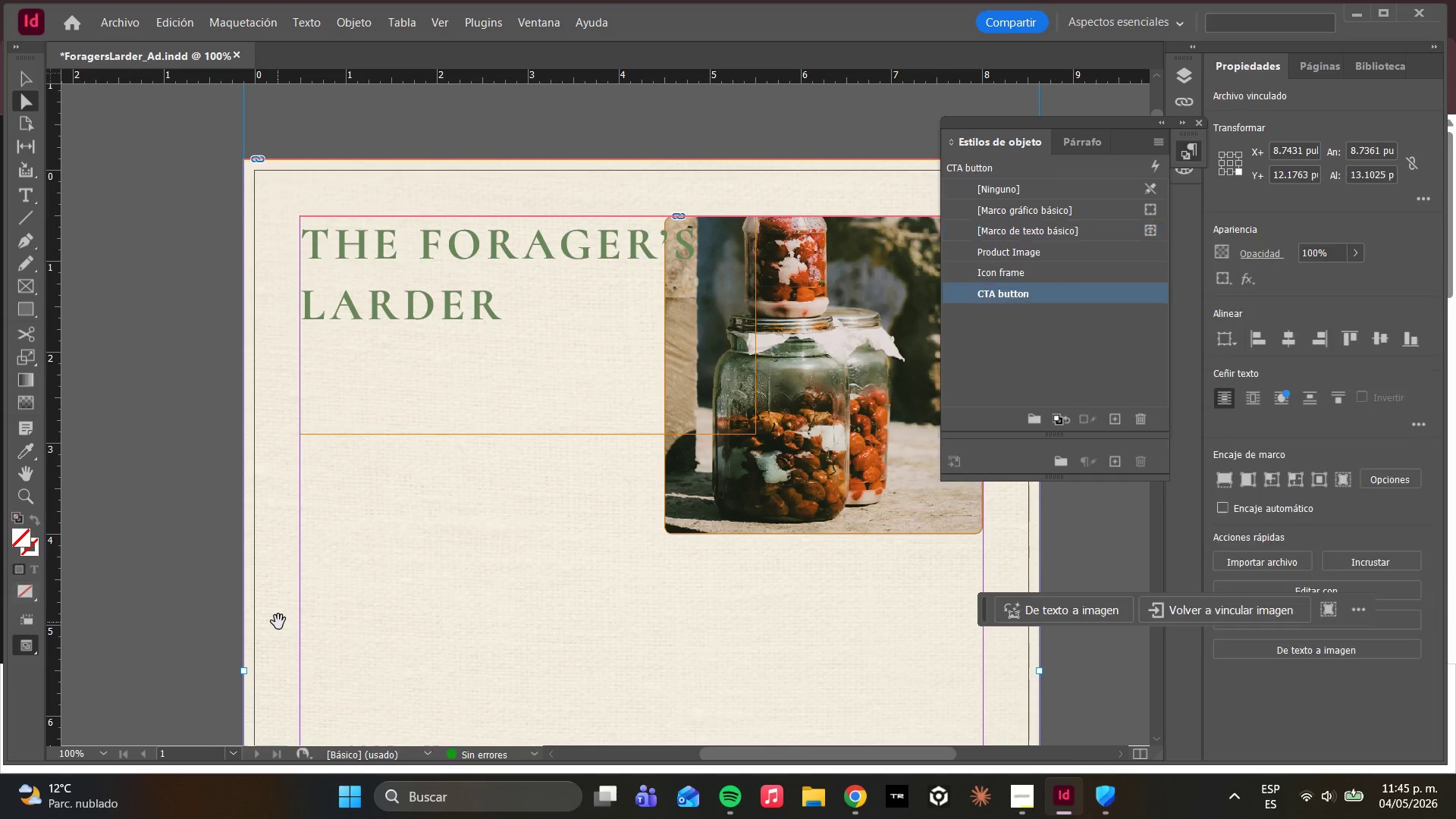 
key(W)
 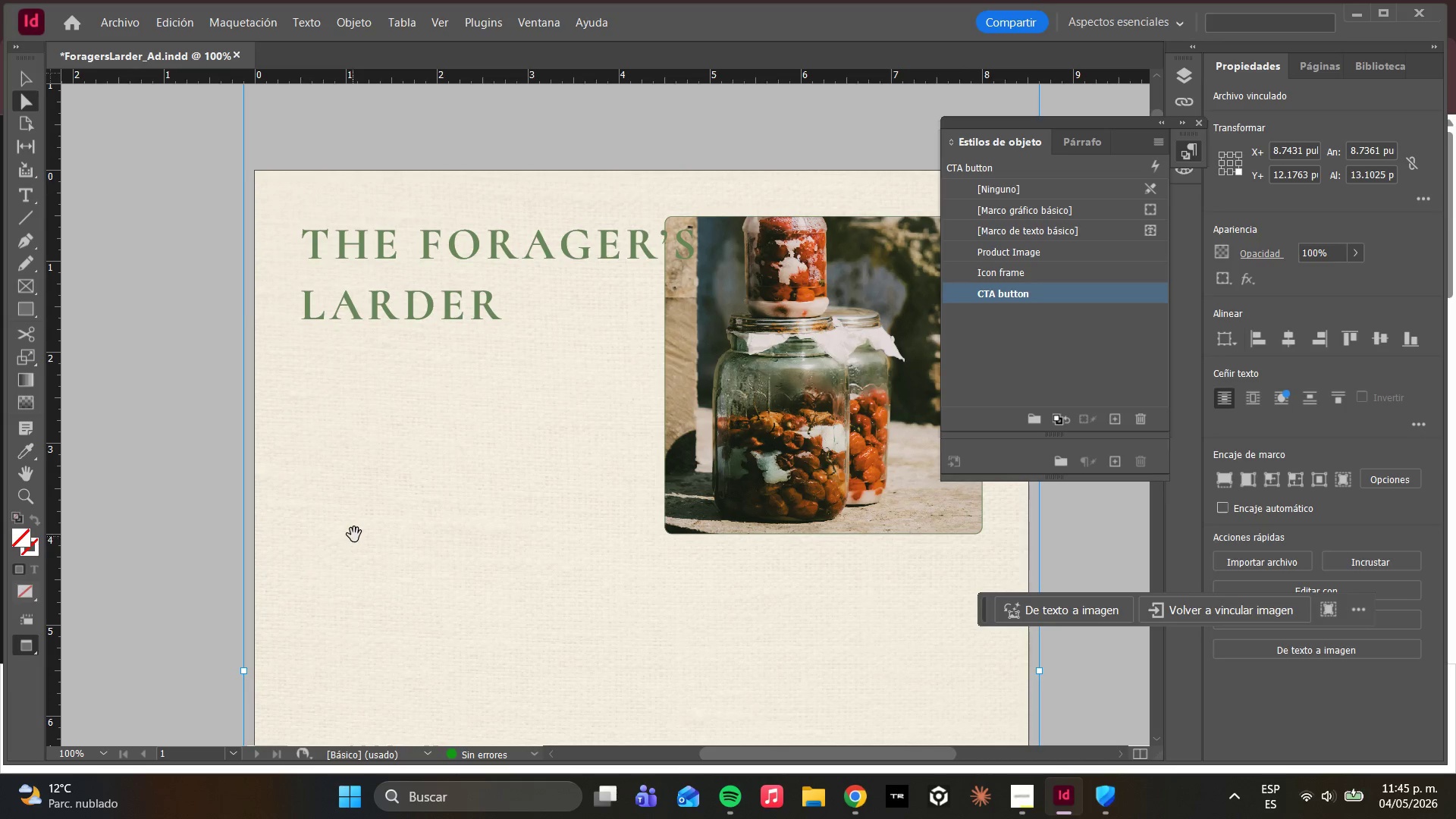 
hold_key(key=AltLeft, duration=0.33)
scroll: coordinate [353, 529], scroll_direction: down, amount: 2.0
 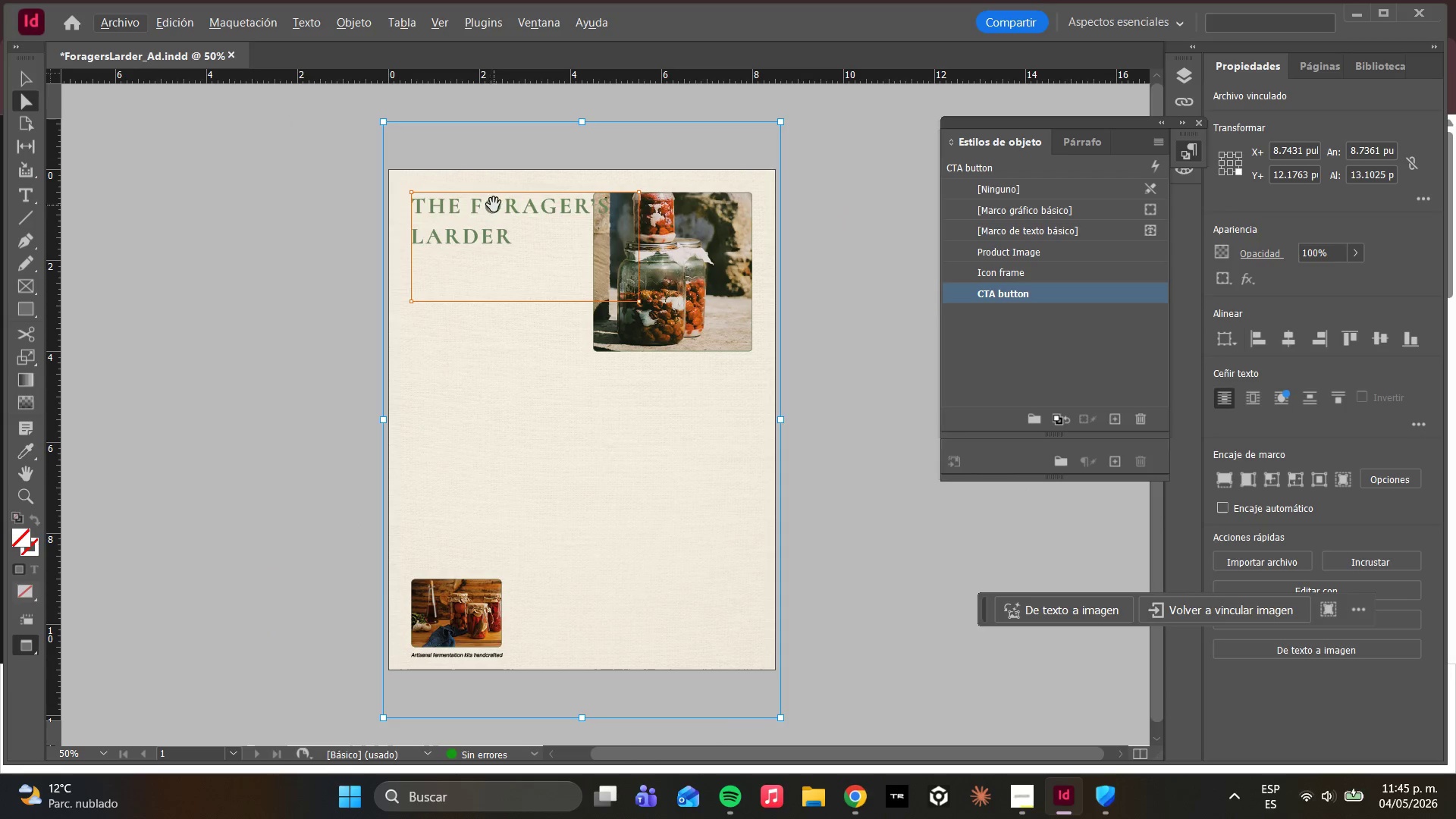 
left_click([494, 231])
 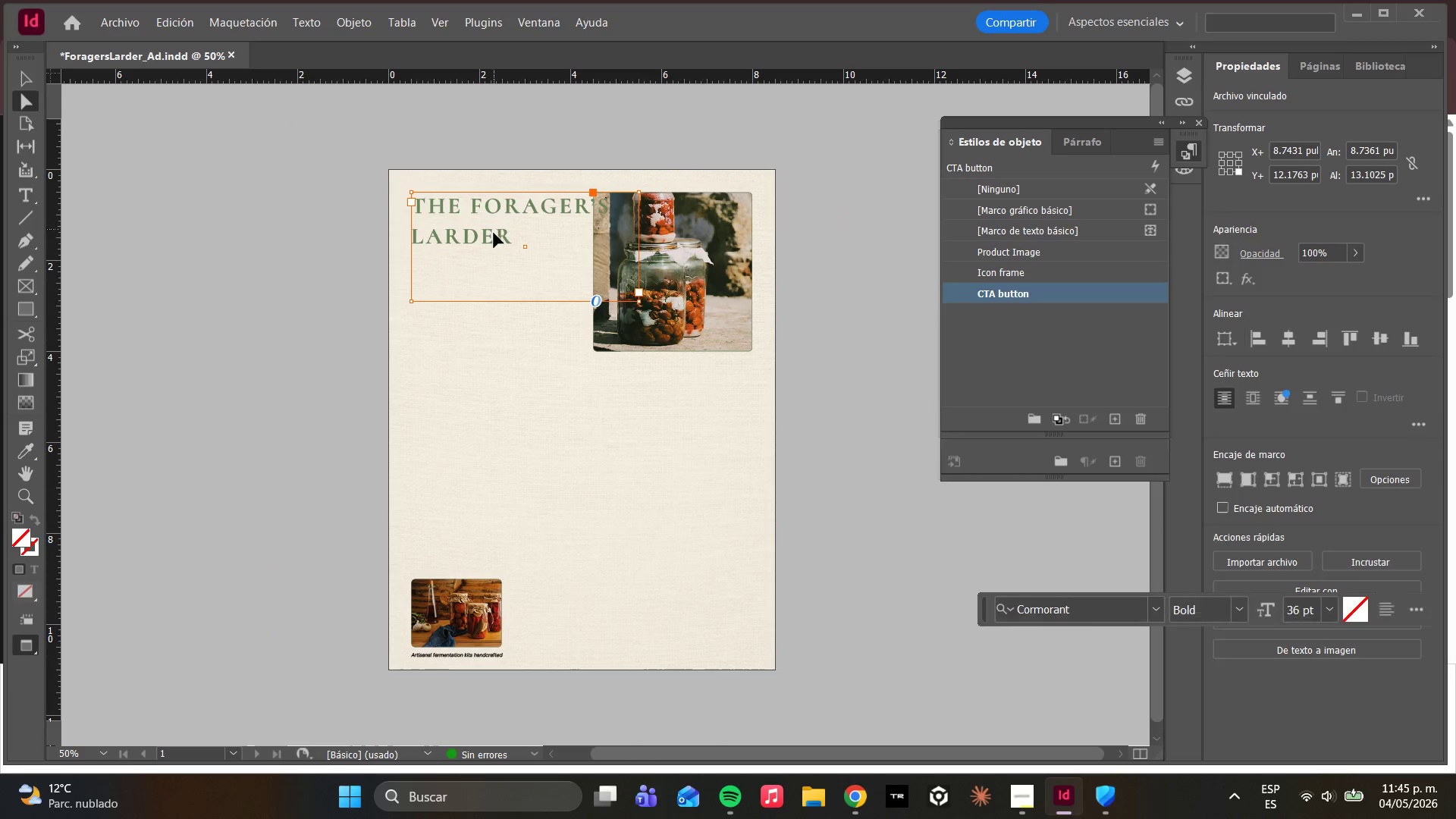 
left_click_drag(start_coordinate=[494, 233], to_coordinate=[479, 234])
 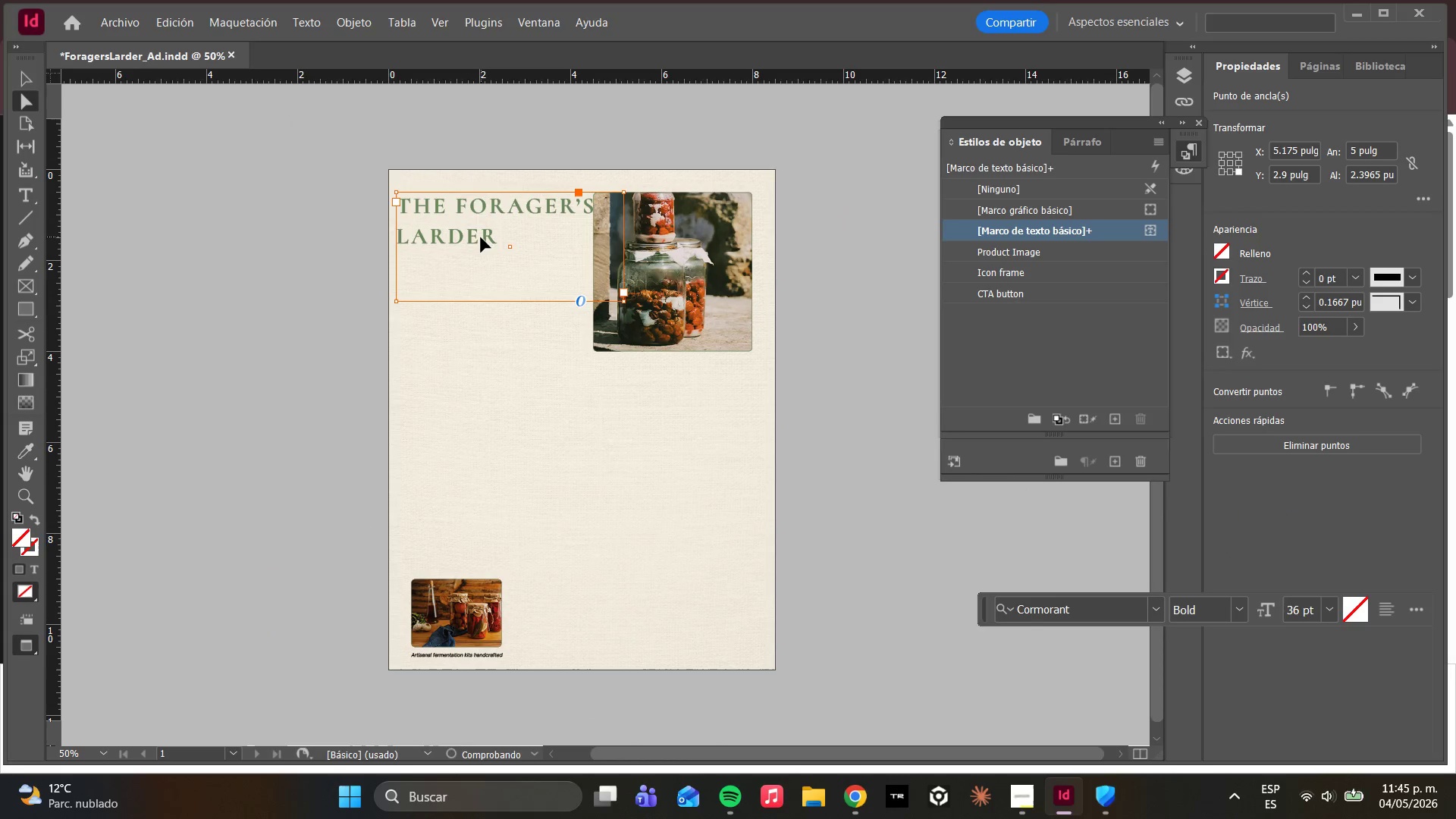 
left_click_drag(start_coordinate=[481, 237], to_coordinate=[476, 237])
 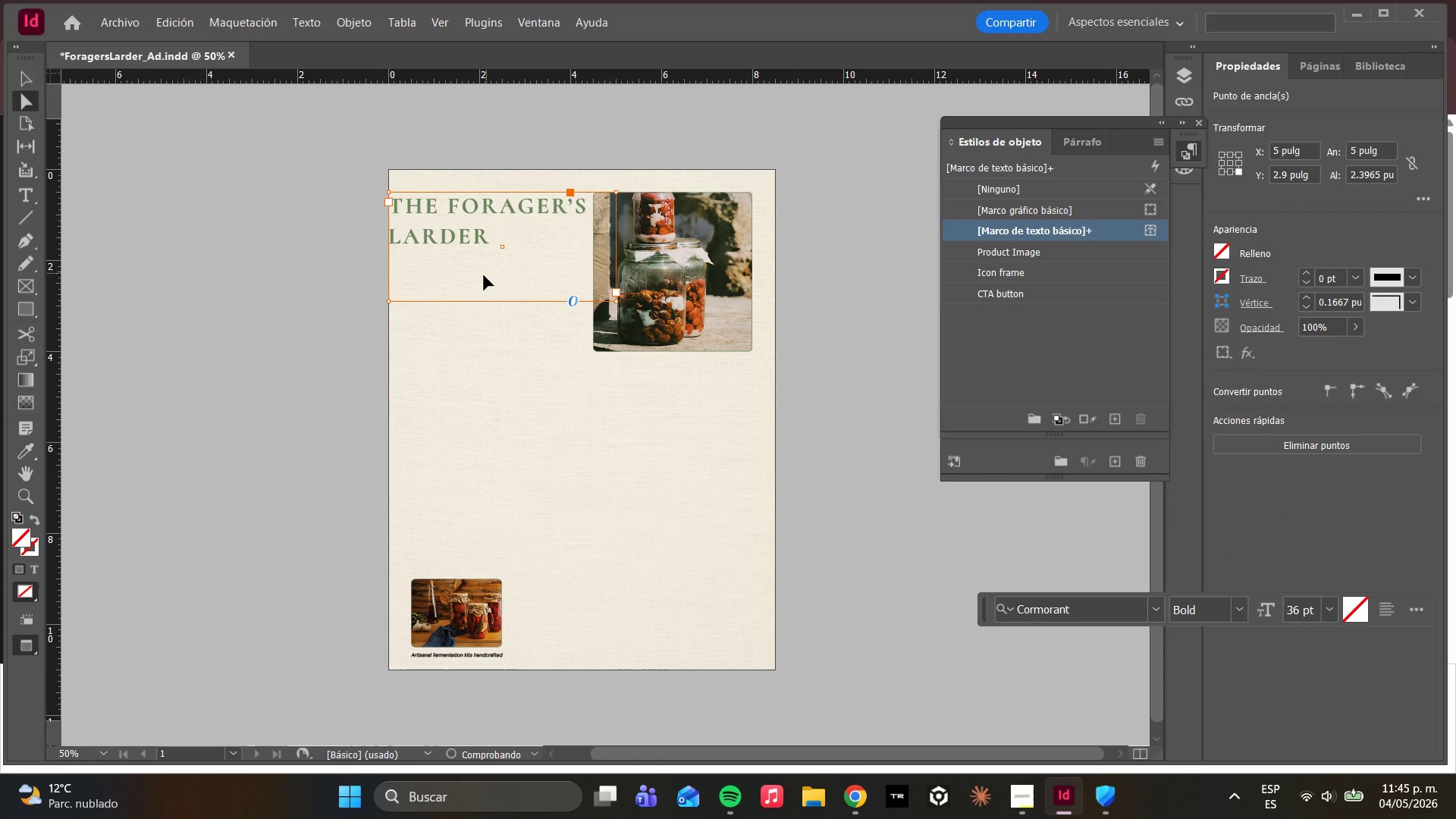 
left_click_drag(start_coordinate=[468, 278], to_coordinate=[475, 278])
 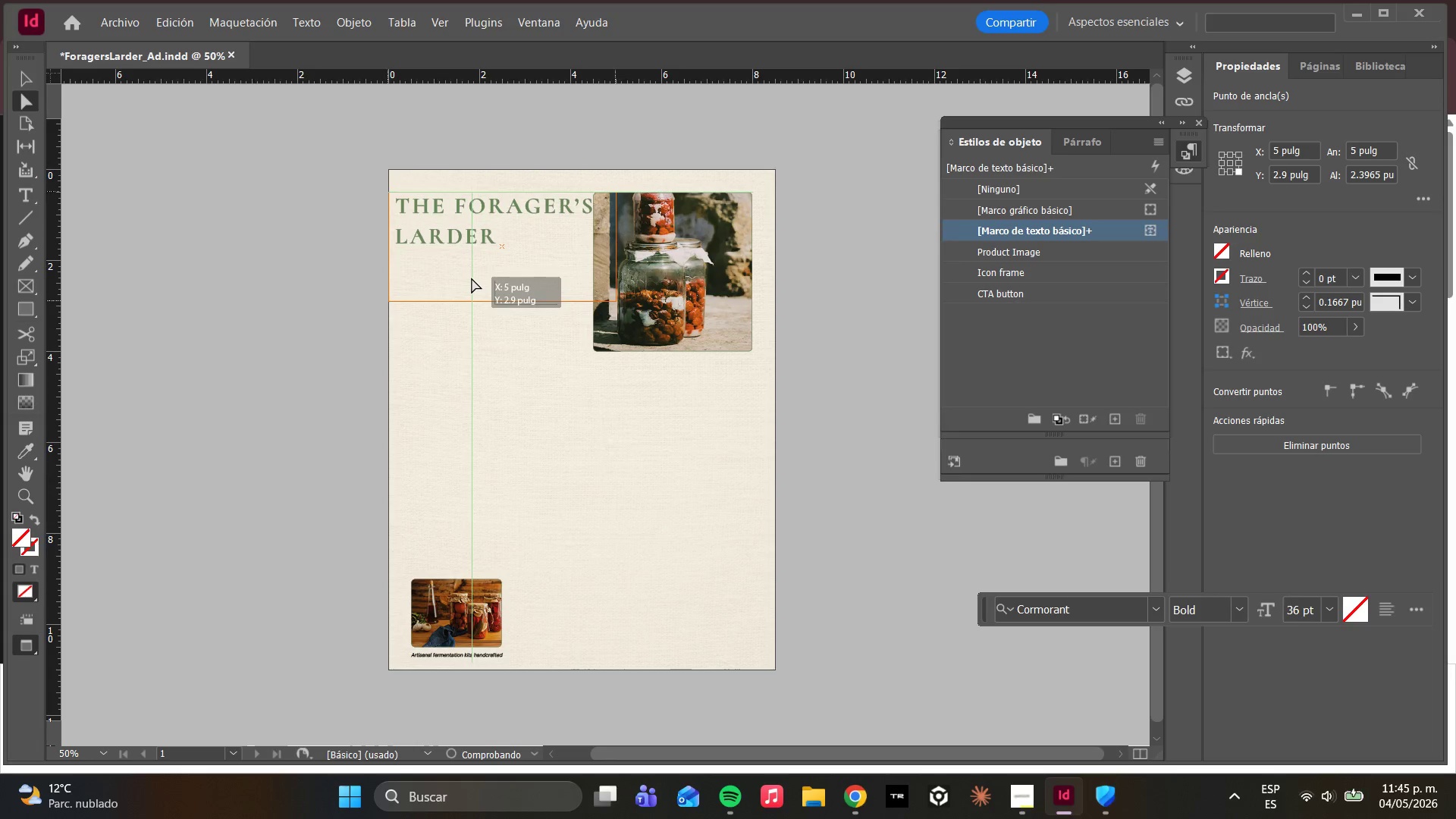 
left_click_drag(start_coordinate=[472, 278], to_coordinate=[475, 279])
 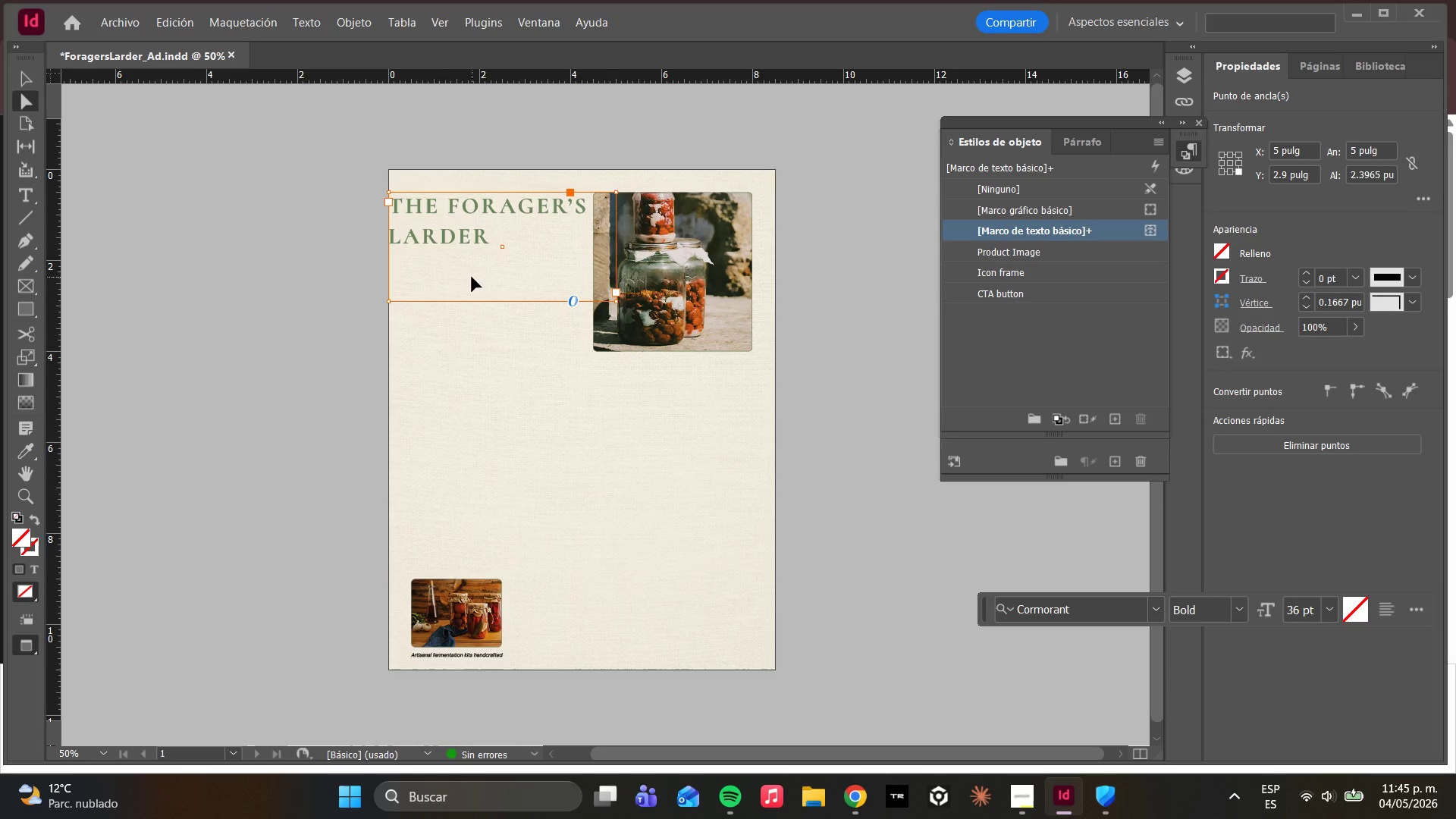 
left_click_drag(start_coordinate=[460, 269], to_coordinate=[466, 268])
 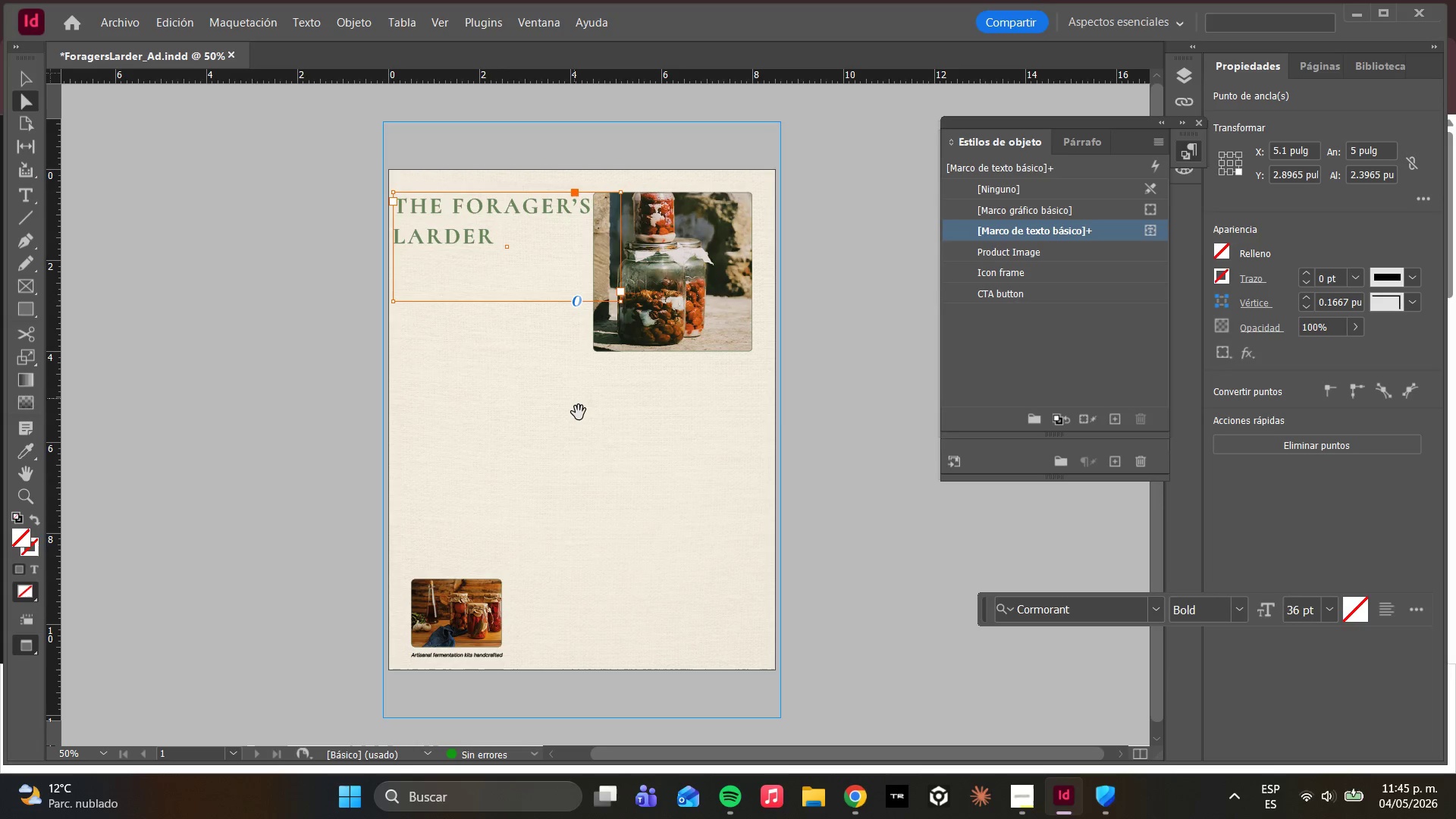 
double_click([579, 419])
 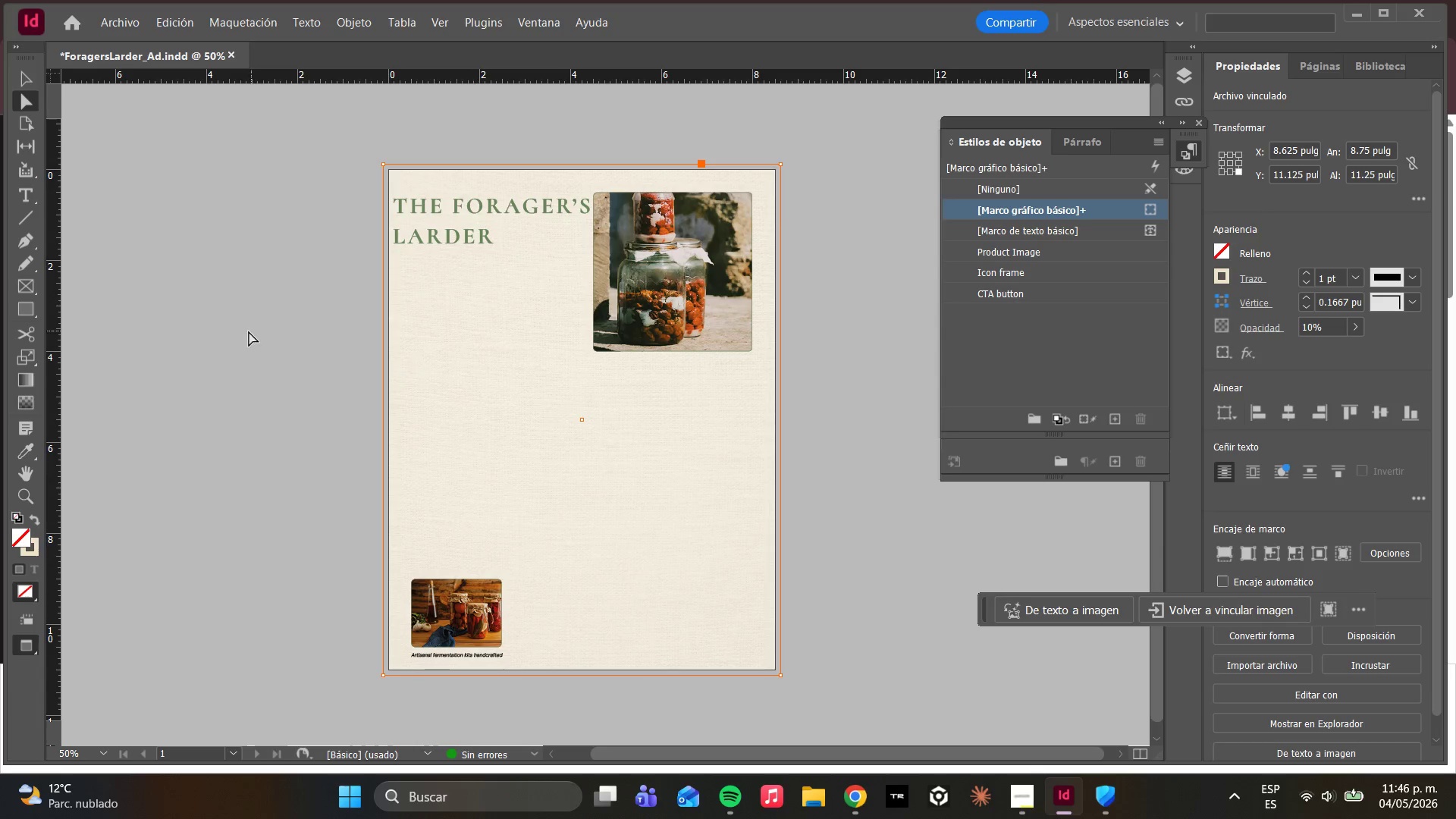 
left_click([249, 331])
 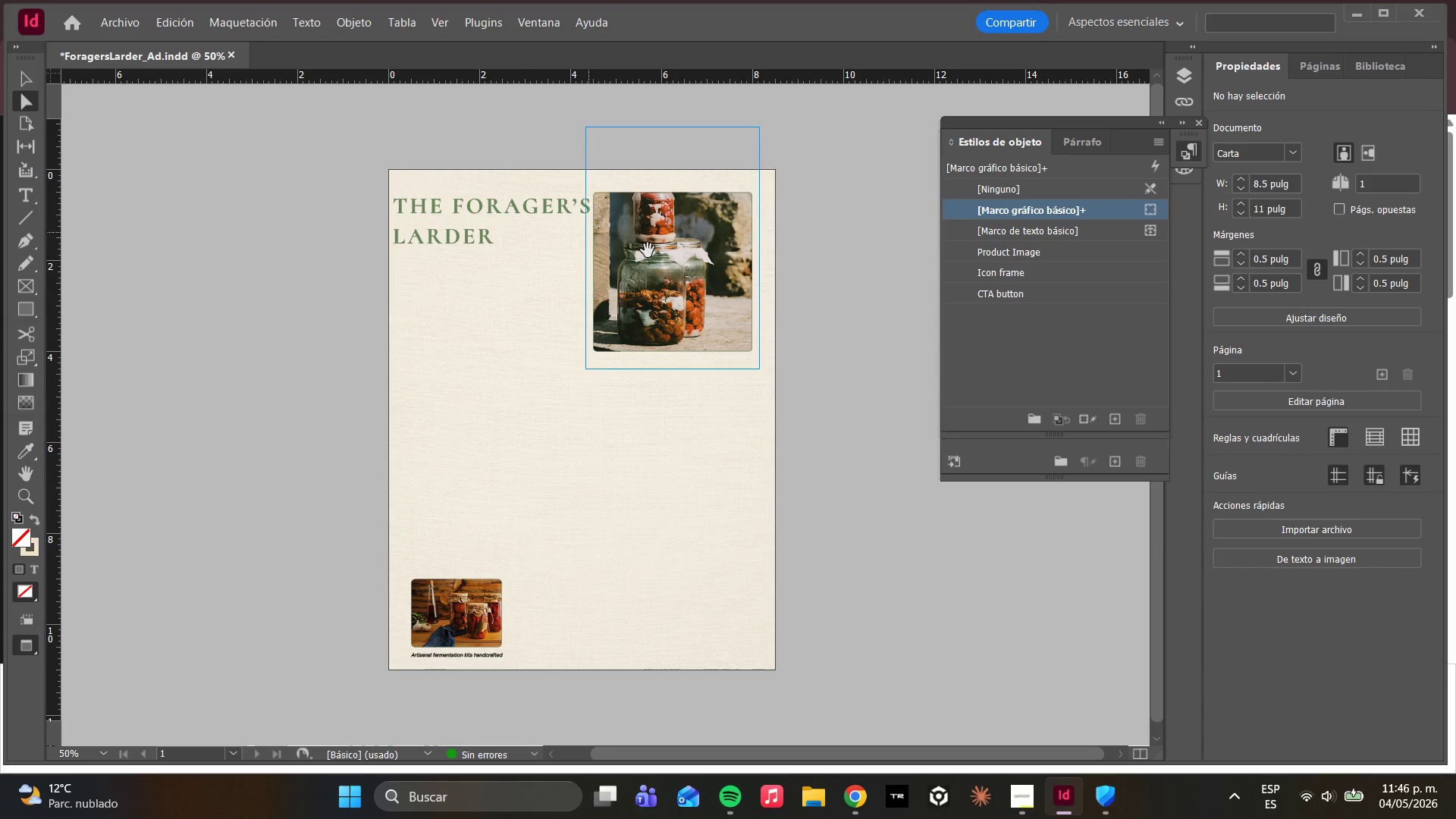 
left_click([676, 258])
 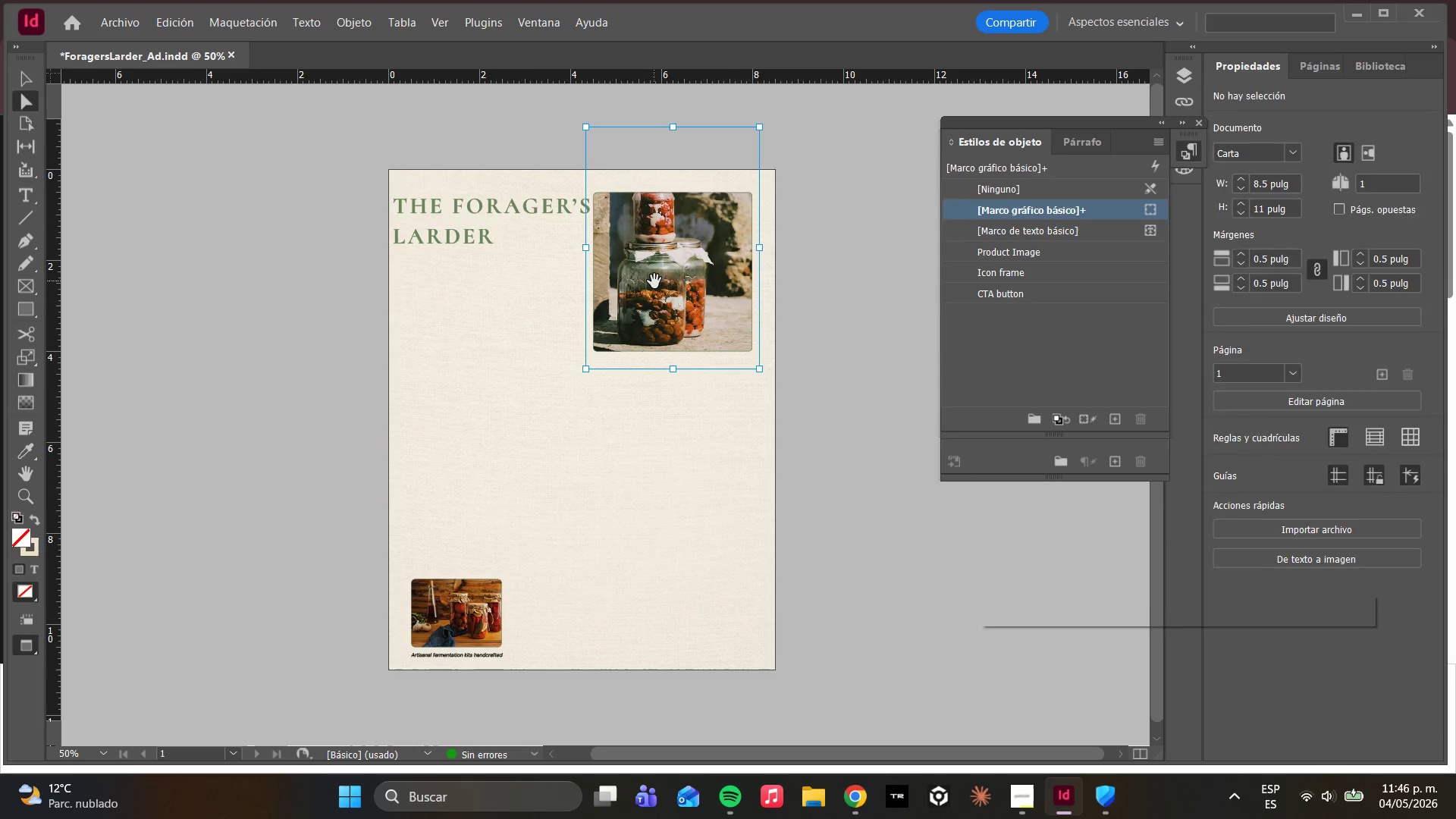 
left_click_drag(start_coordinate=[655, 282], to_coordinate=[661, 286])
 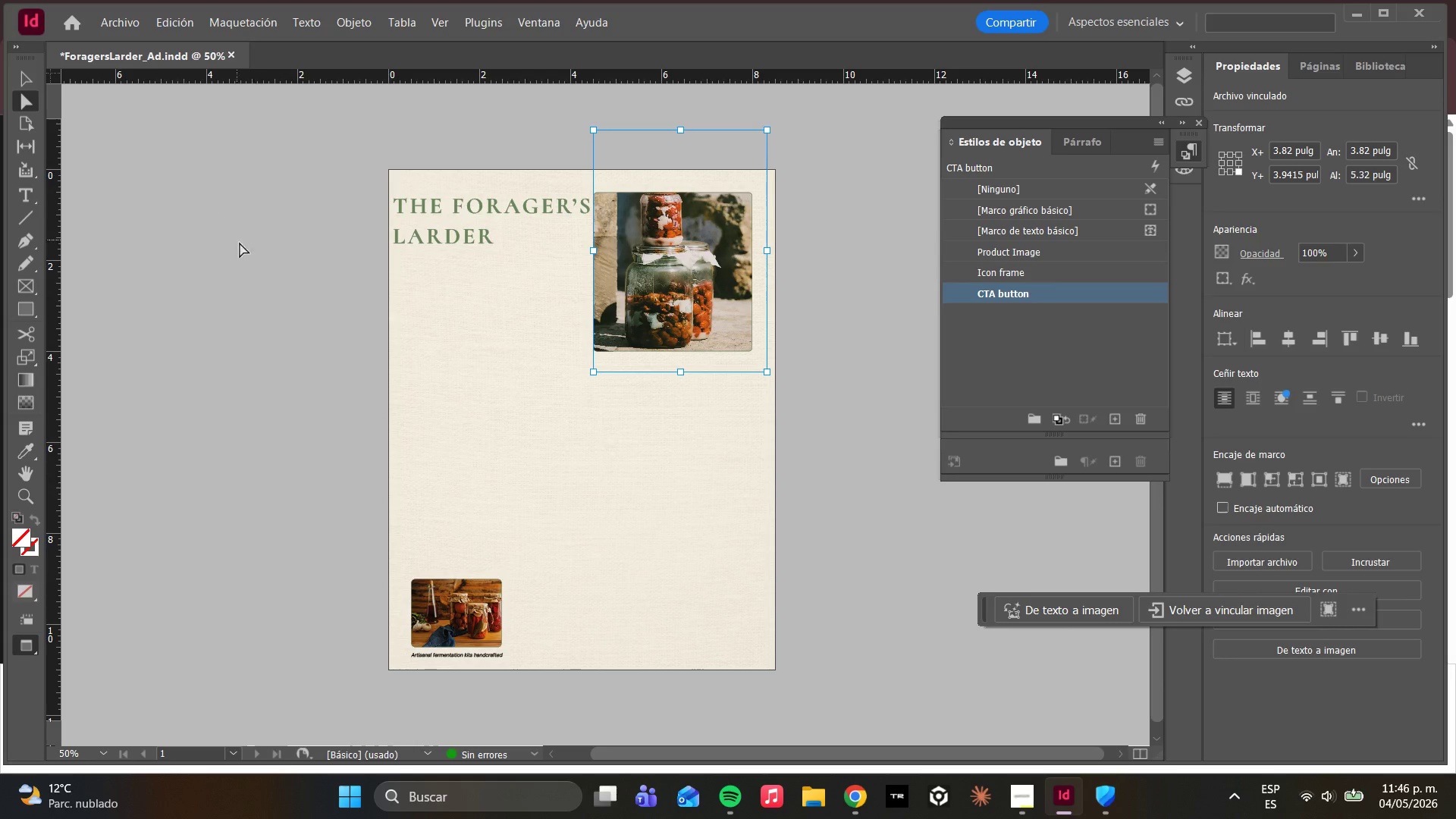 
key(Control+ControlLeft)
 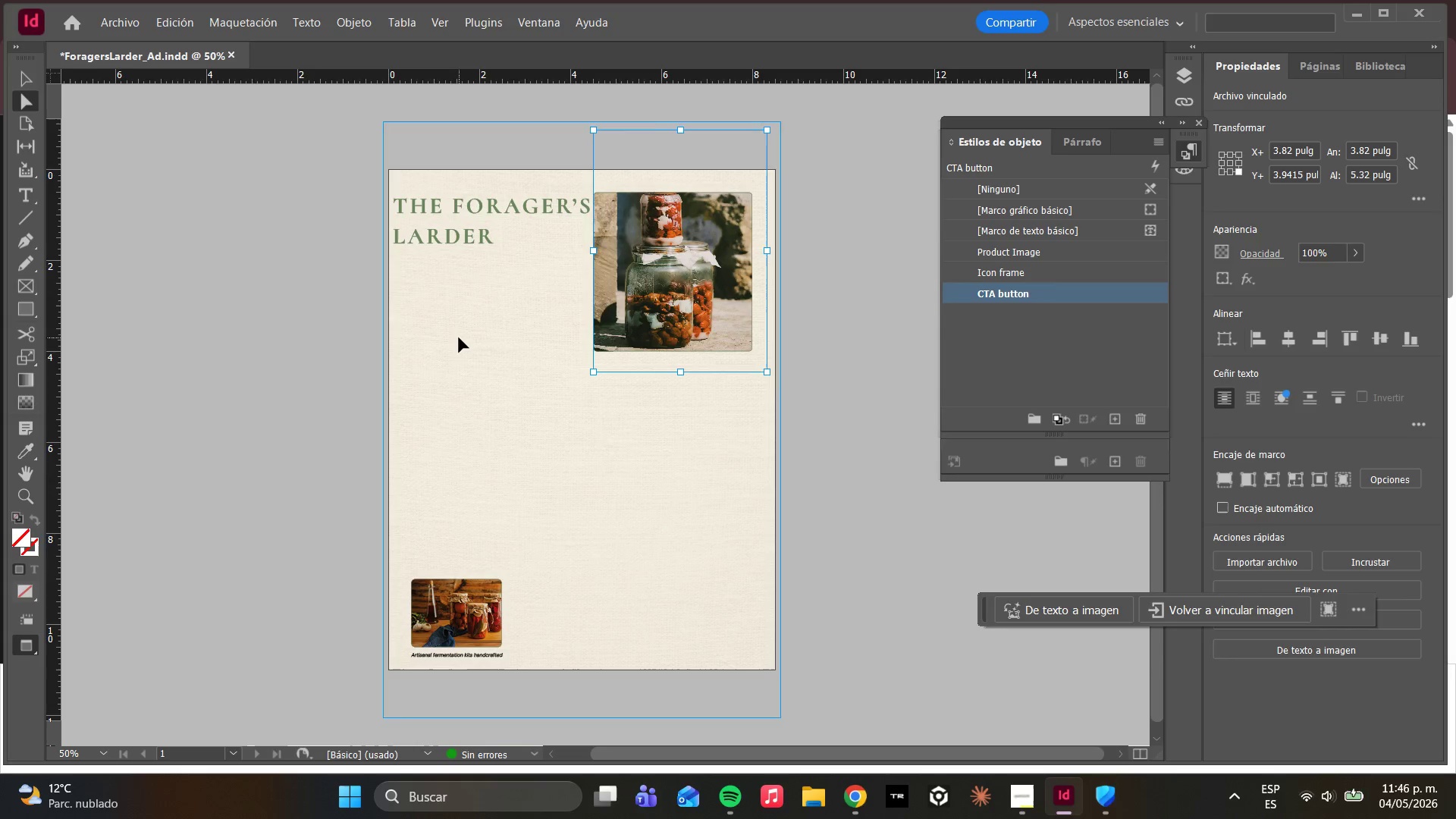 
key(Control+Z)
 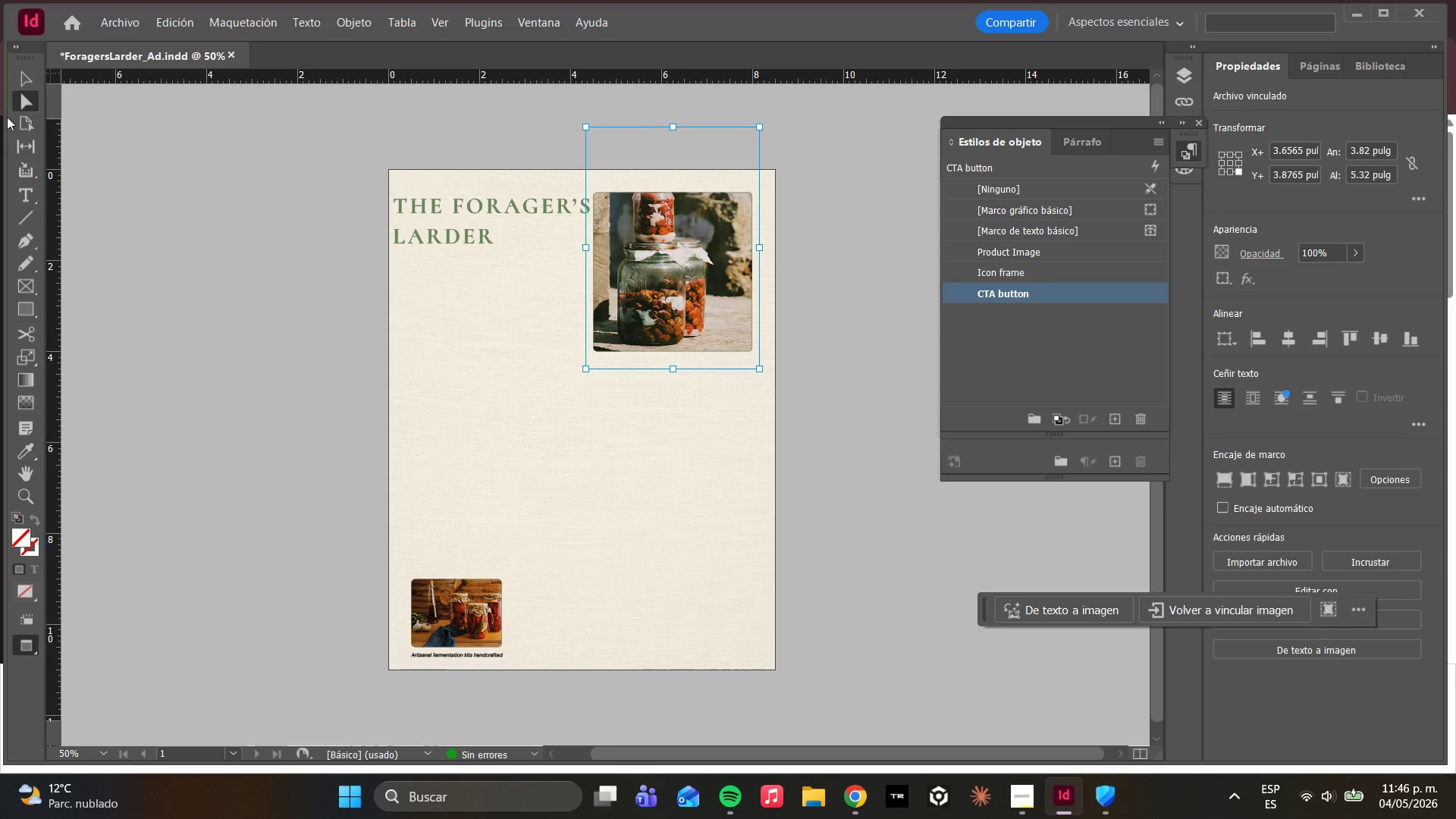 
left_click([21, 78])
 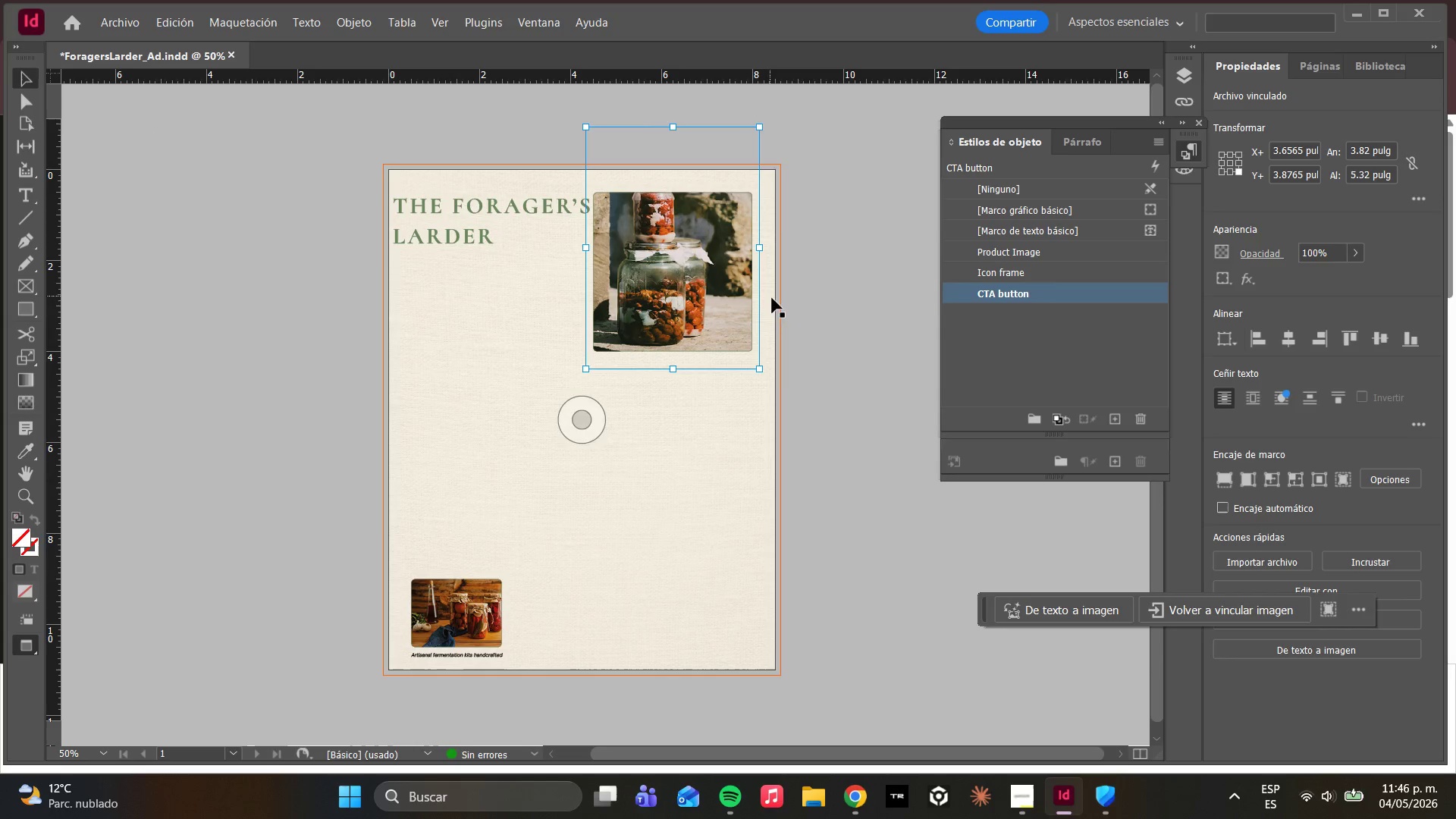 
left_click([829, 312])
 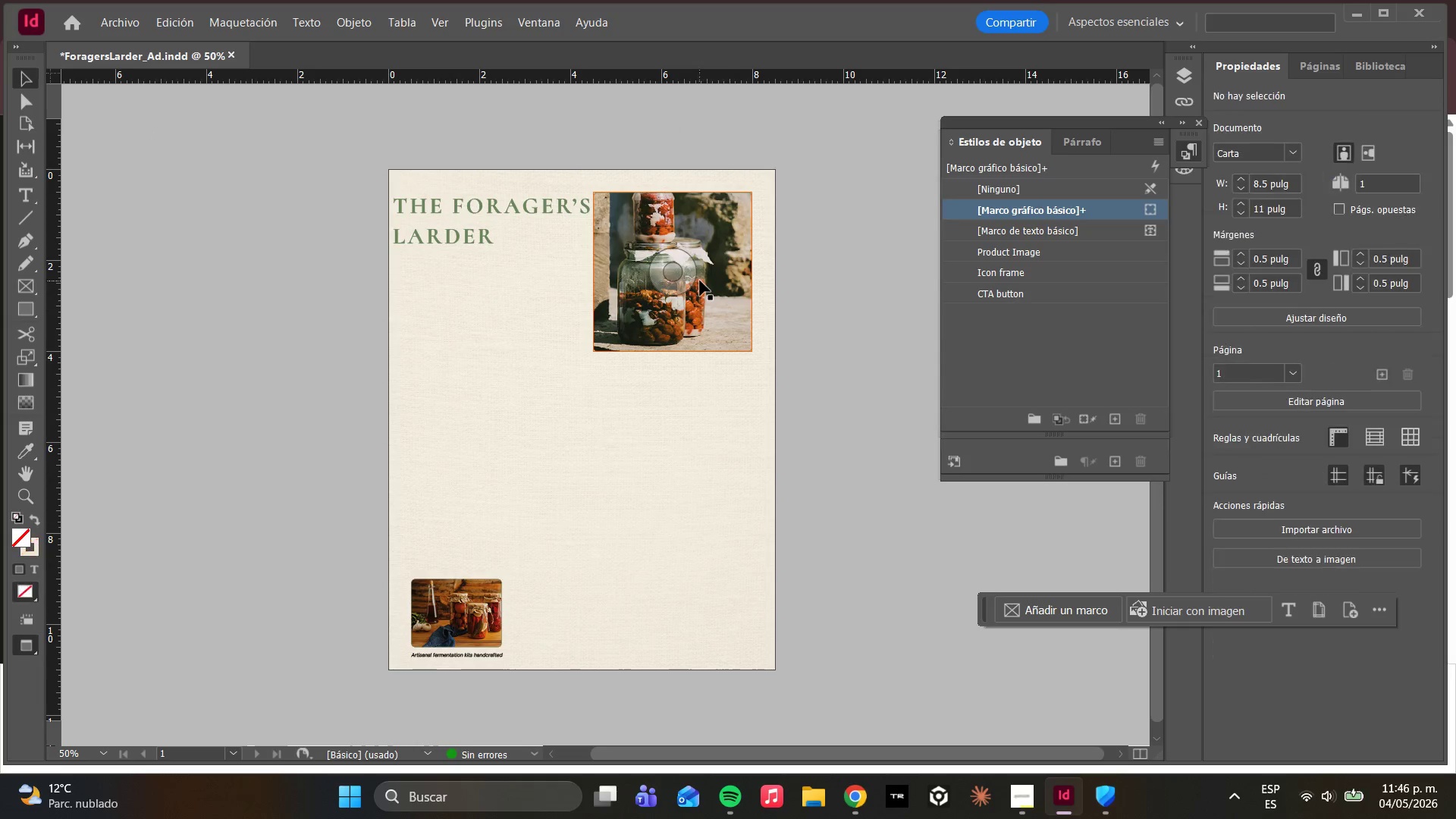 
left_click([699, 281])
 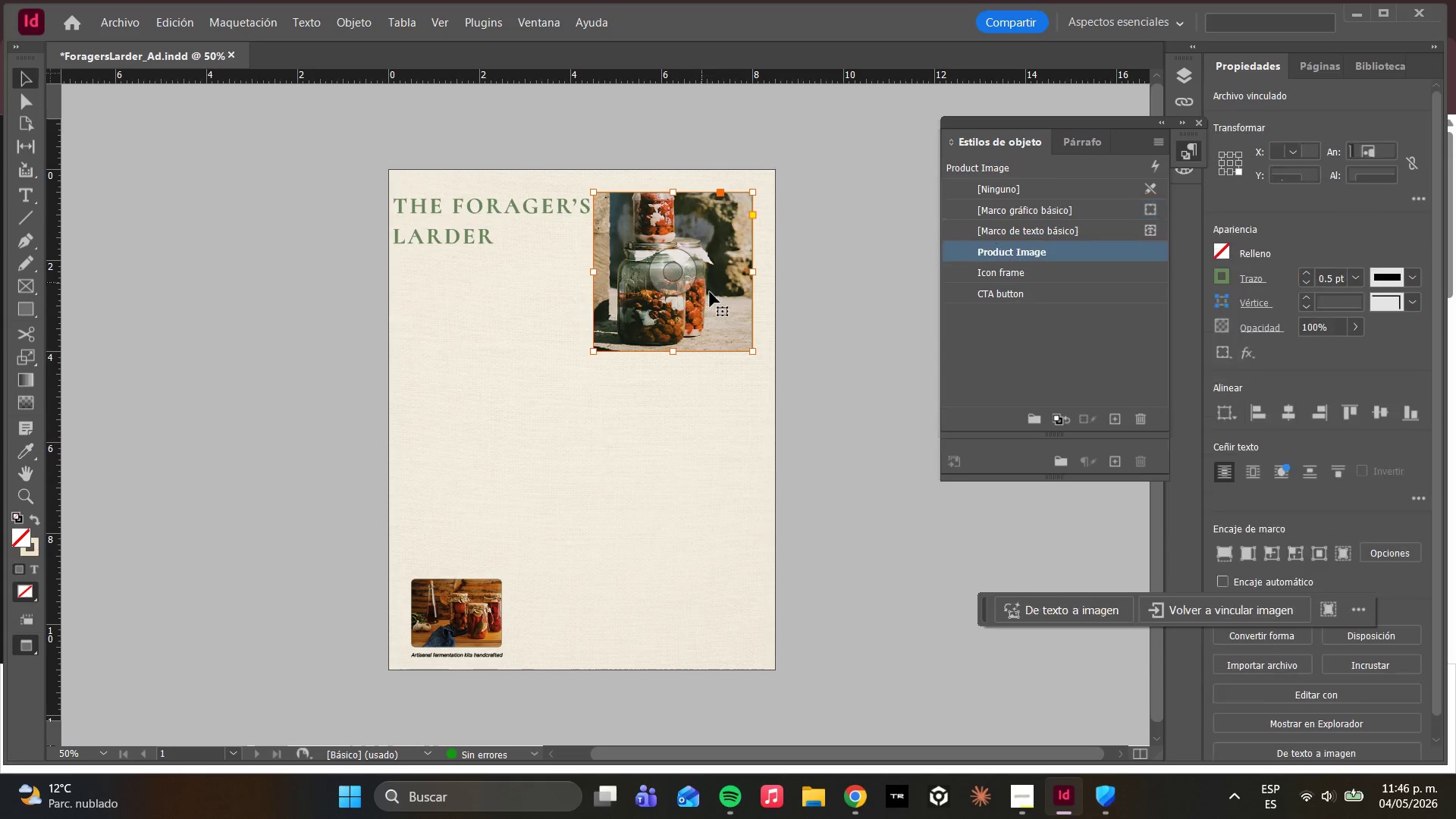 
left_click_drag(start_coordinate=[712, 293], to_coordinate=[719, 300])
 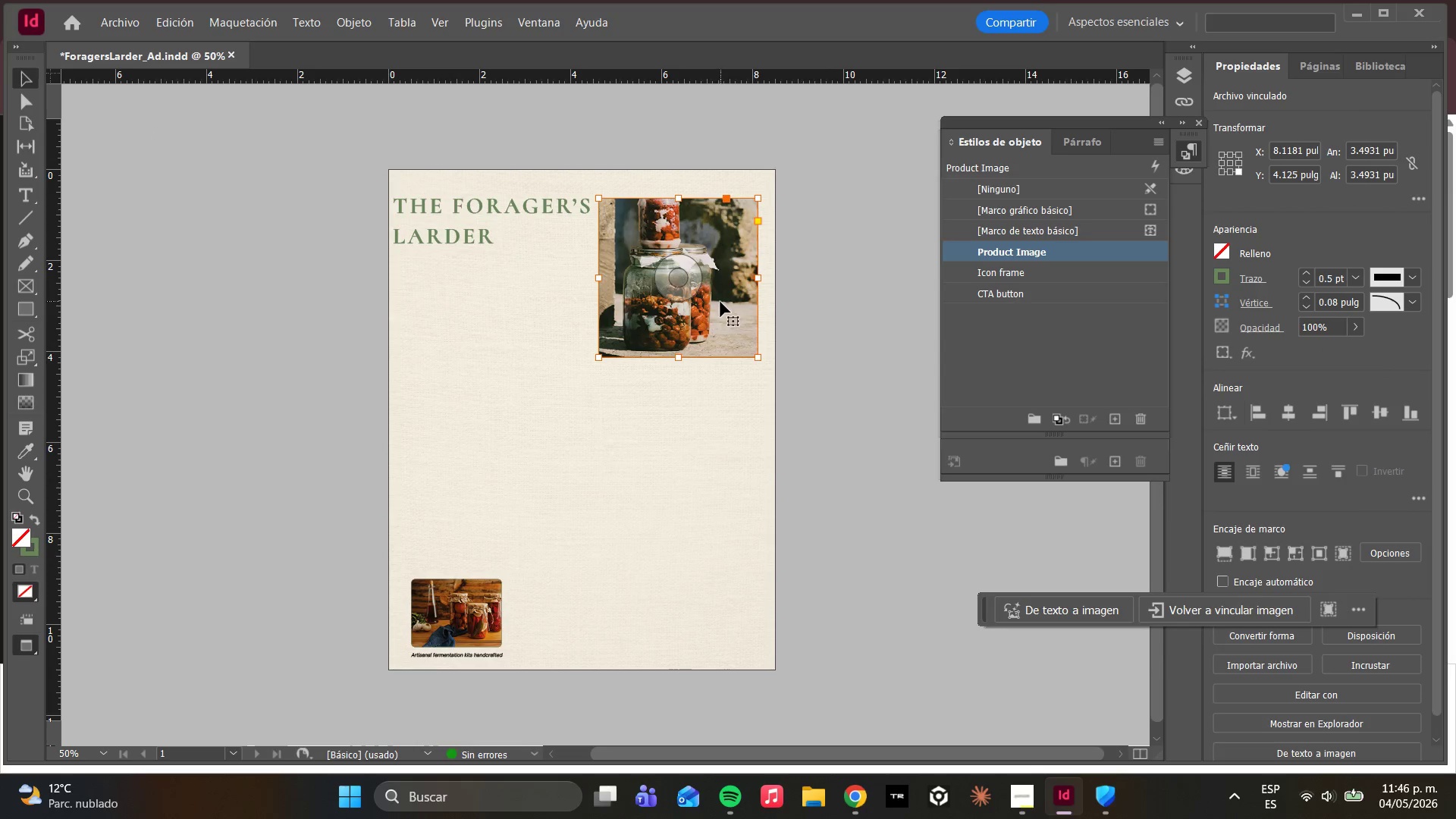 
left_click_drag(start_coordinate=[724, 302], to_coordinate=[726, 297])
 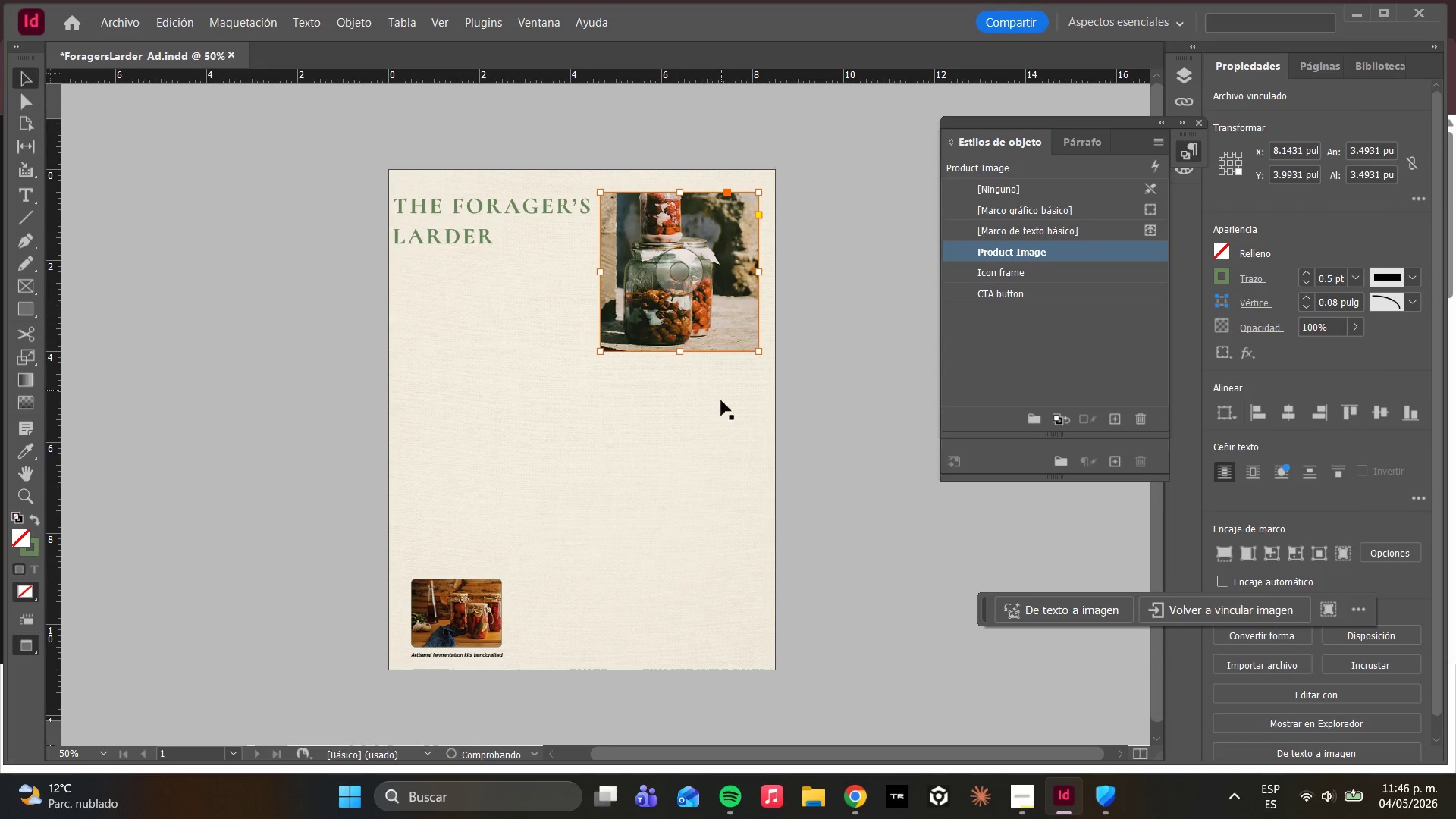 
left_click([721, 409])
 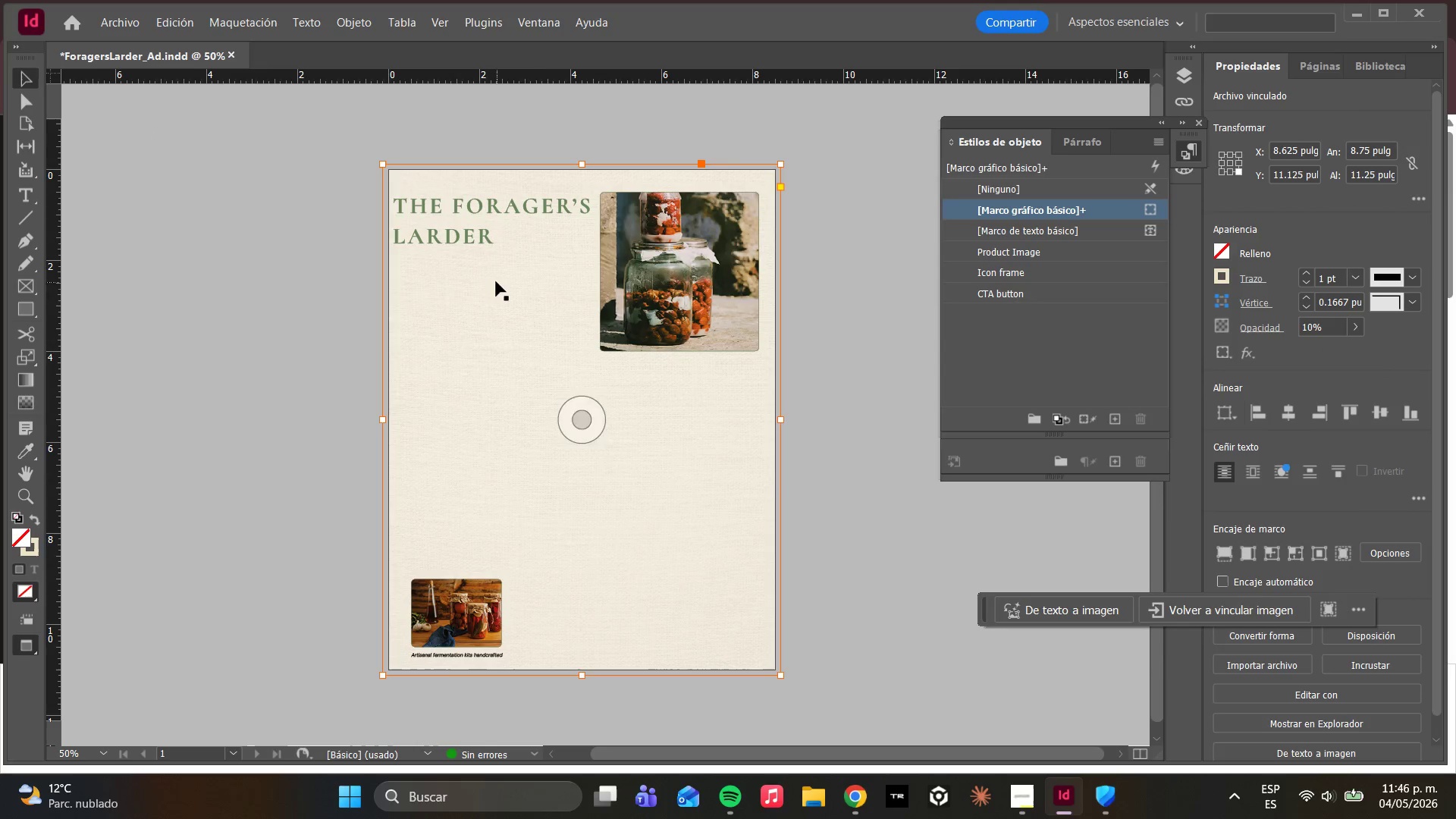 
left_click([459, 234])
 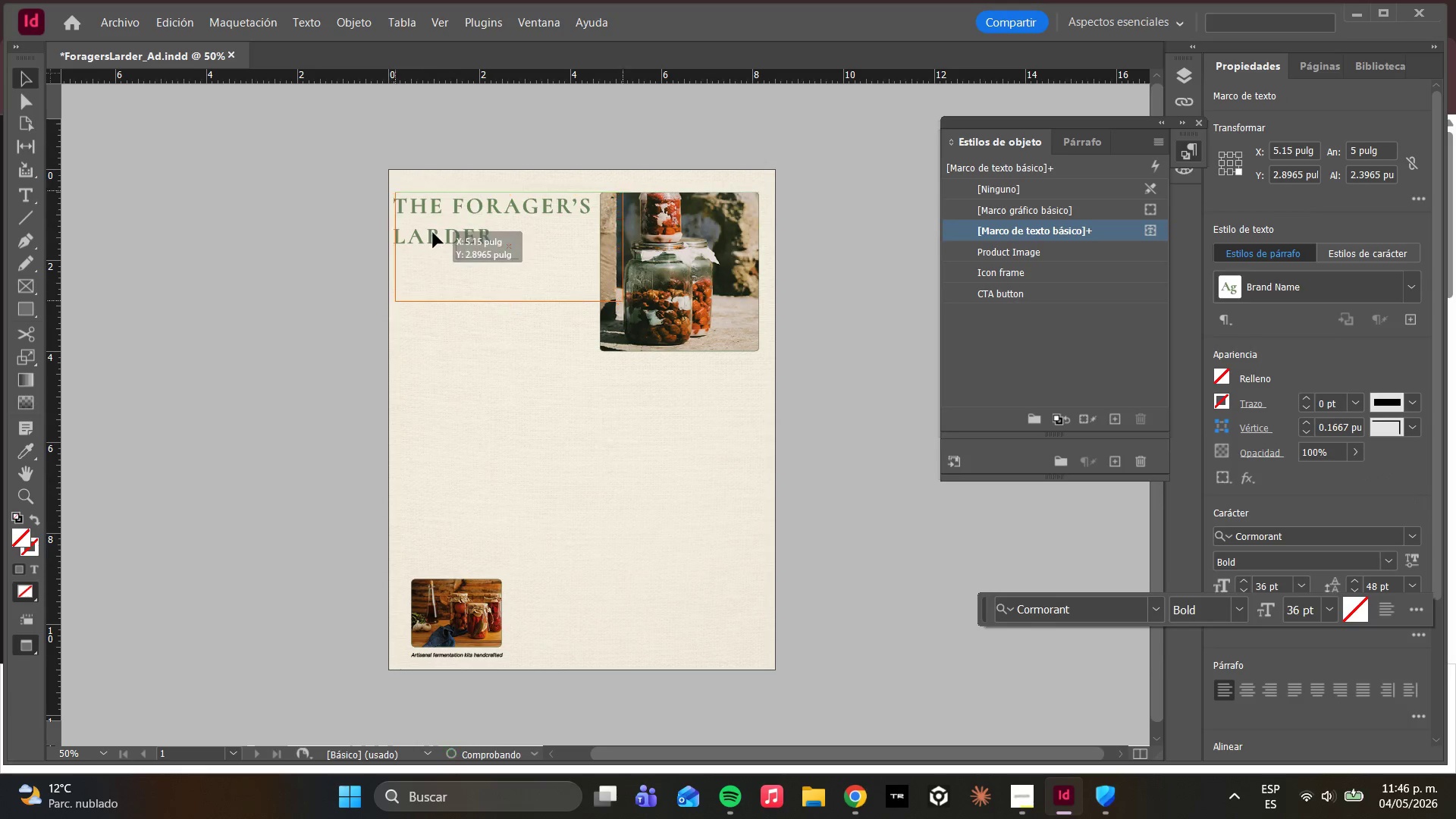 
wait(6.62)
 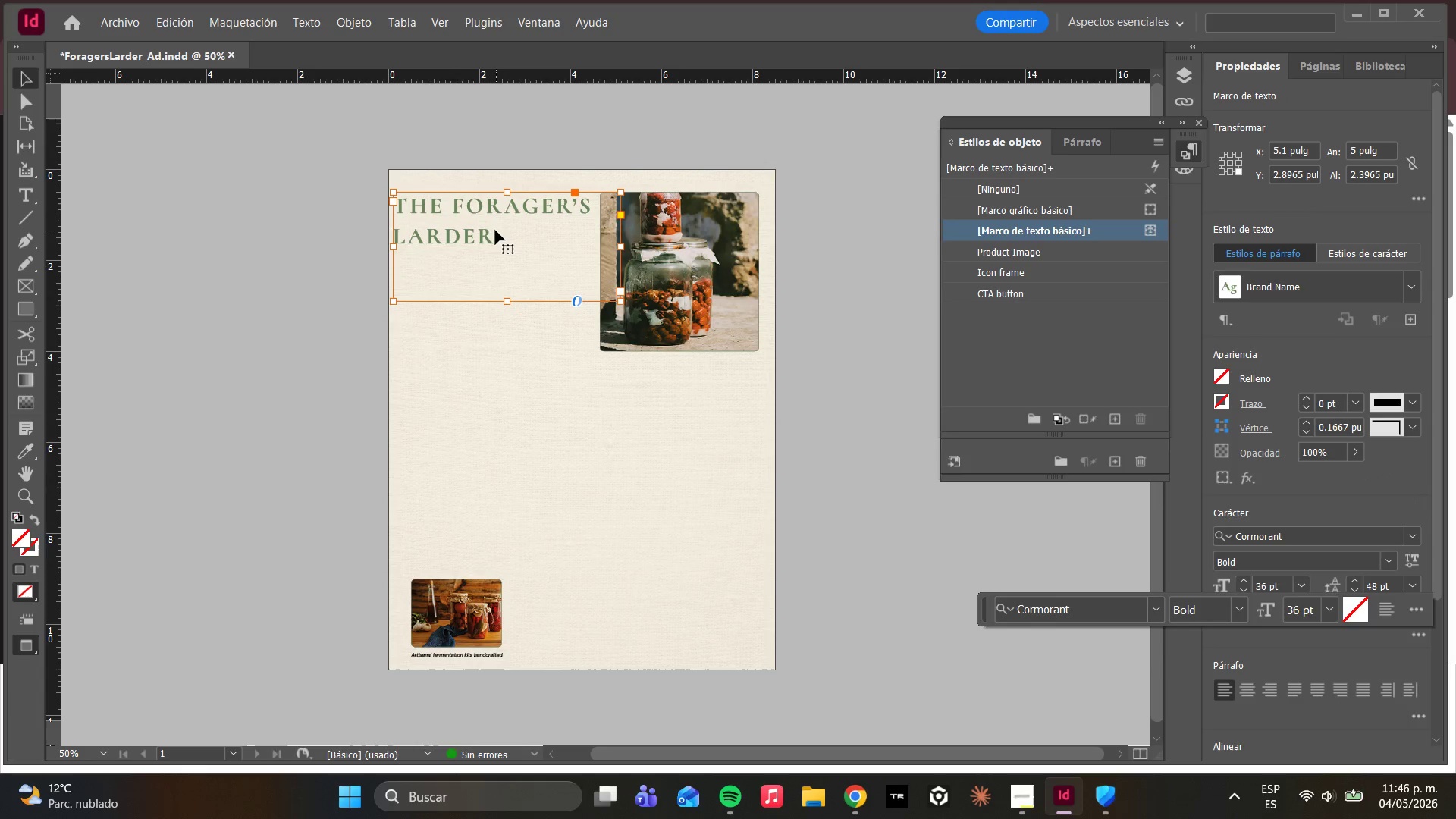 
left_click([551, 437])
 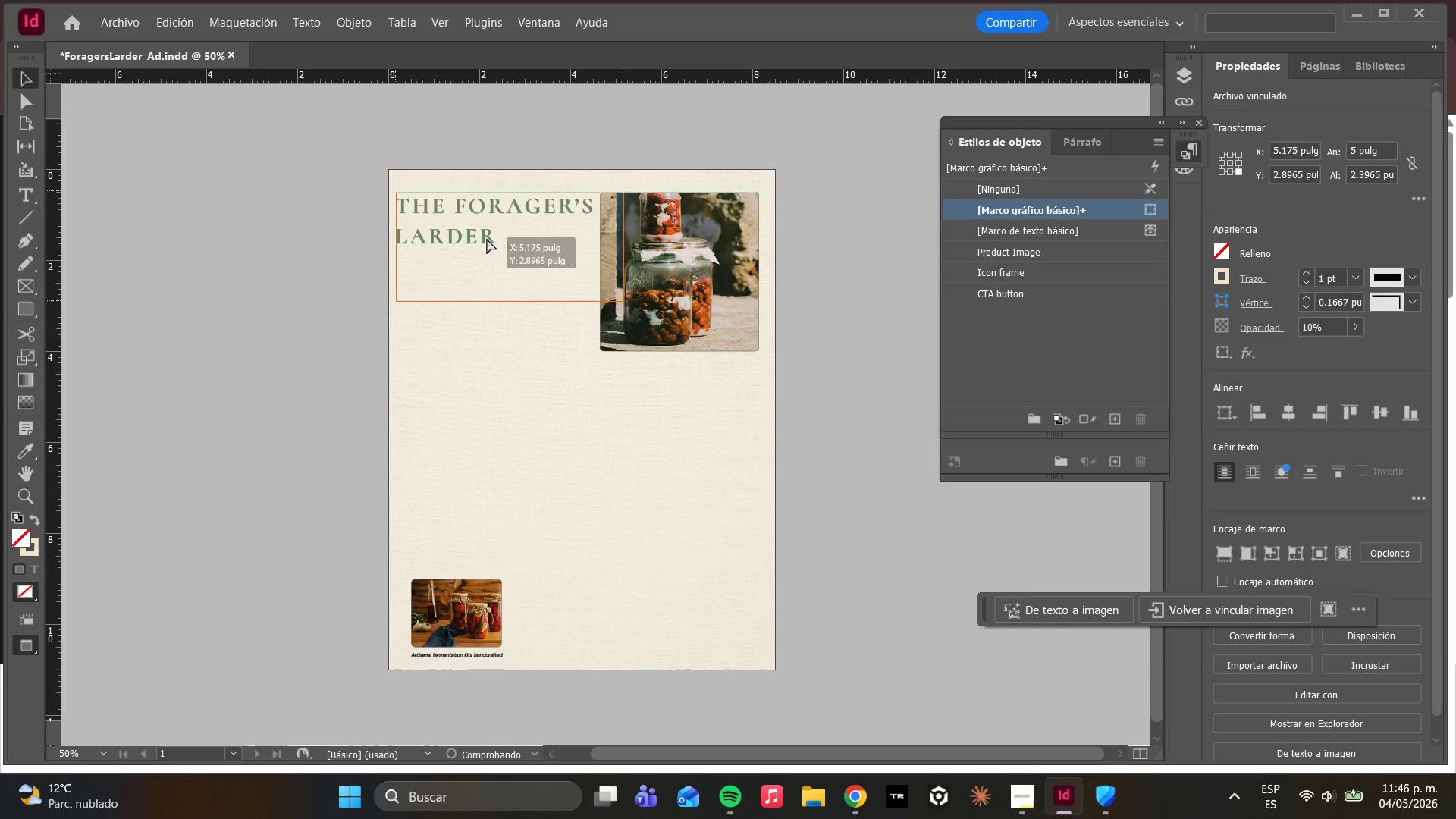 
wait(5.36)
 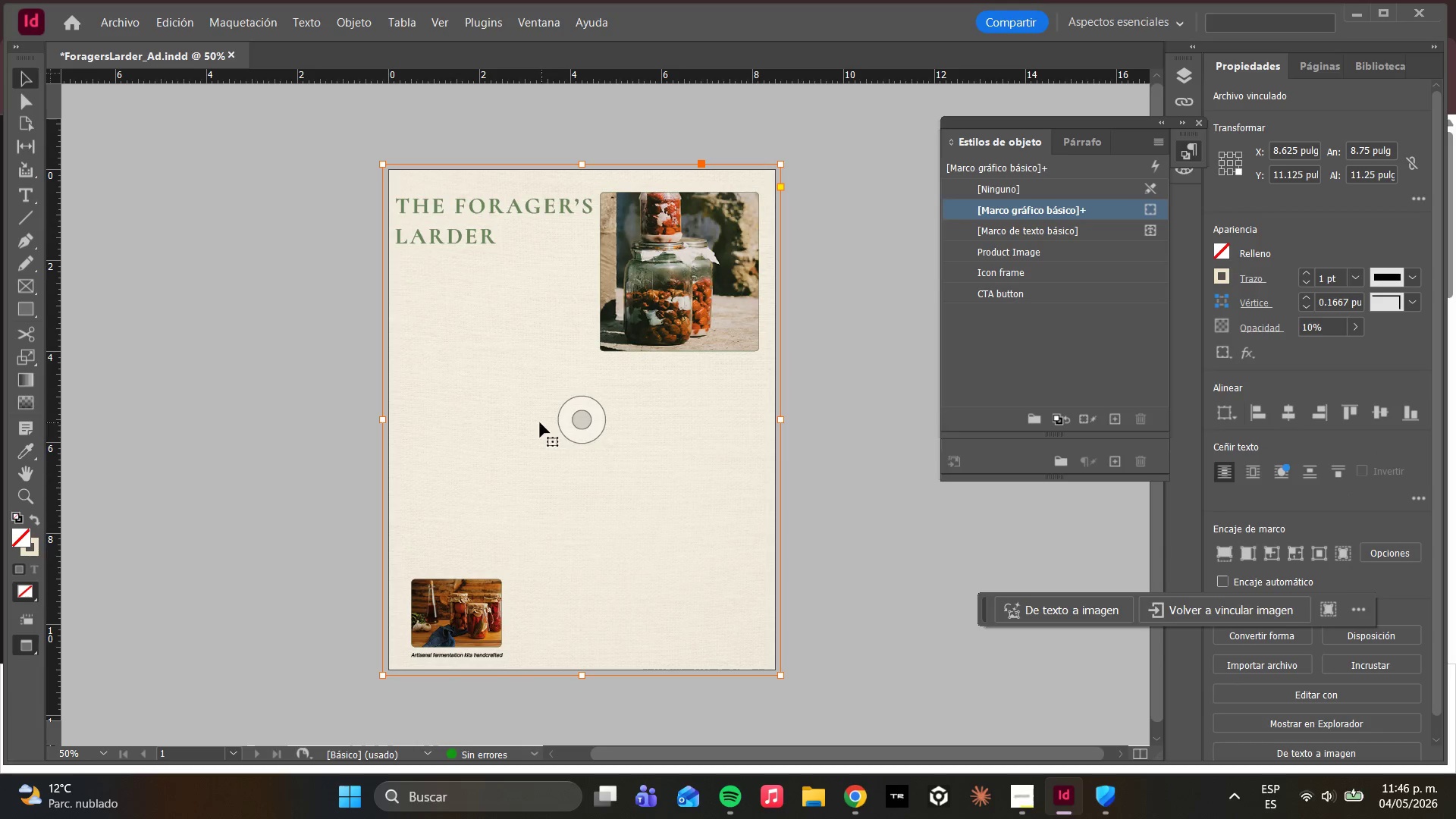 
left_click([479, 378])
 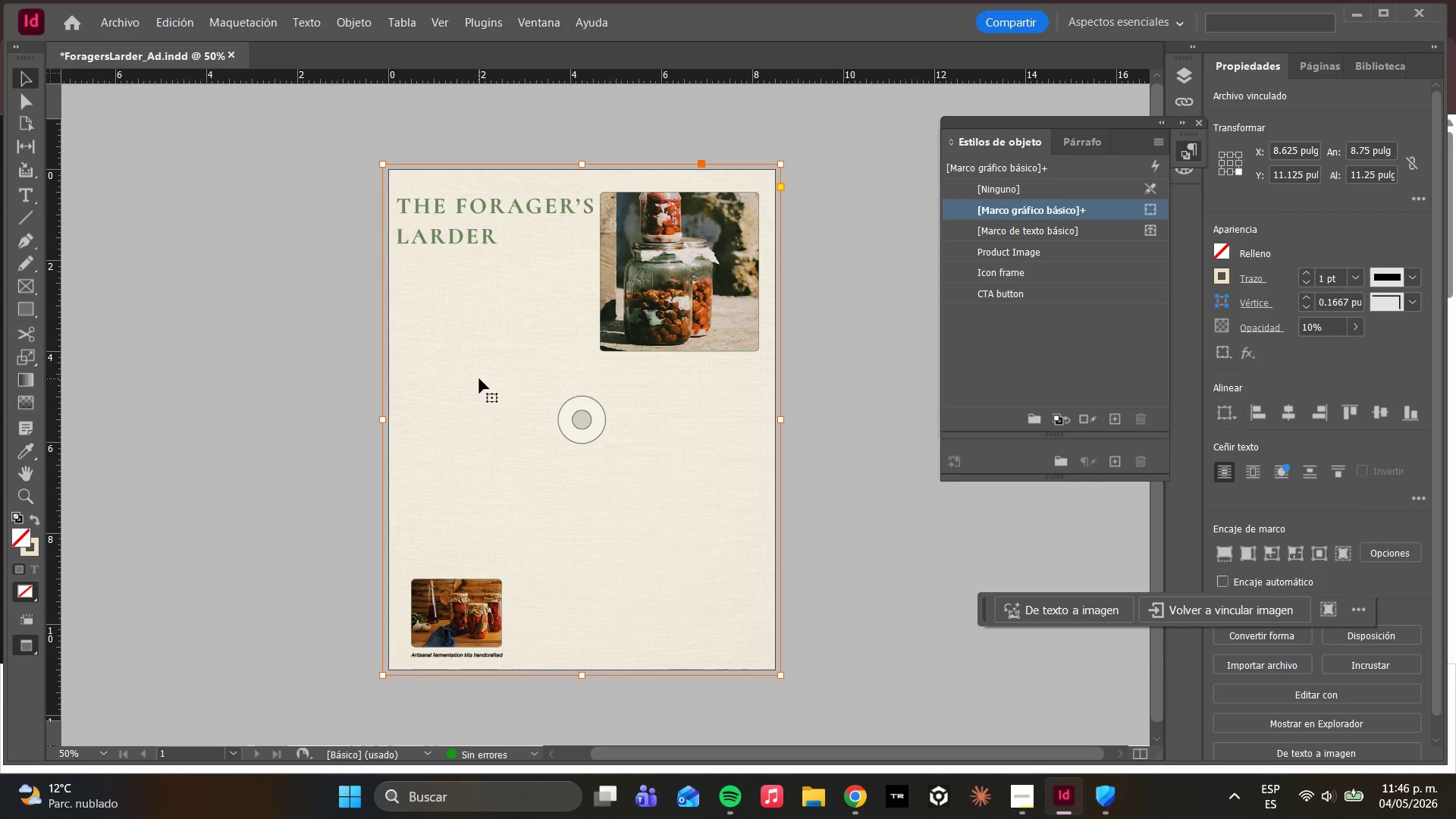 
key(W)
 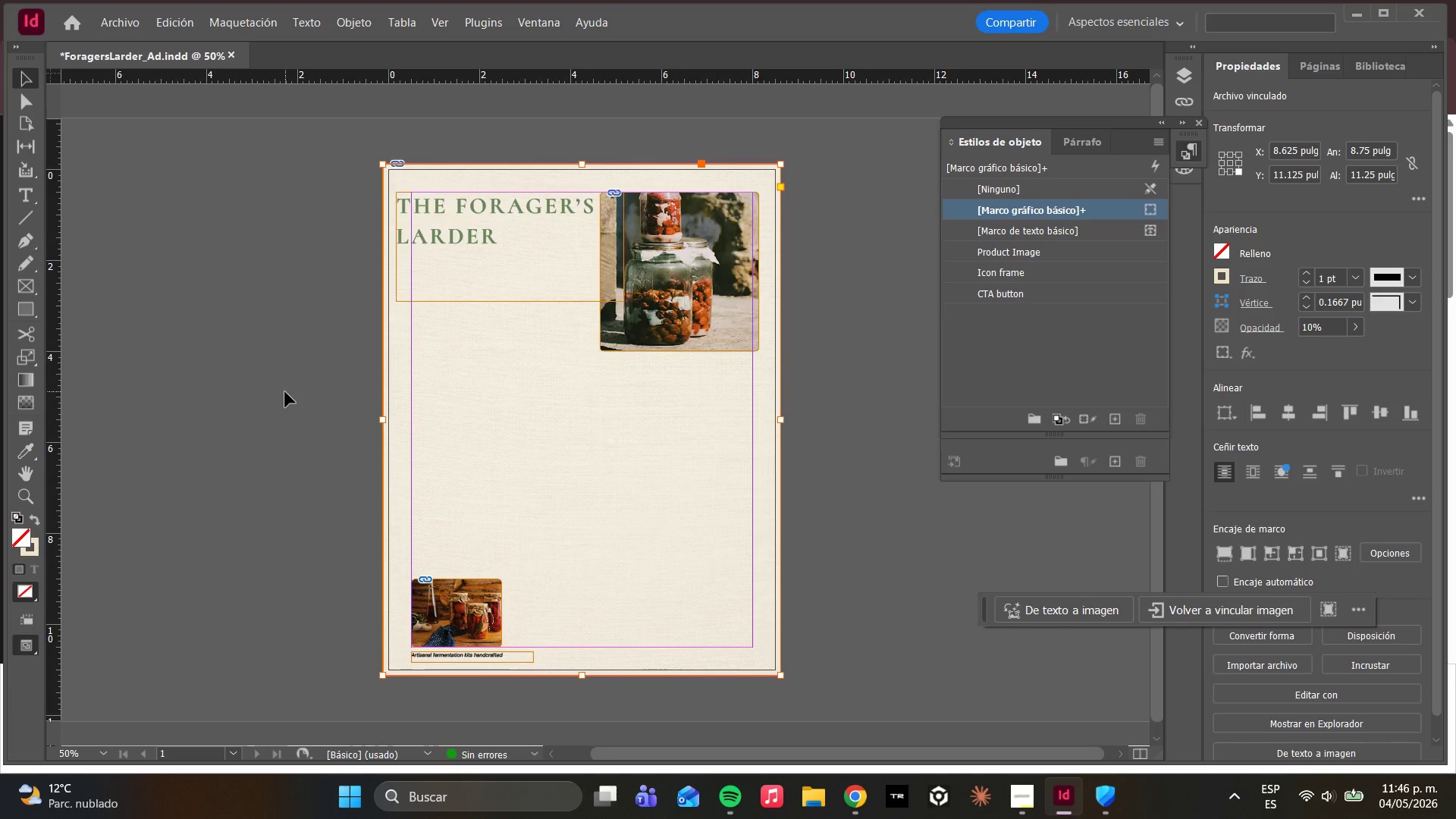 
left_click([285, 392])
 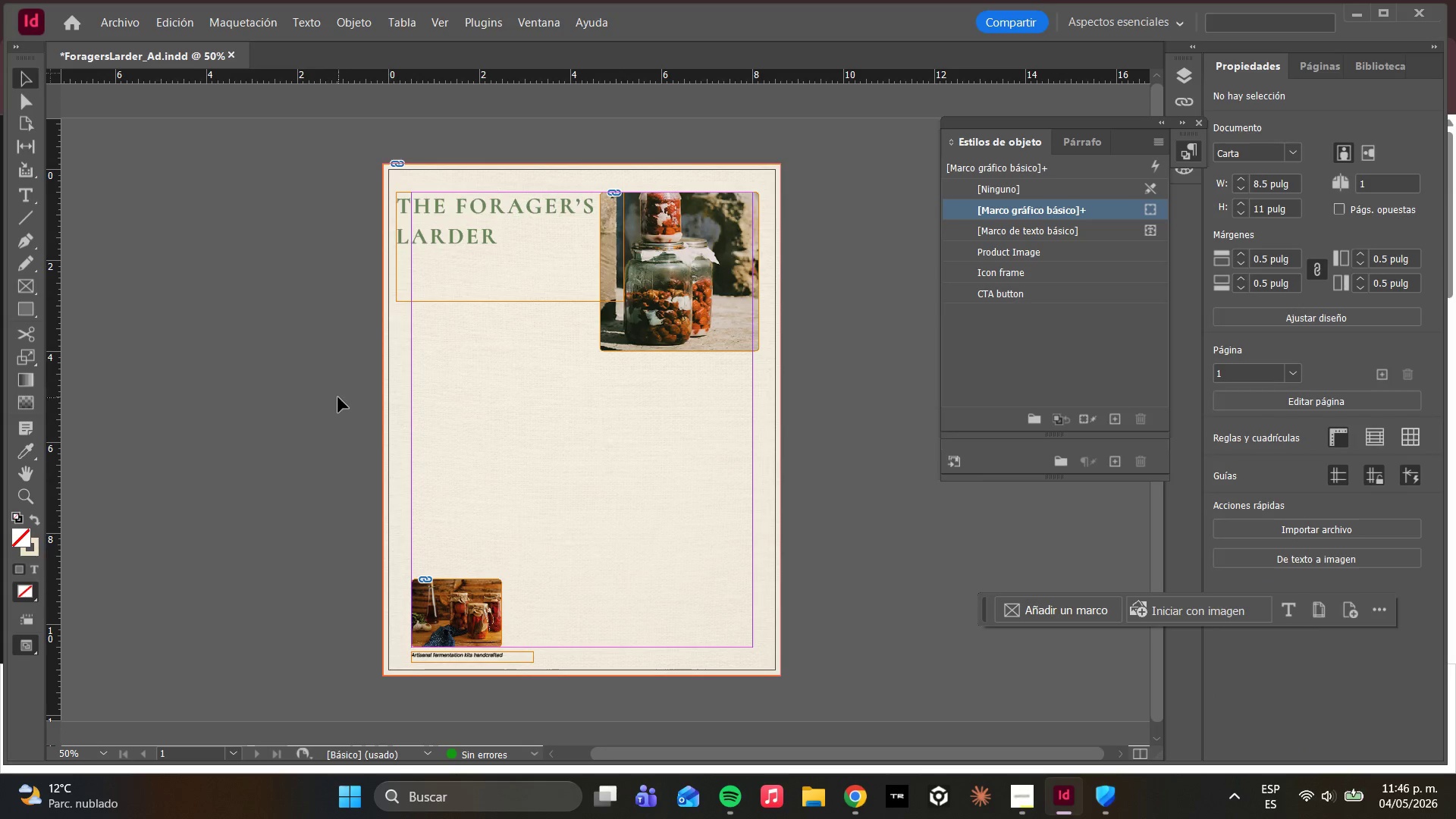 
type(WWW)
 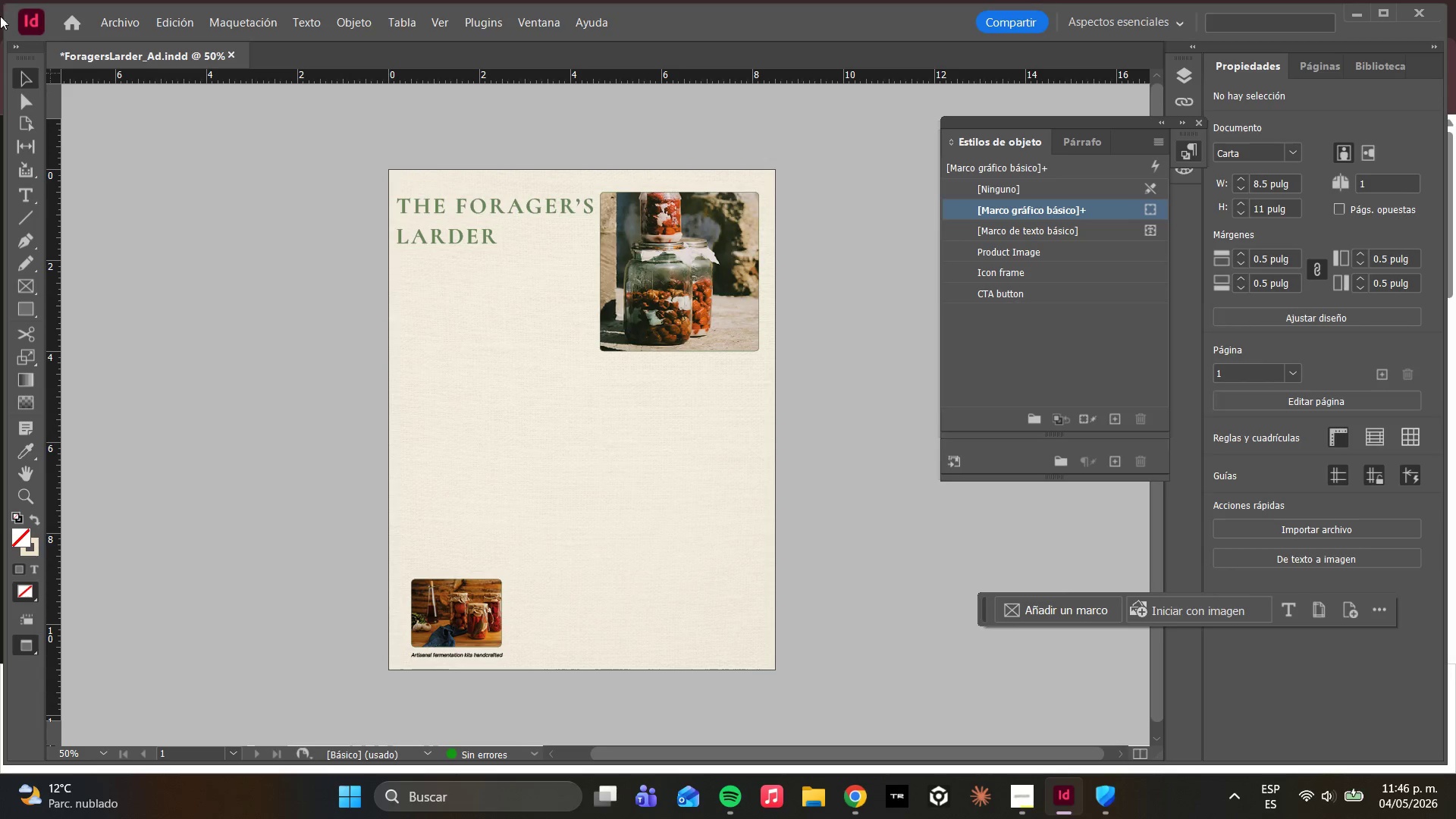 
left_click([27, 211])
 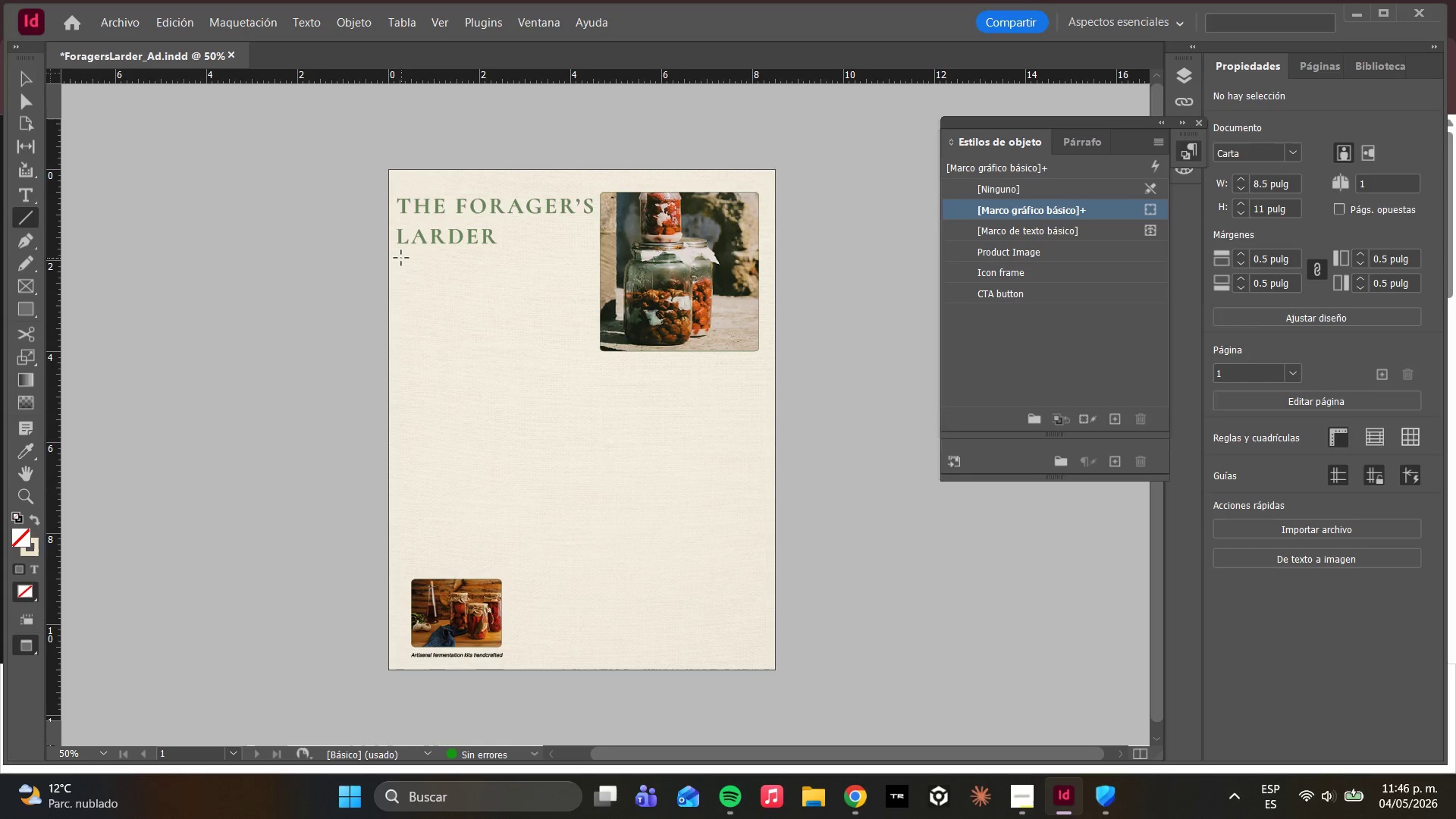 
key(W)
 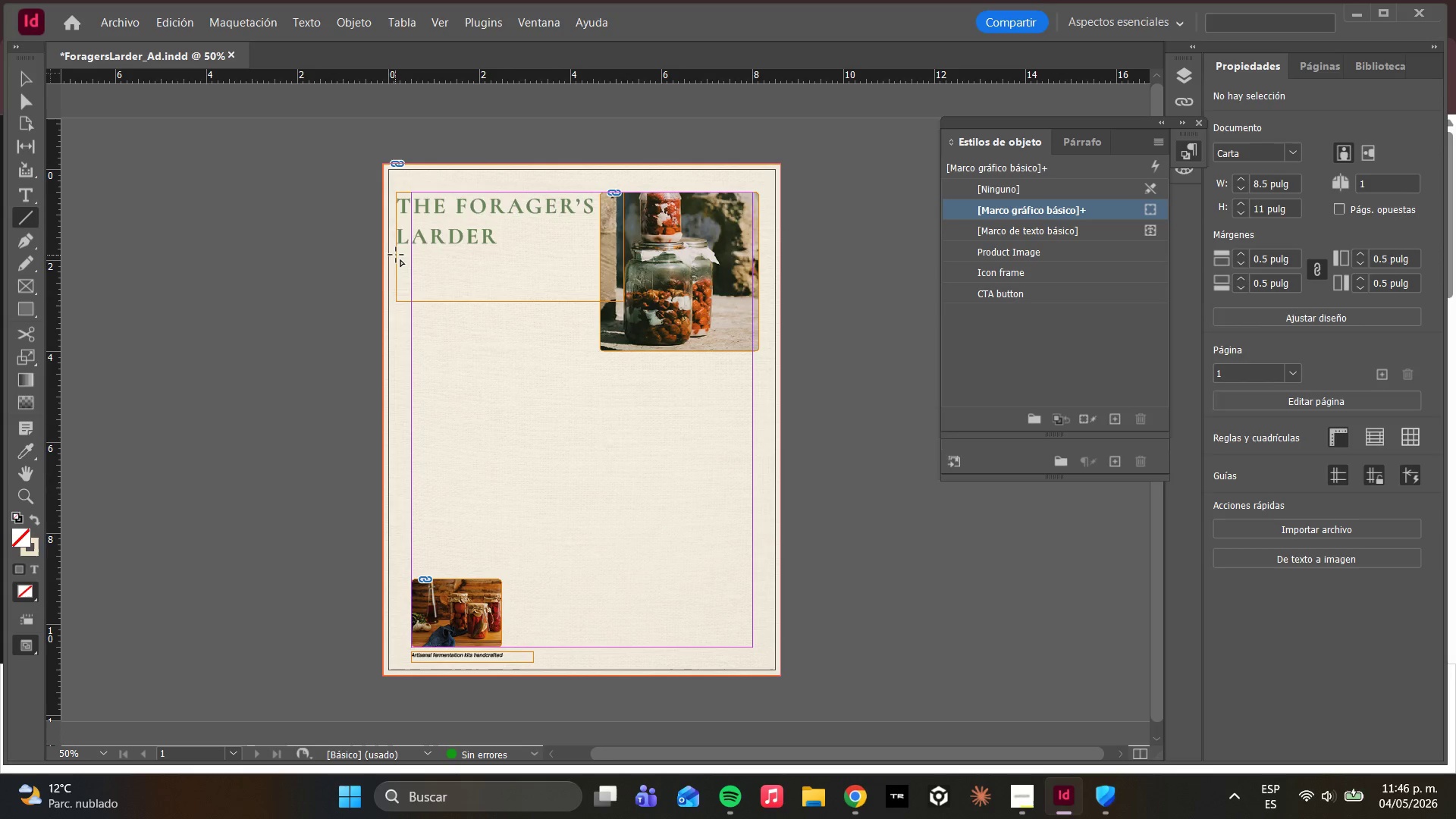 
left_click_drag(start_coordinate=[397, 254], to_coordinate=[582, 256])
 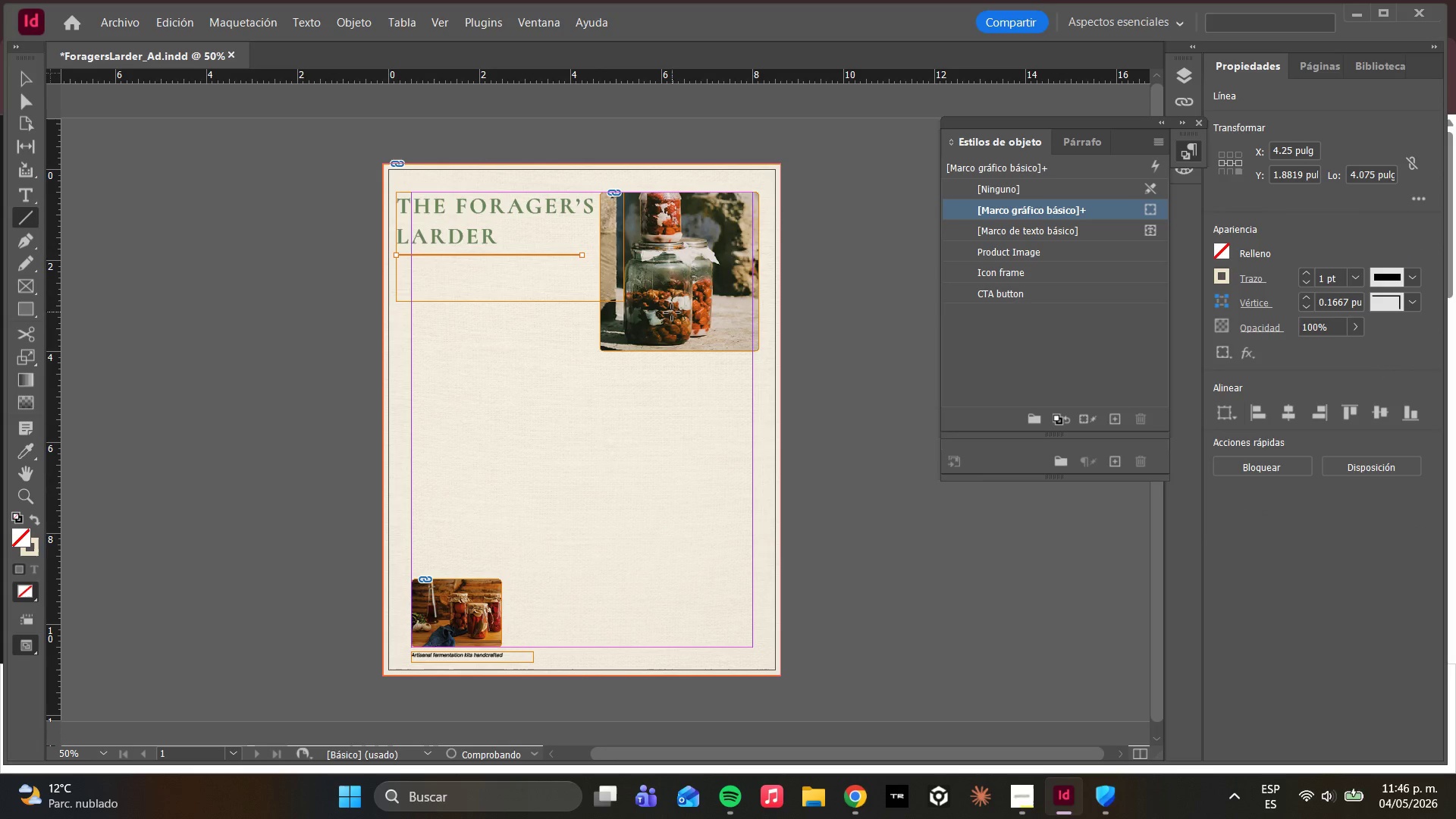 
hold_key(key=ShiftLeft, duration=1.53)
 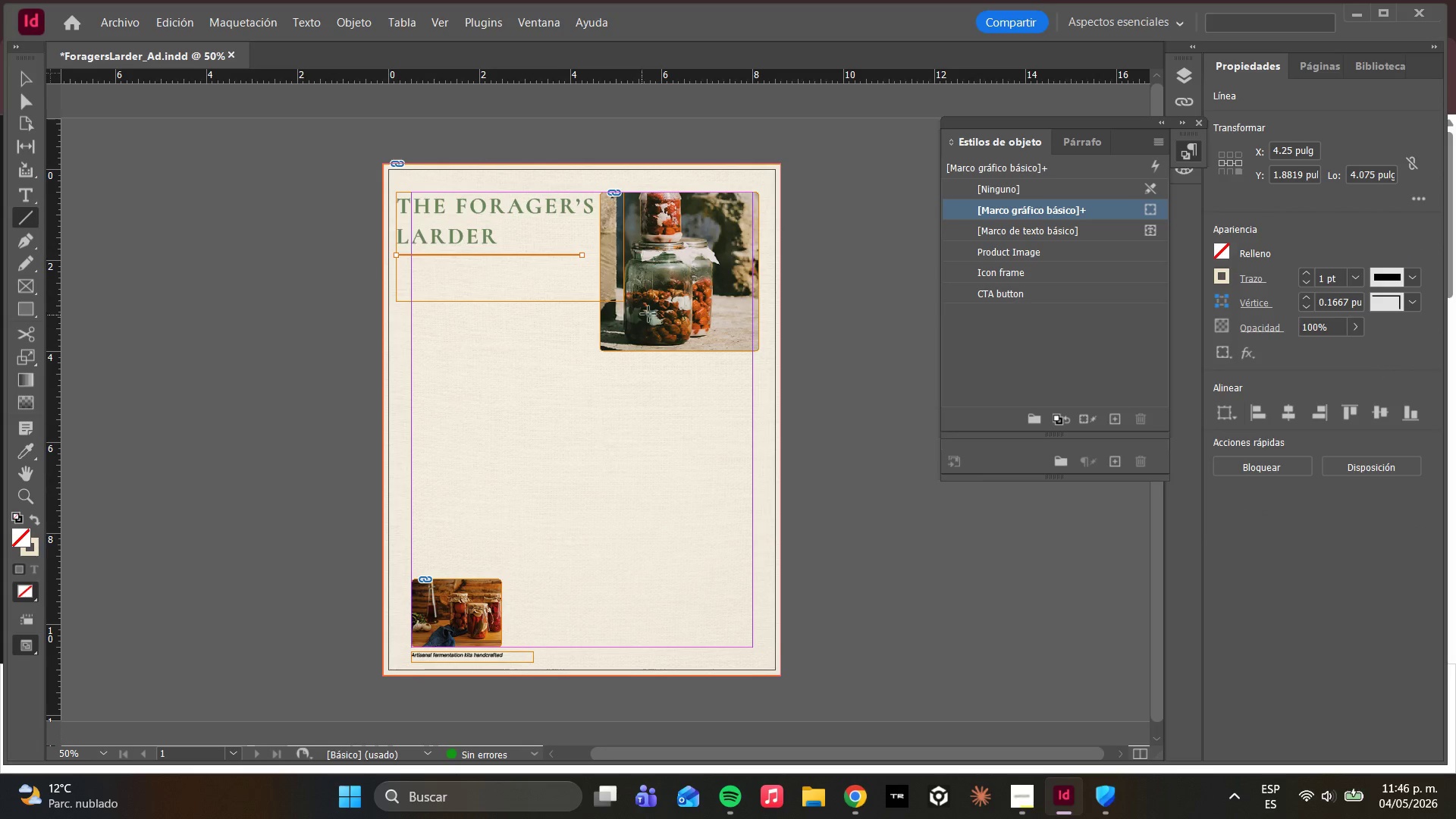 
key(Meta+MetaLeft)
 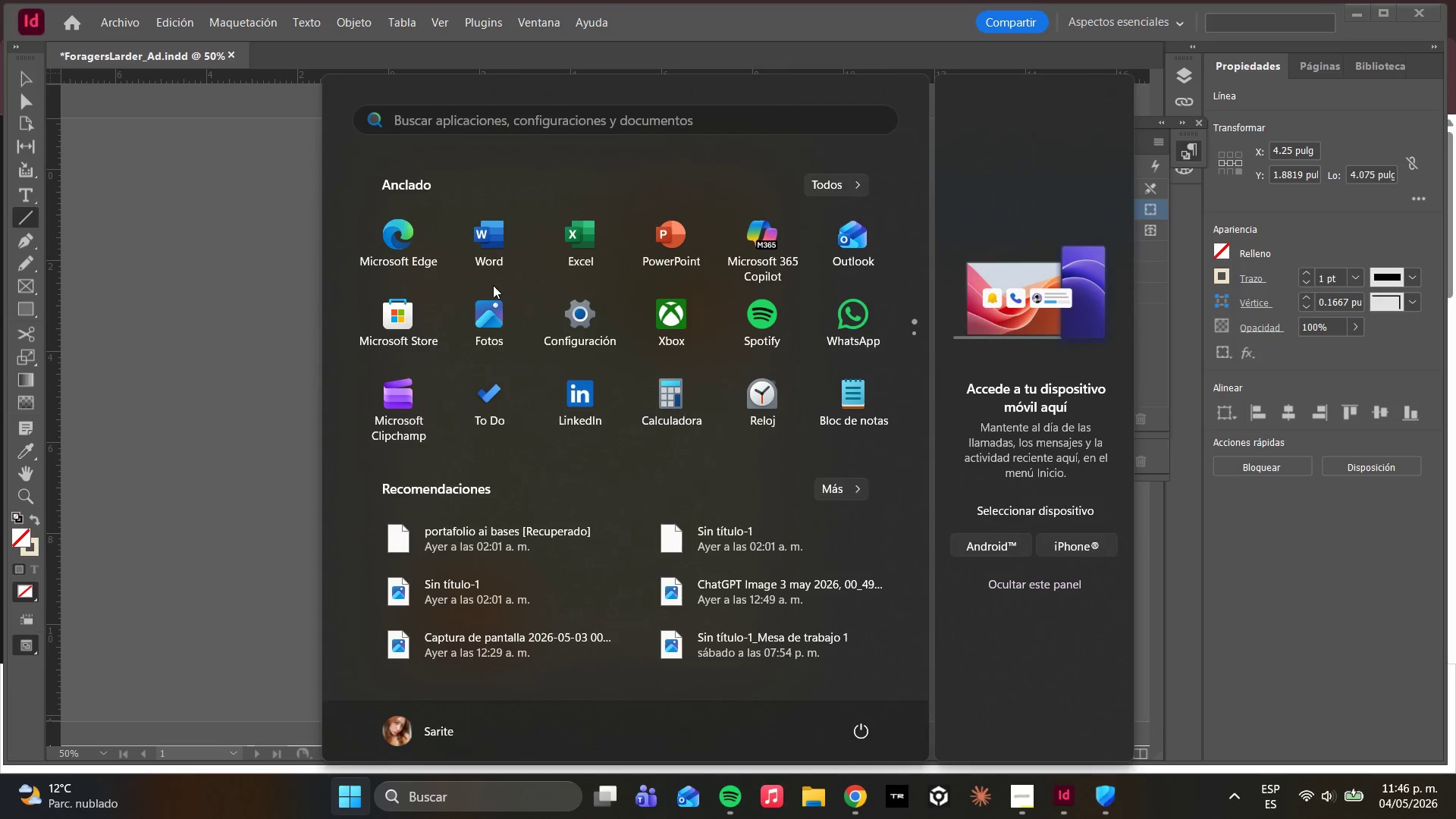 
key(Meta+MetaLeft)
 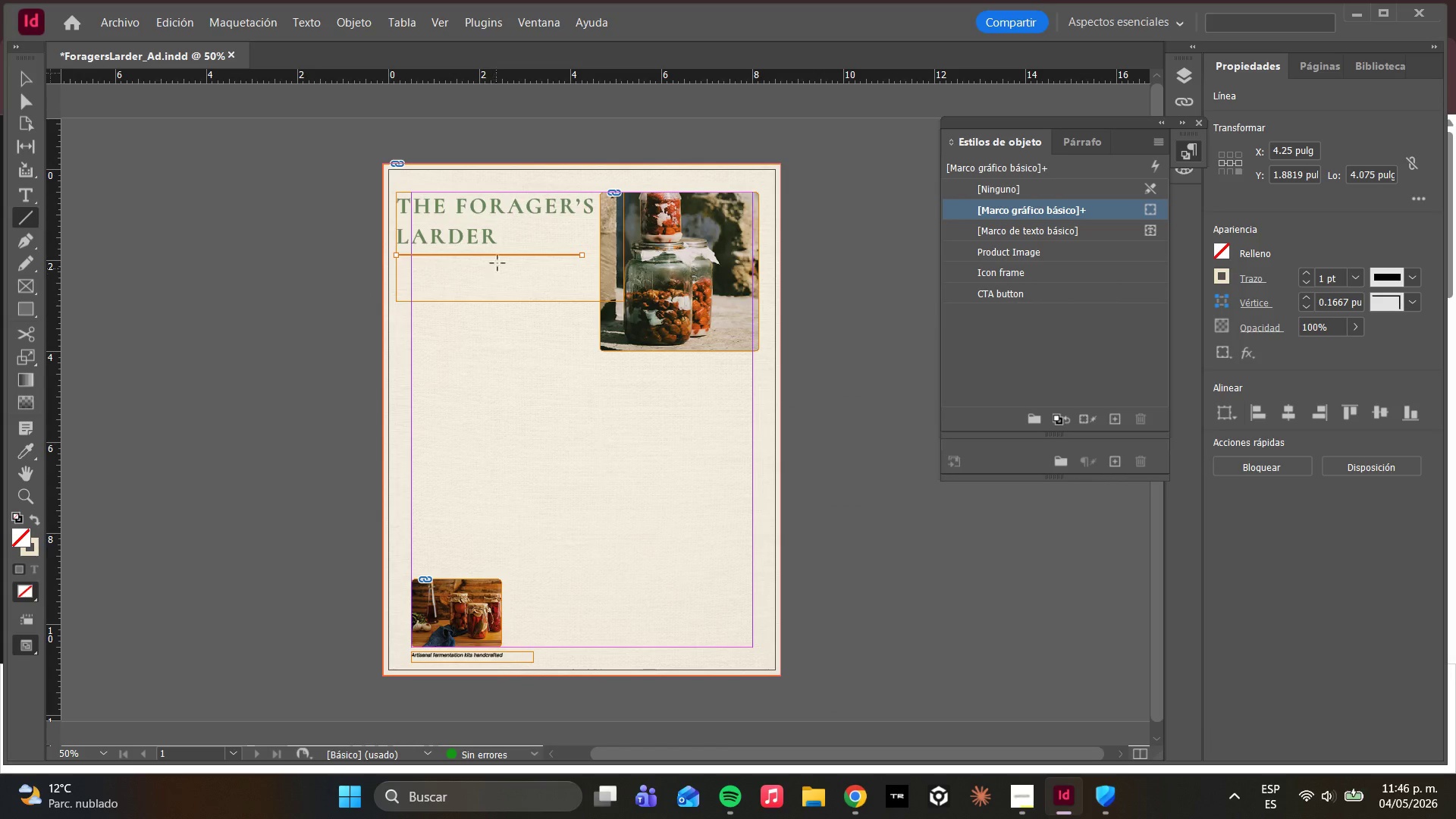 
hold_key(key=AltLeft, duration=0.83)
scroll: coordinate [494, 249], scroll_direction: up, amount: 2.0
 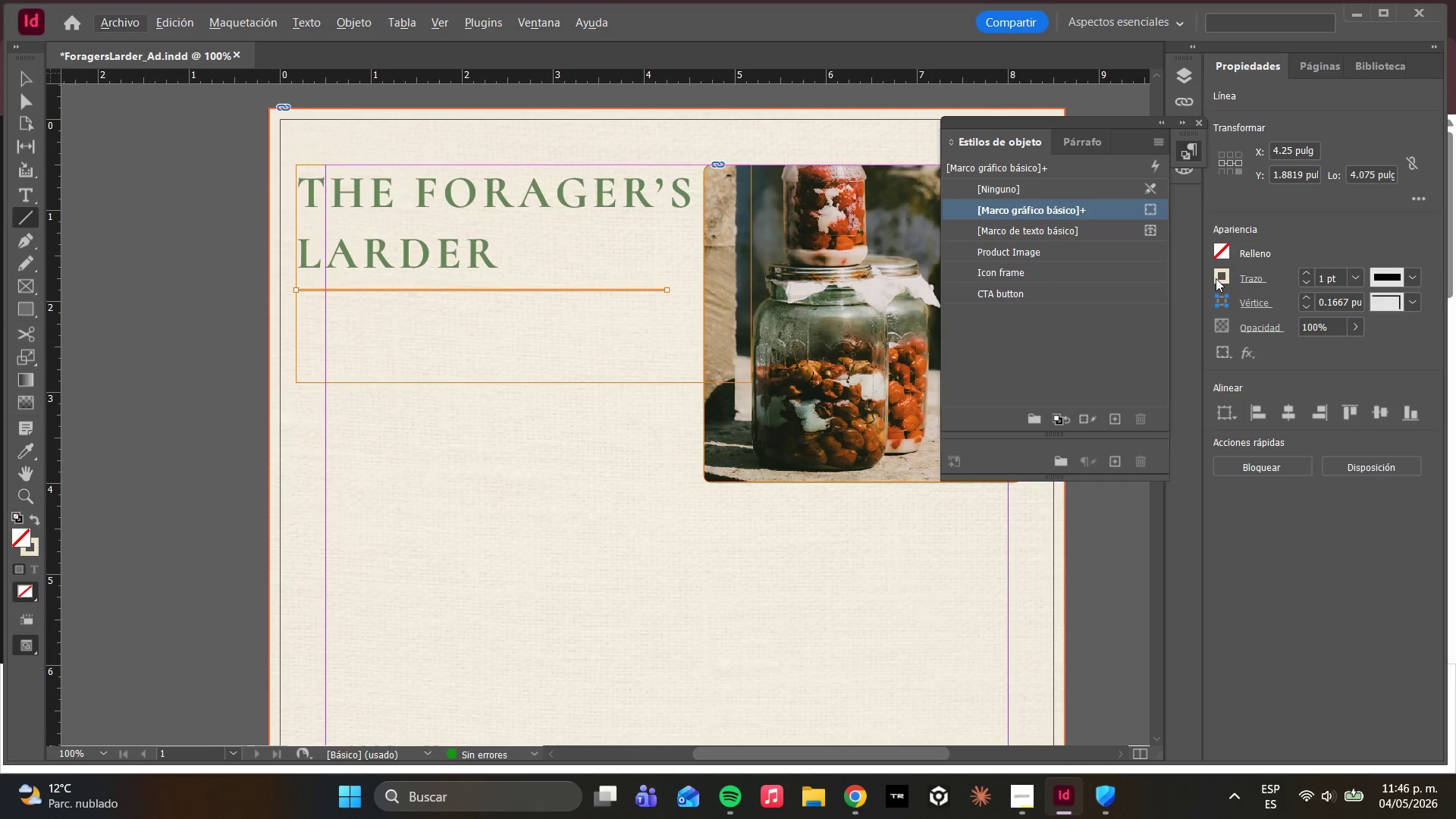 
left_click([1216, 278])
 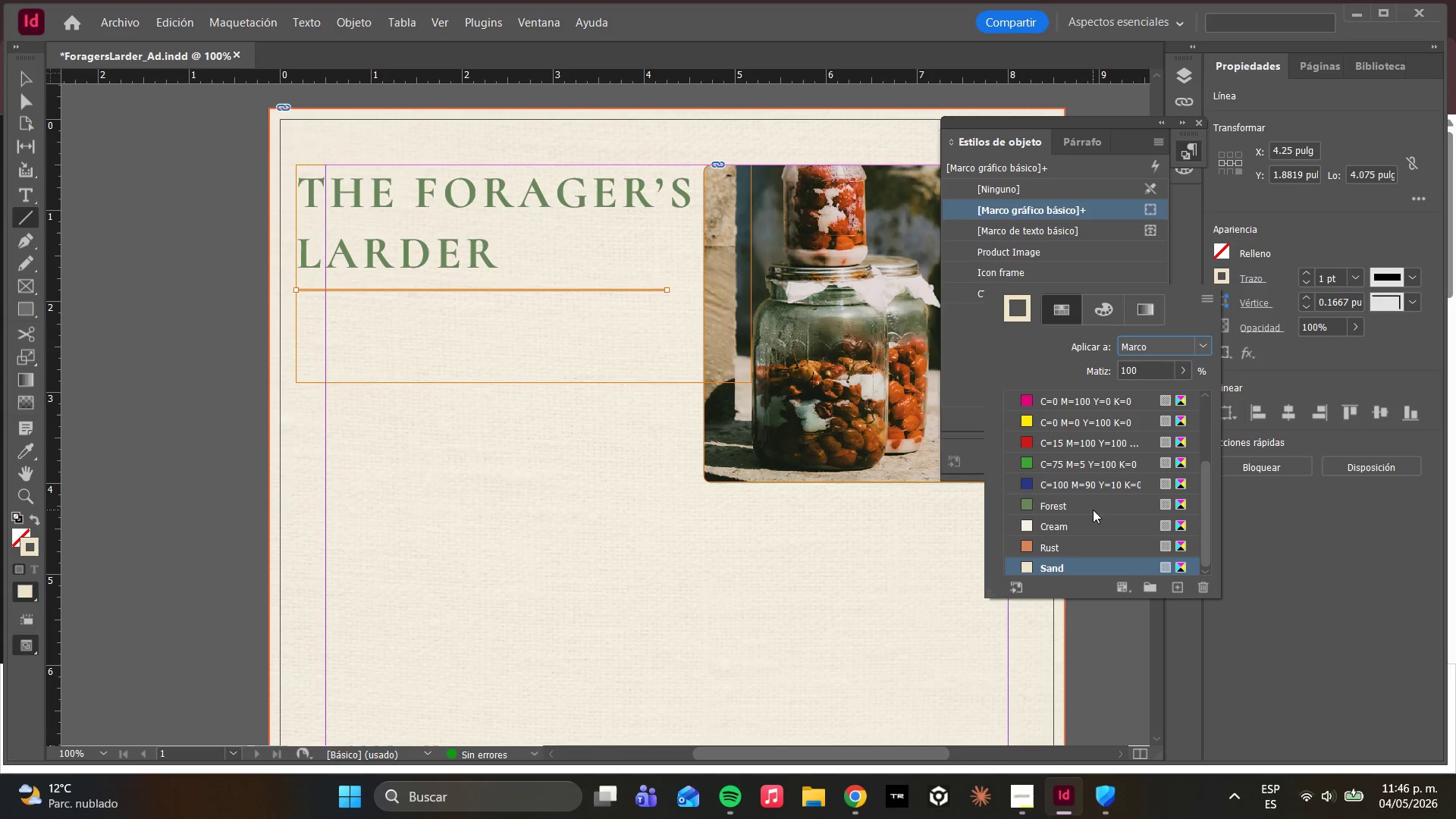 
left_click([1068, 509])
 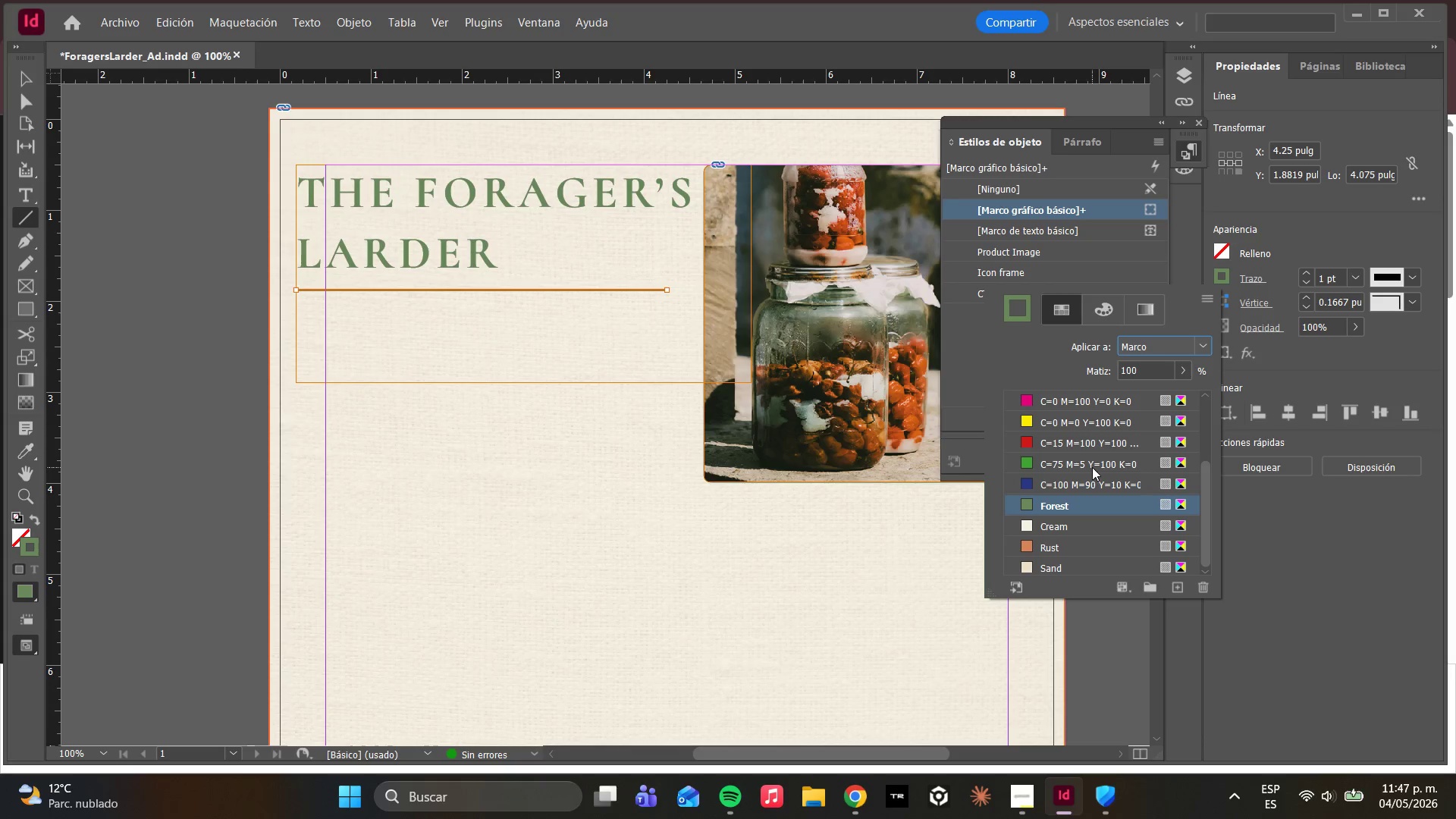 
wait(15.17)
 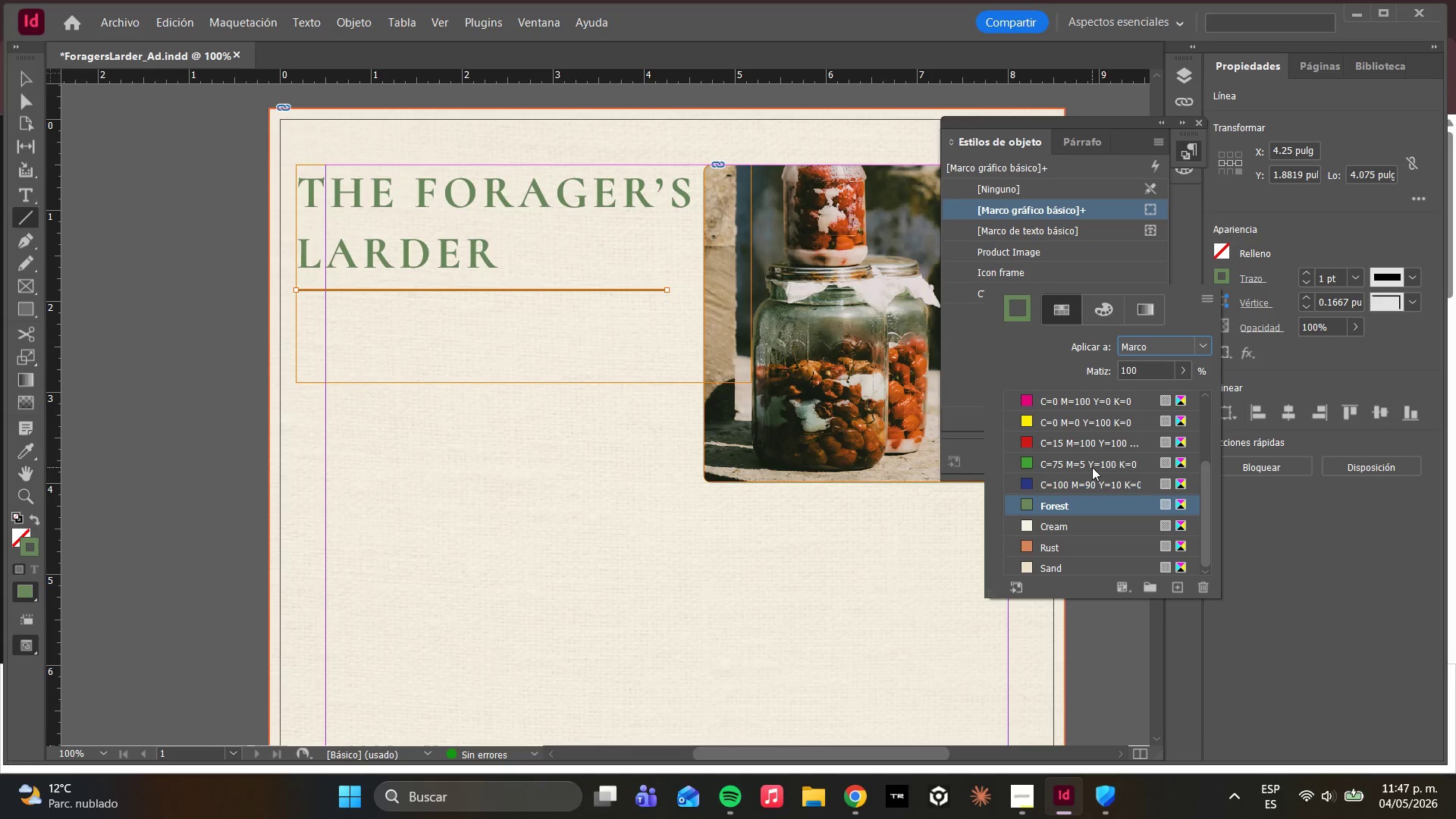 
left_click([1353, 286])
 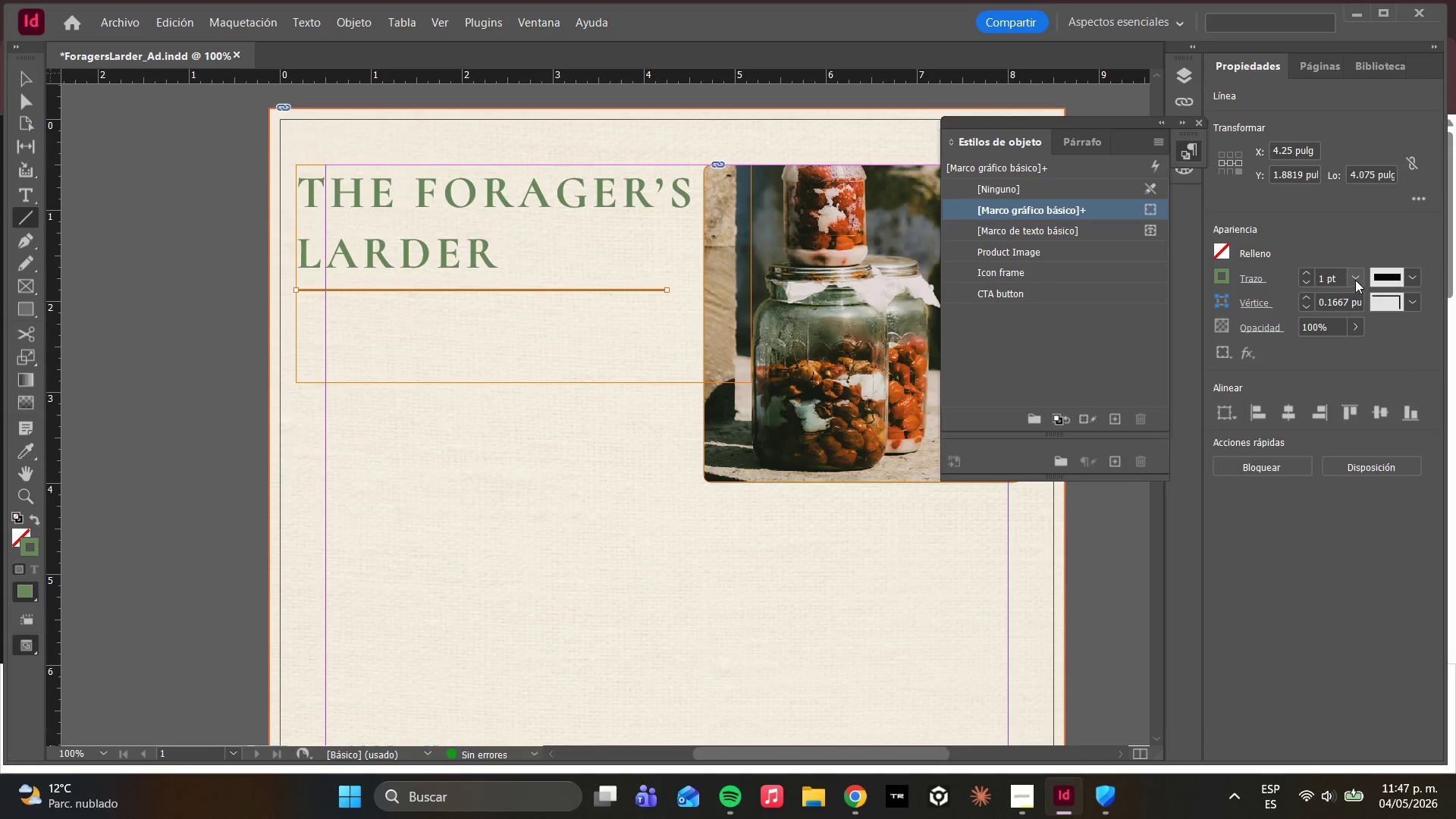 
left_click([1356, 279])
 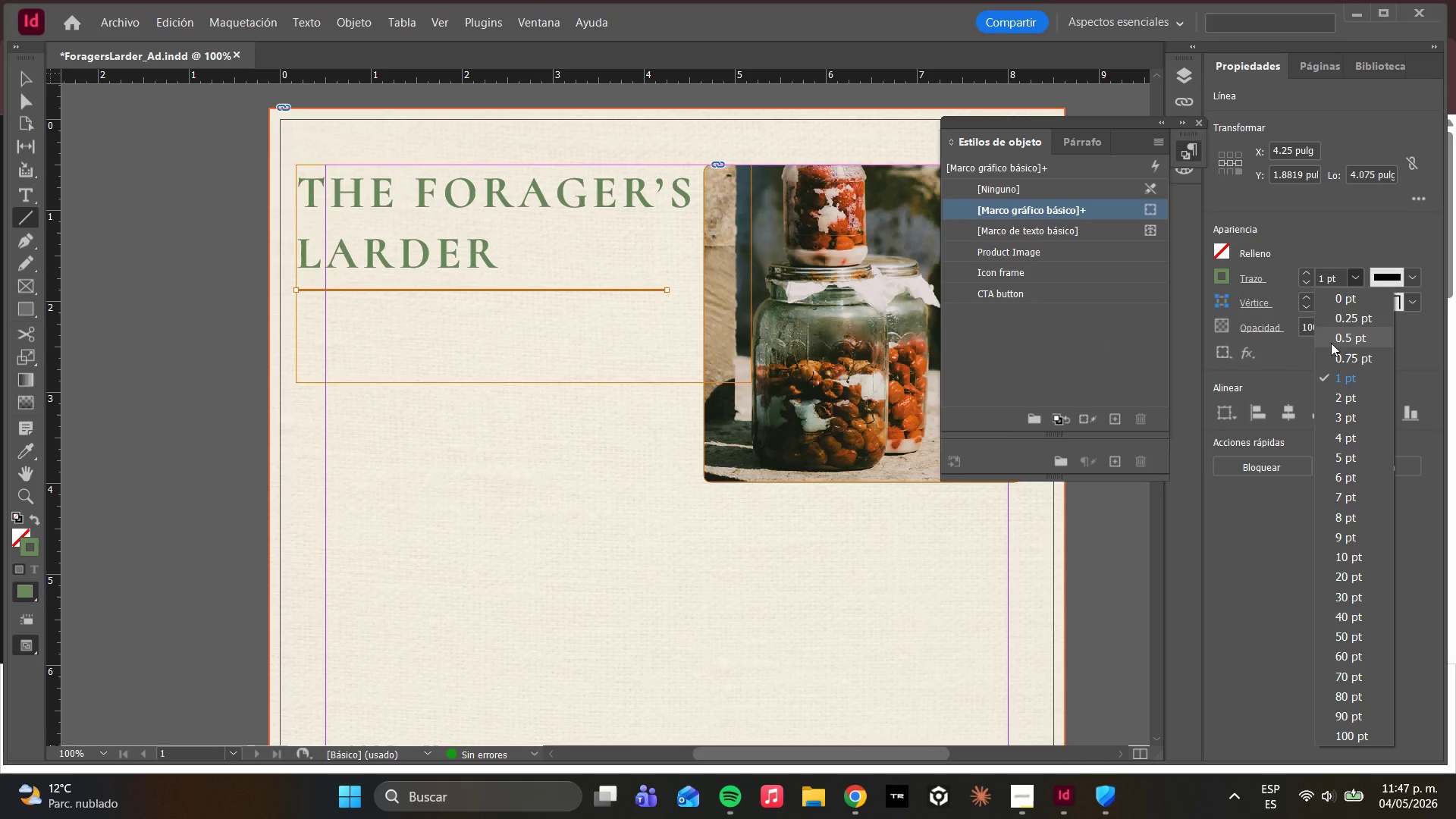 
left_click([1330, 337])
 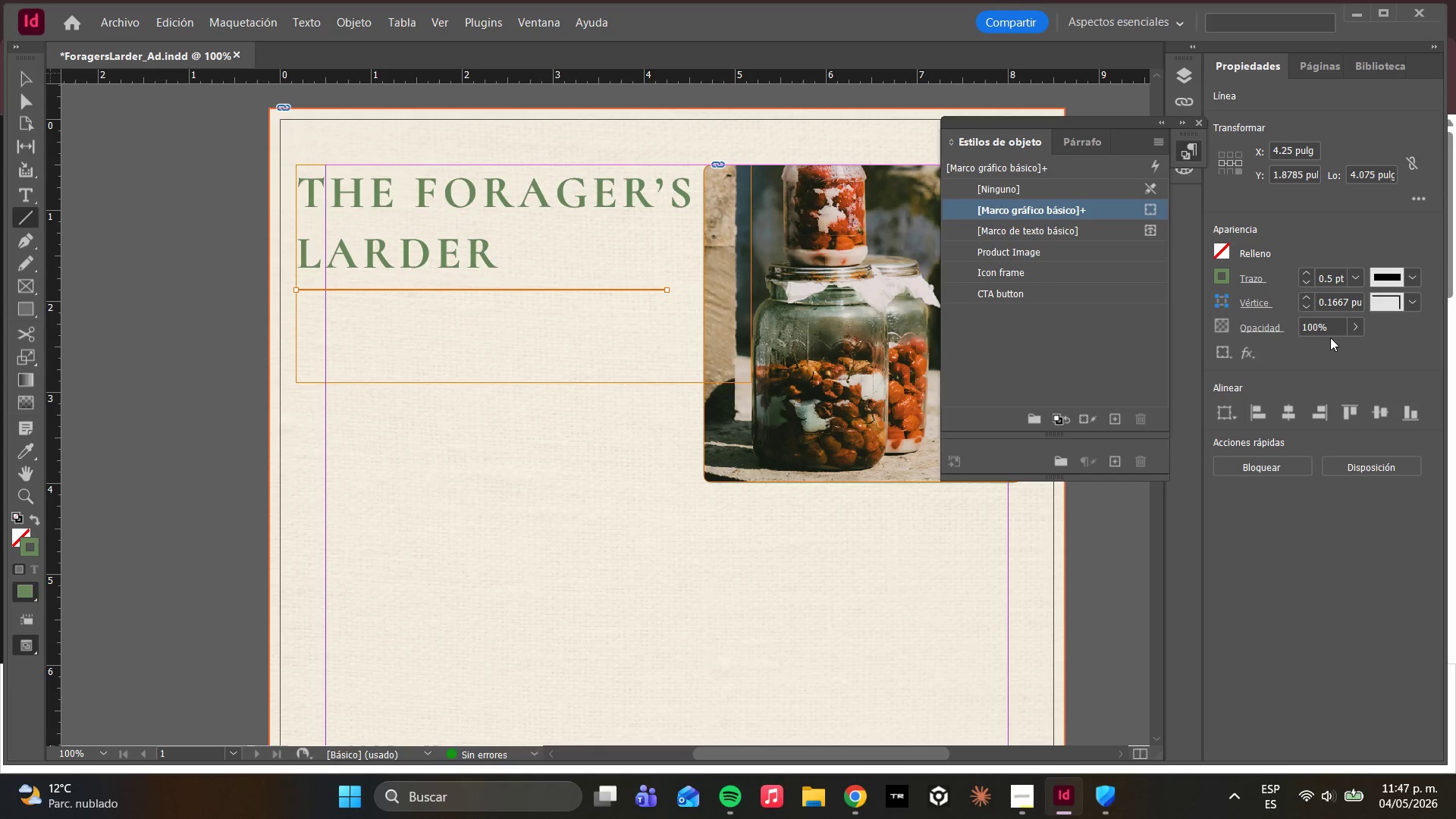 
wait(28.66)
 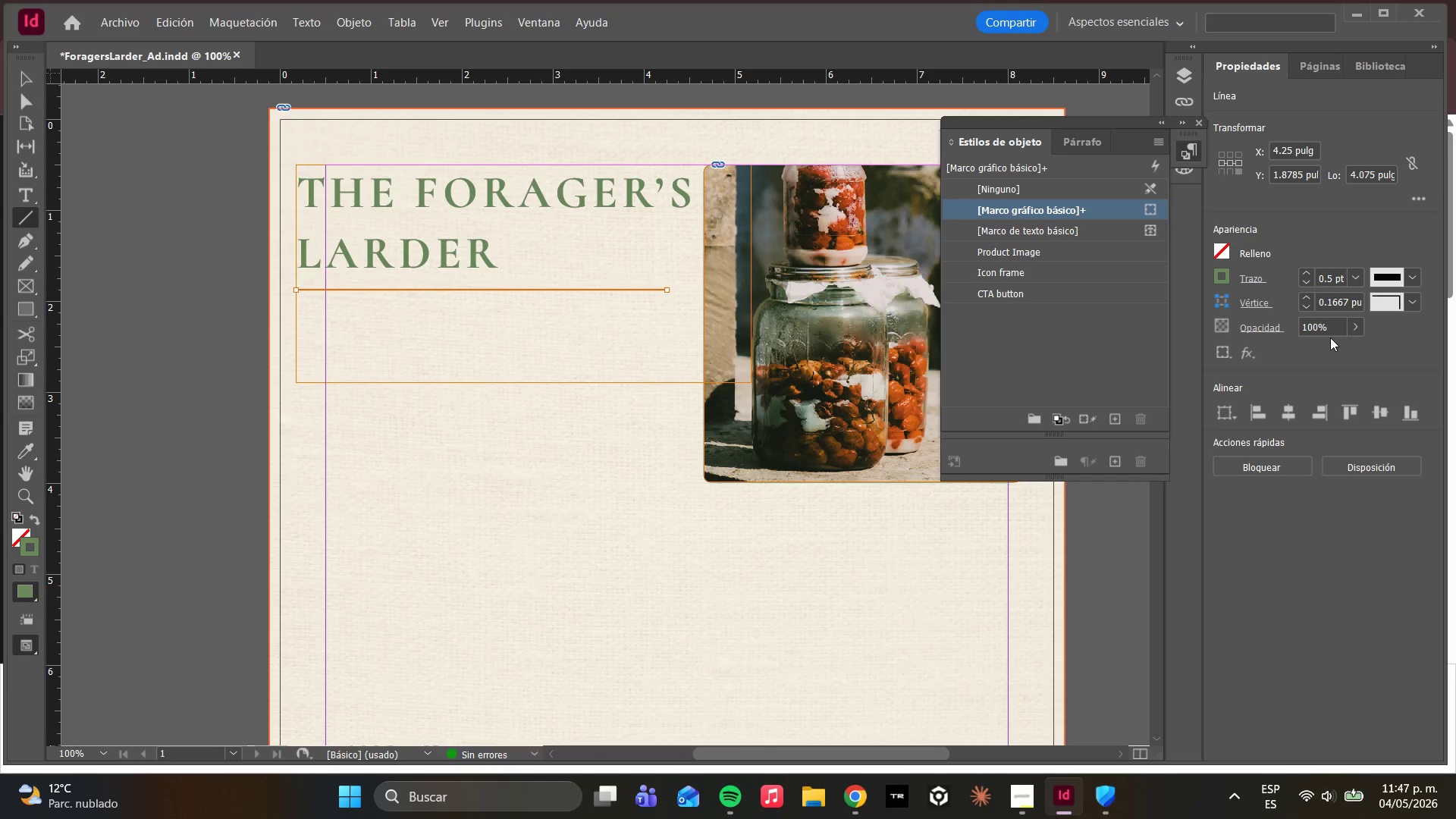 
left_click([25, 105])
 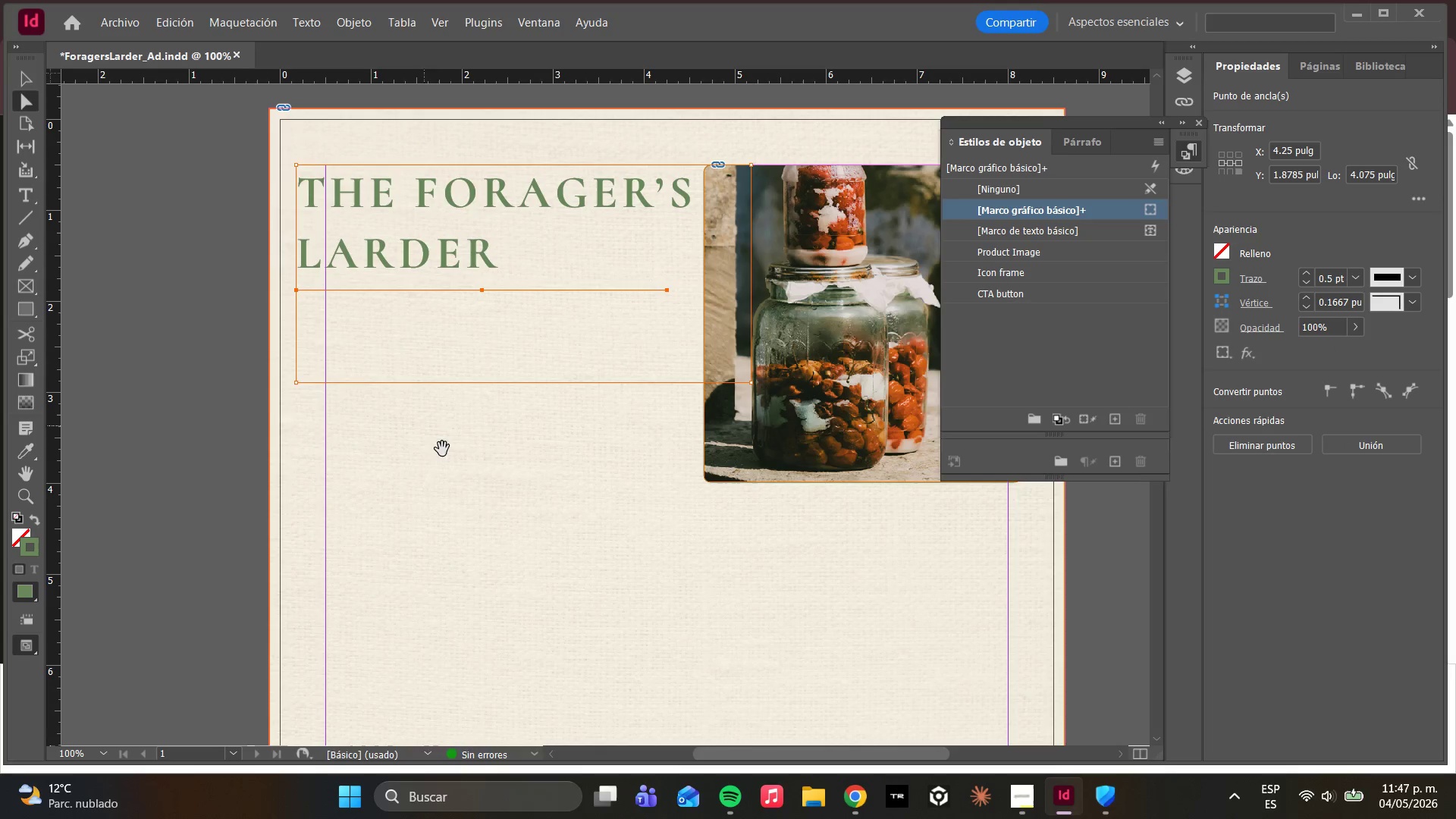 
left_click([456, 467])
 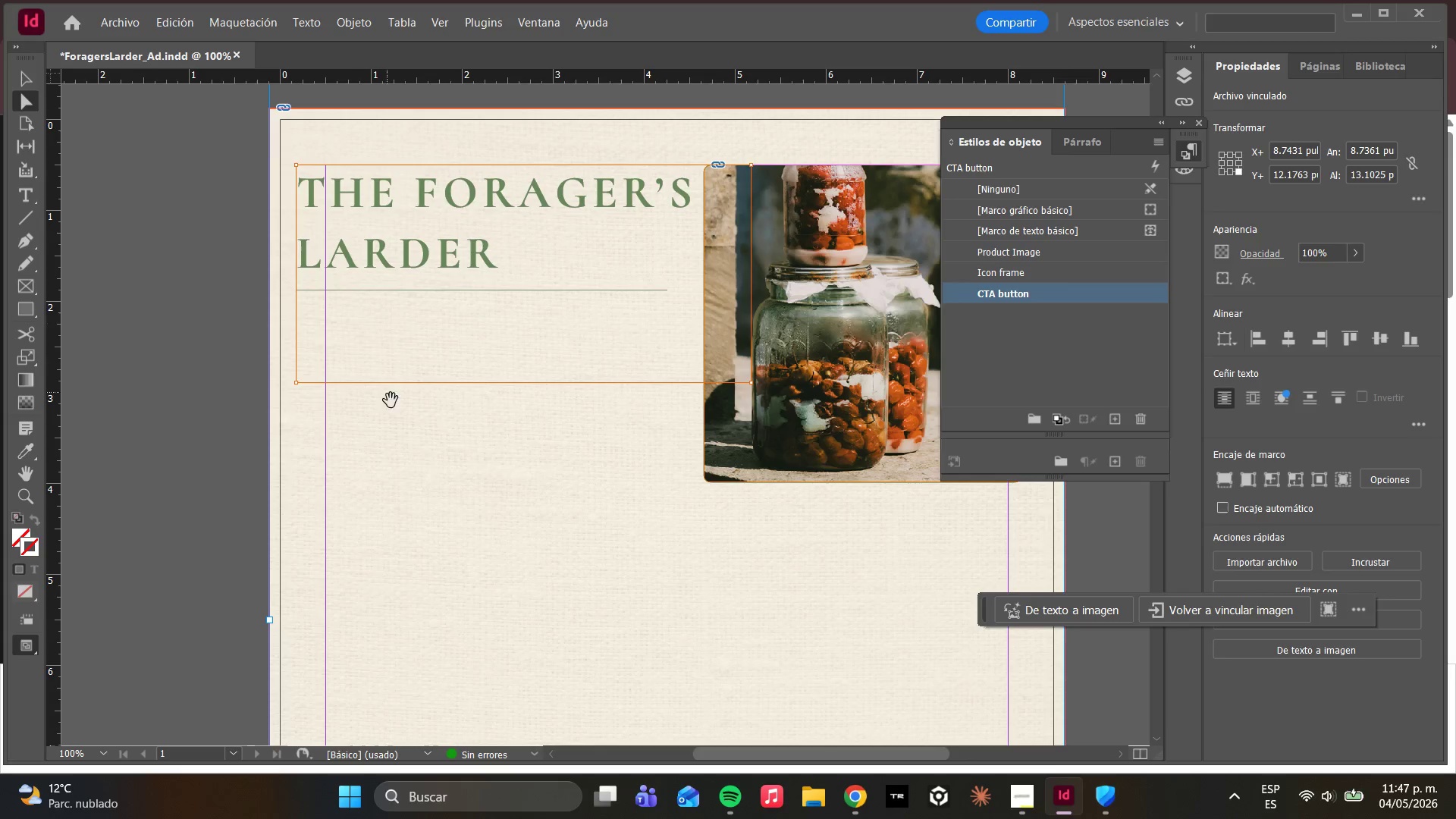 
key(W)
 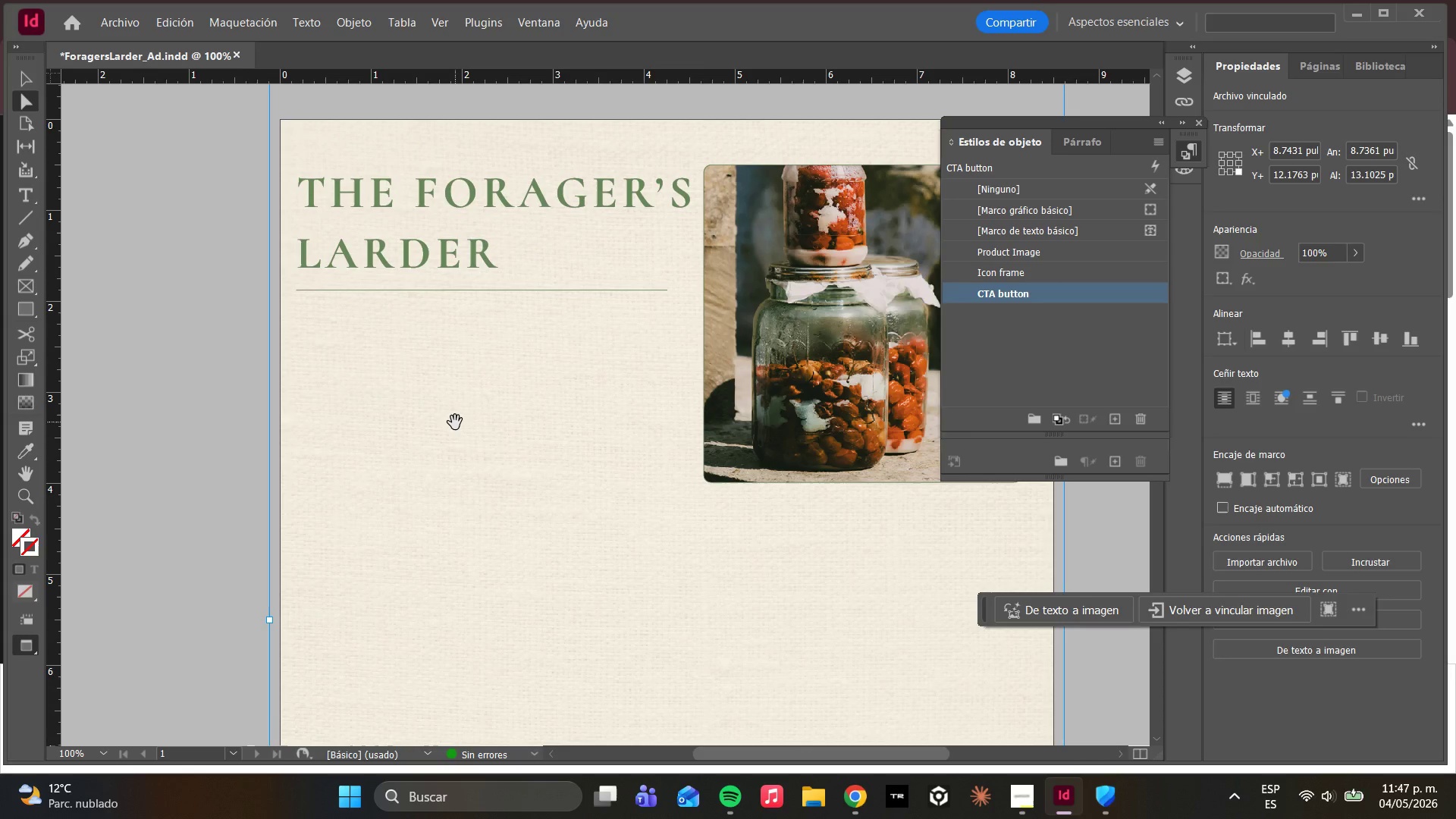 
hold_key(key=AltLeft, duration=0.42)
scroll: coordinate [455, 421], scroll_direction: down, amount: 1.0
 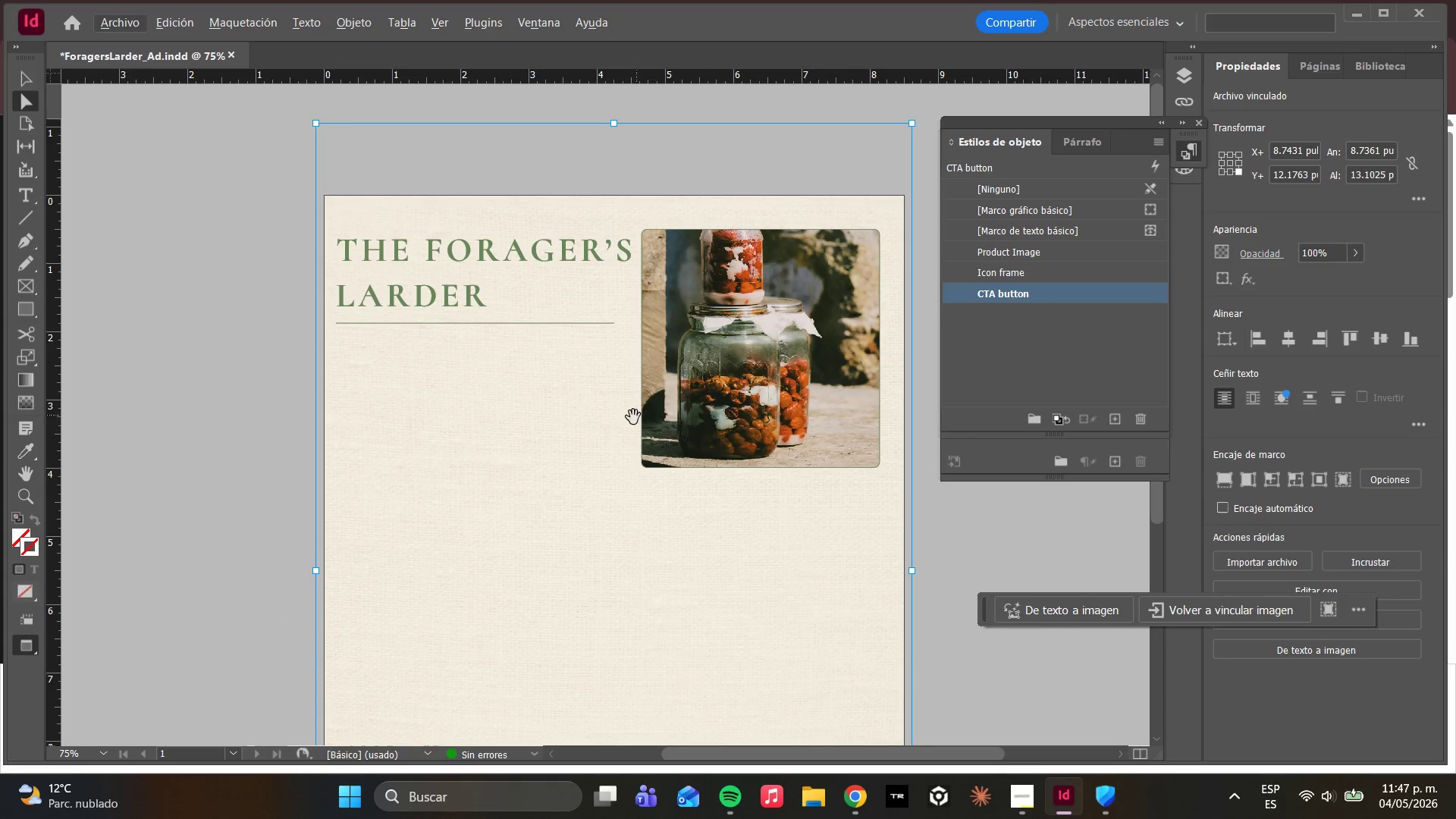 
hold_key(key=AltLeft, duration=1.05)
scroll: coordinate [425, 428], scroll_direction: down, amount: 1.0
 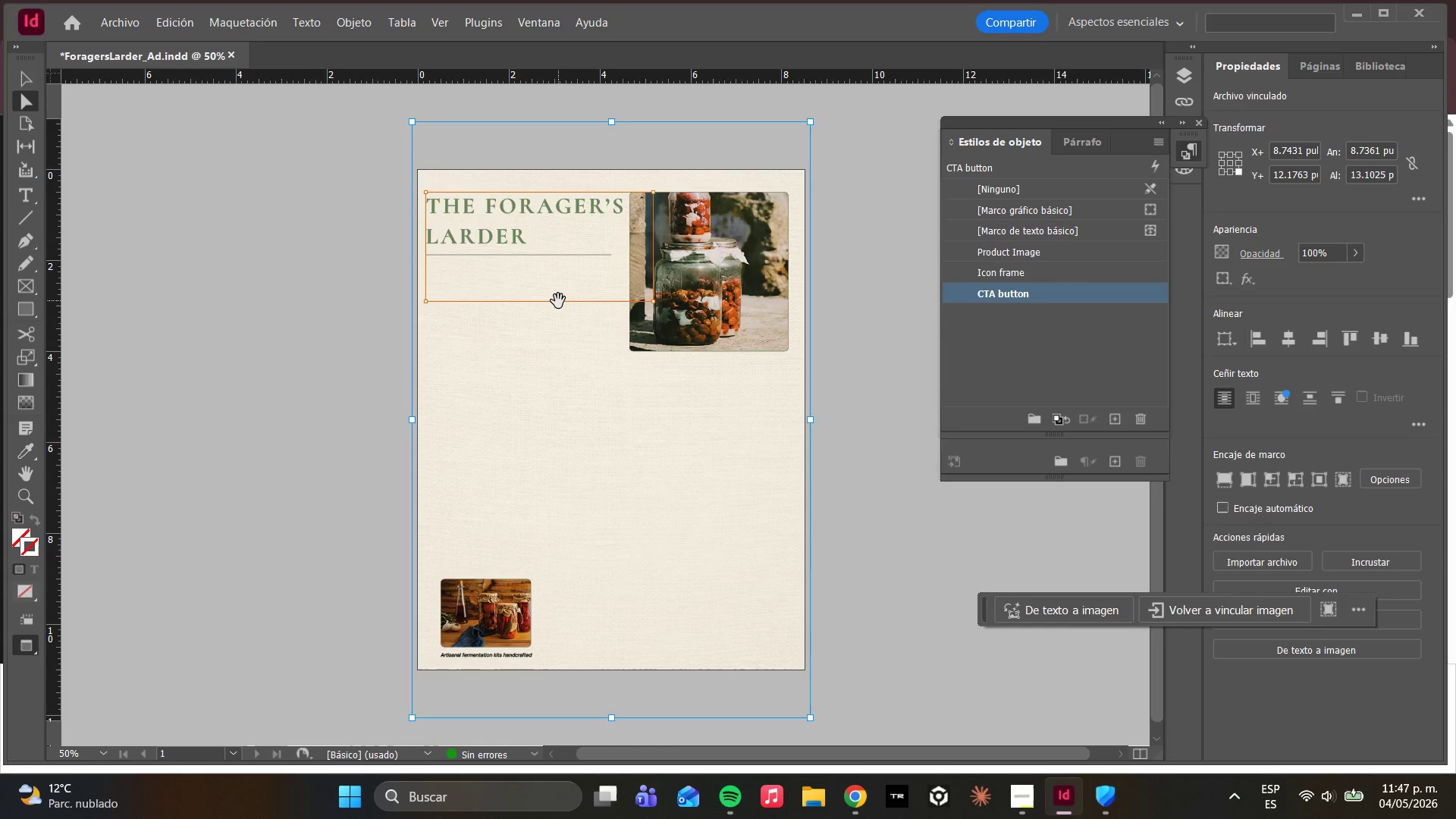 
wait(12.22)
 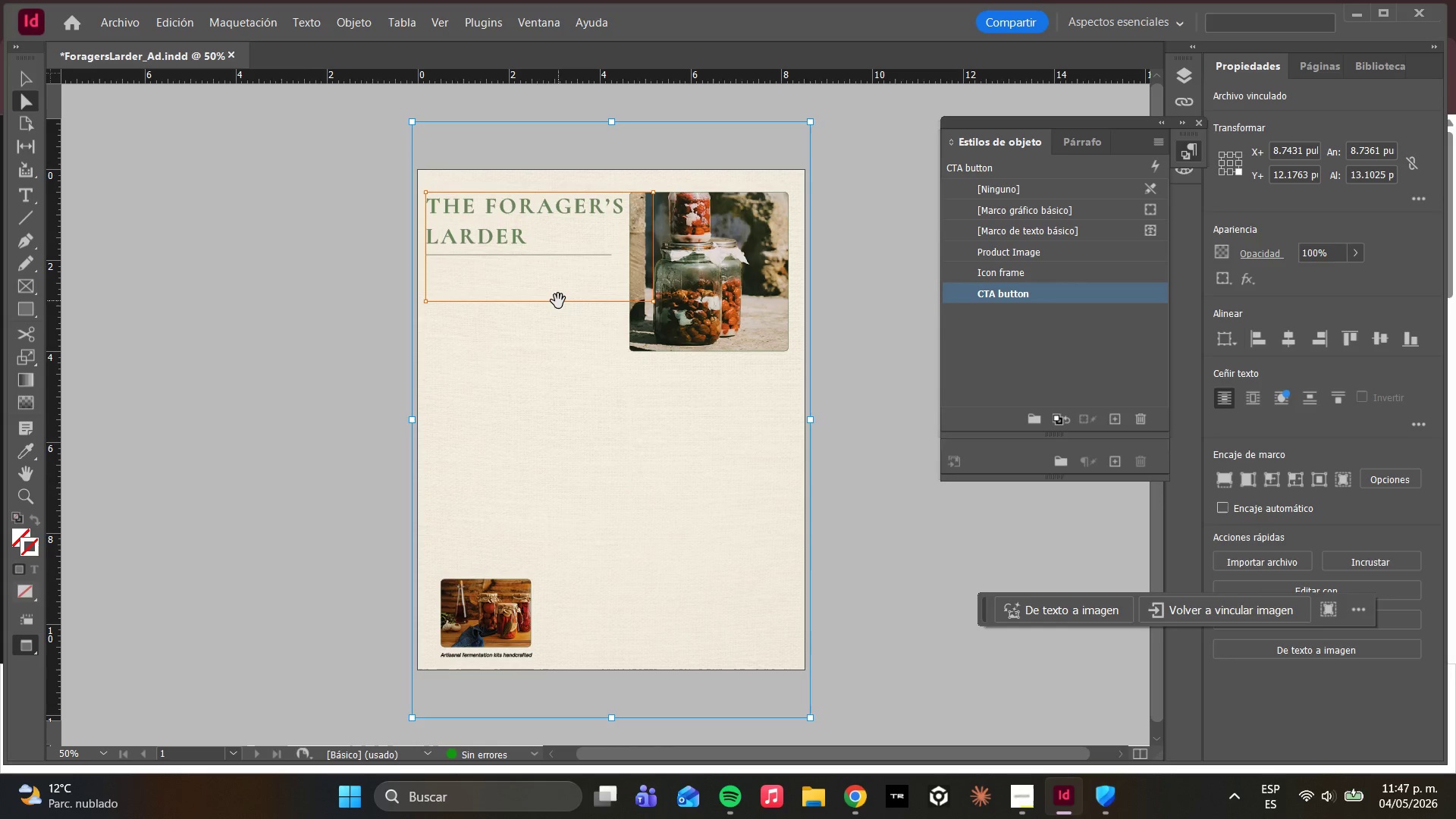 
left_click([22, 202])
 